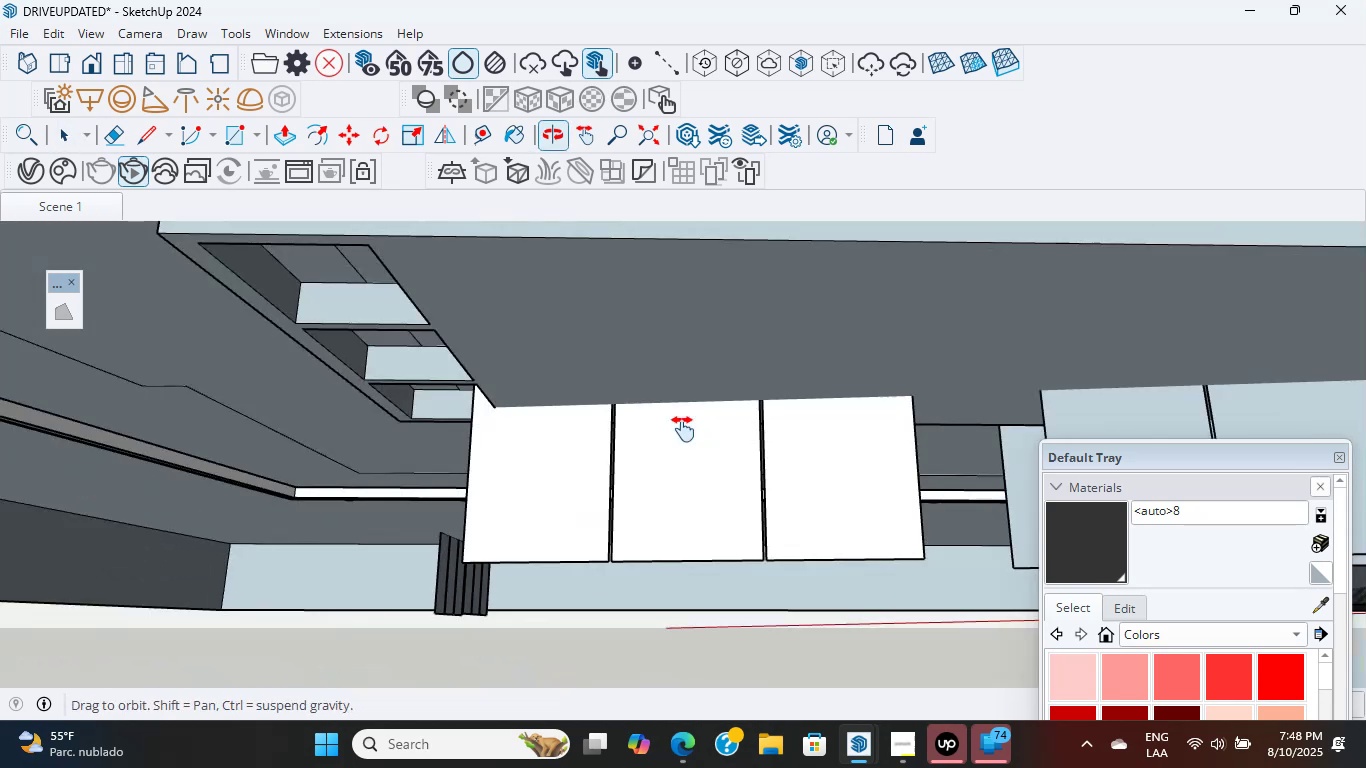 
scroll: coordinate [738, 522], scroll_direction: up, amount: 3.0
 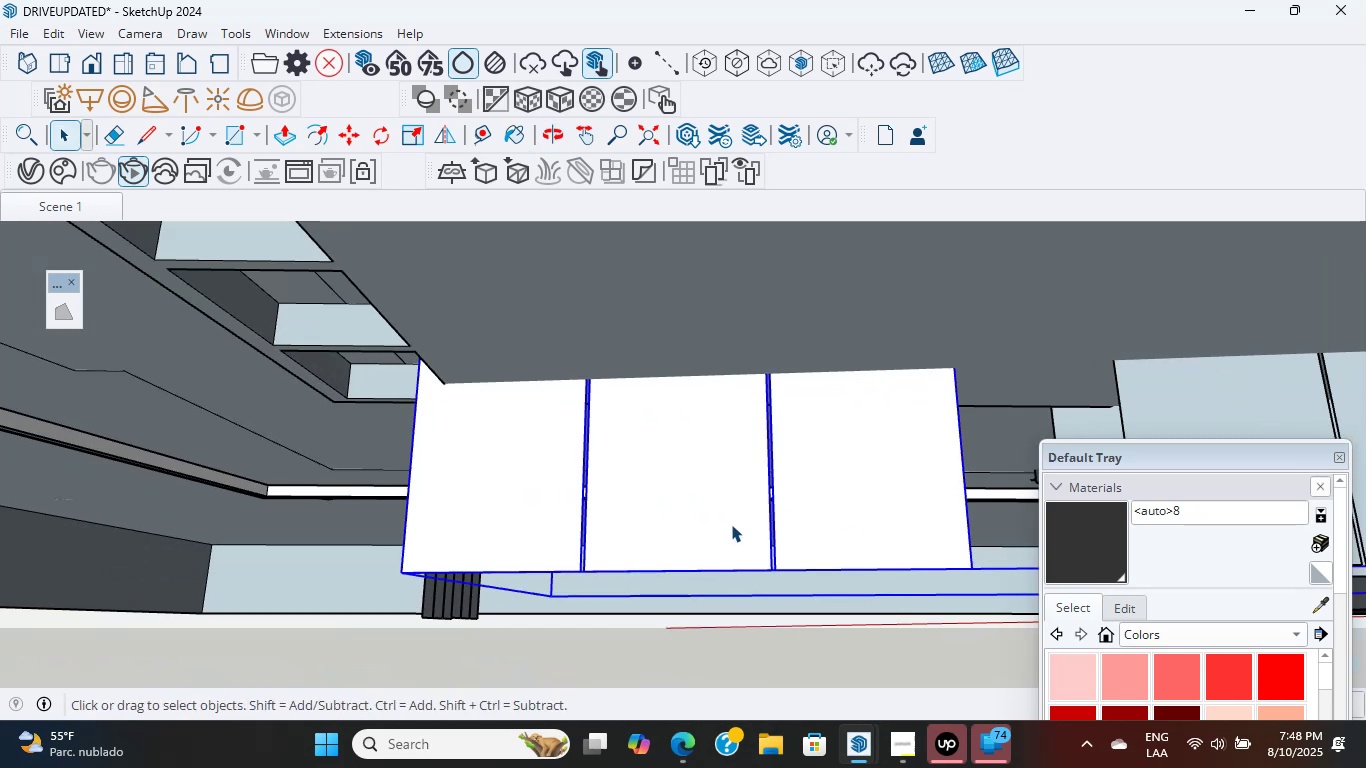 
right_click([730, 523])
 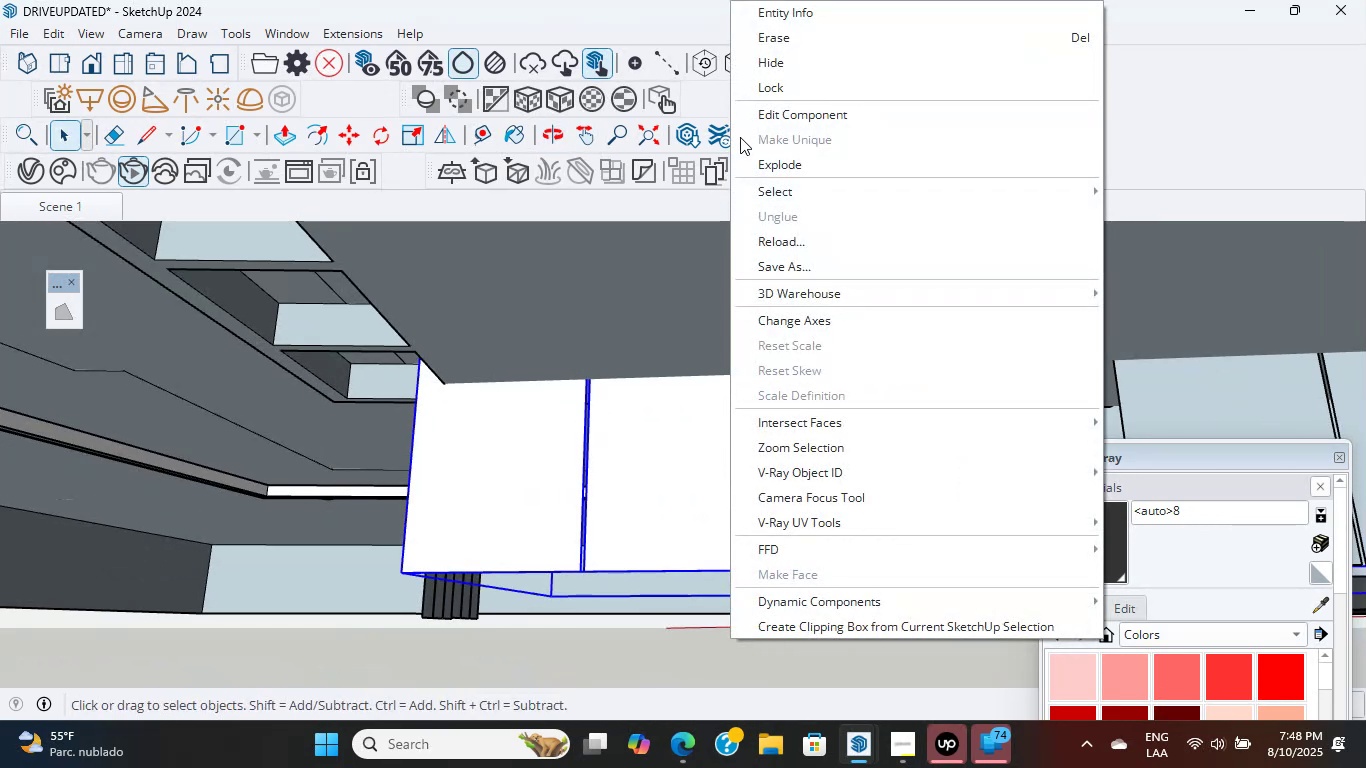 
left_click([741, 155])
 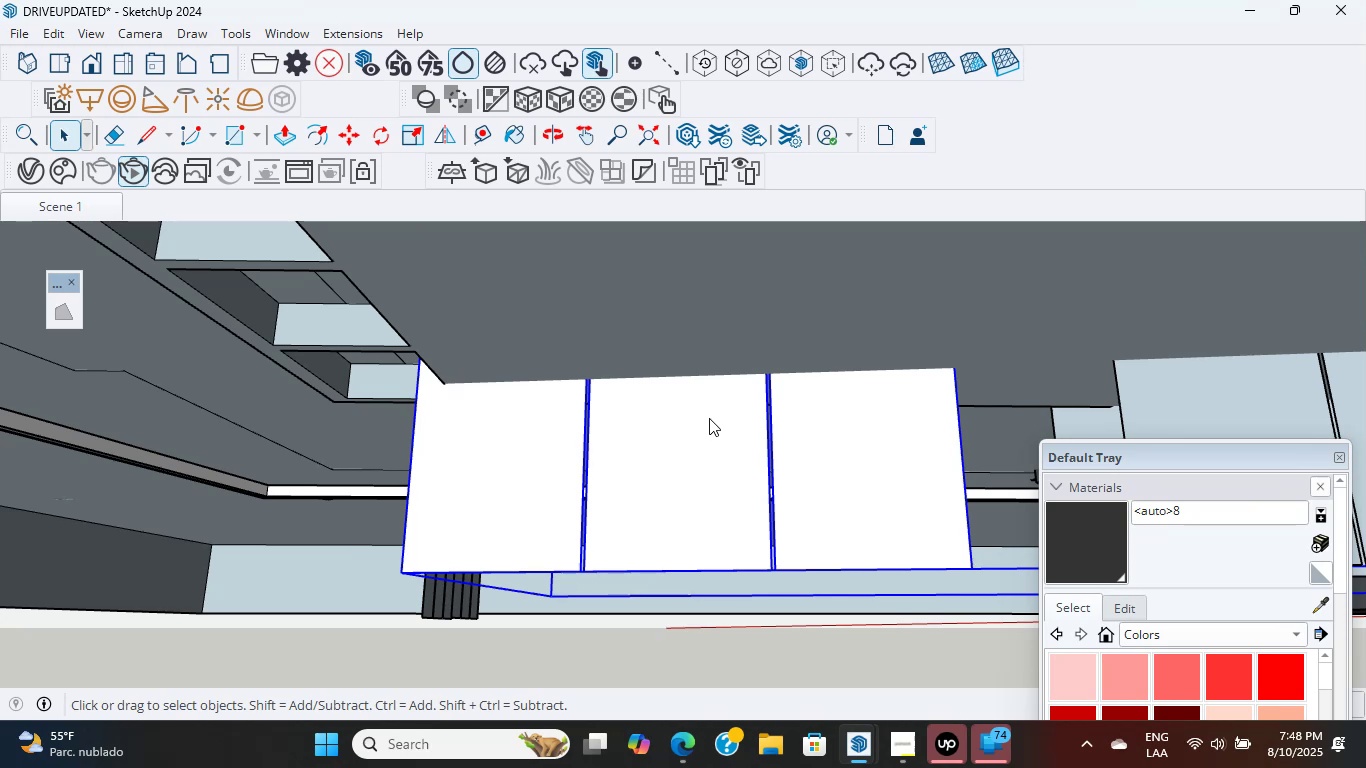 
wait(13.58)
 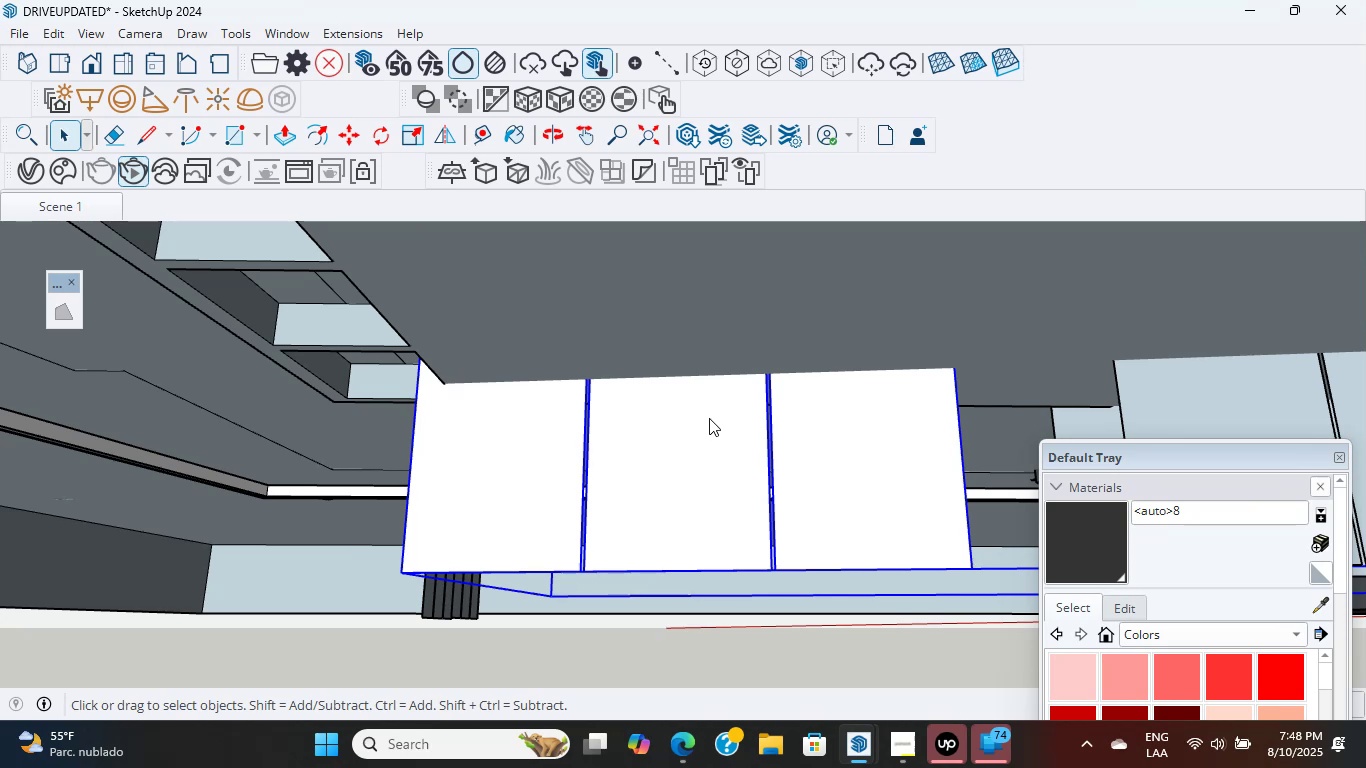 
scroll: coordinate [714, 422], scroll_direction: up, amount: 2.0
 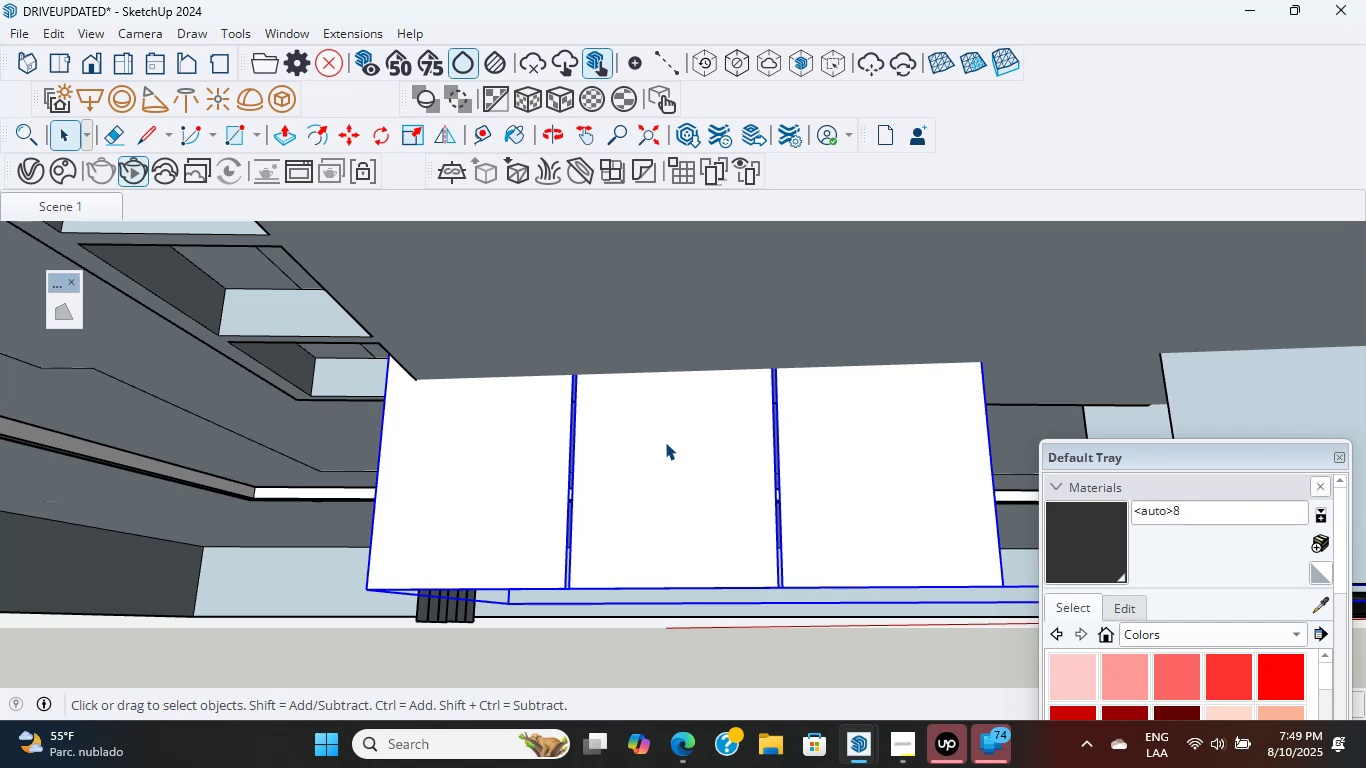 
wait(37.45)
 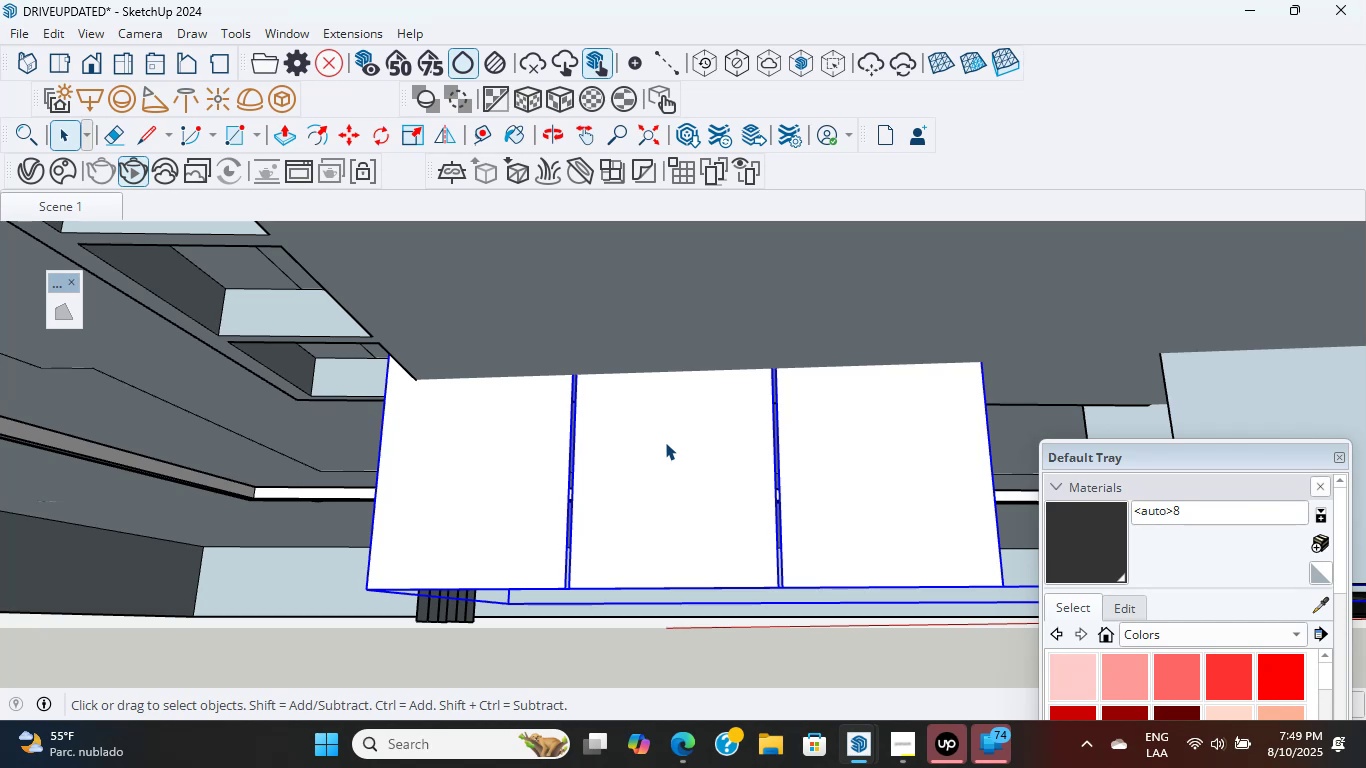 
scroll: coordinate [671, 416], scroll_direction: up, amount: 4.0
 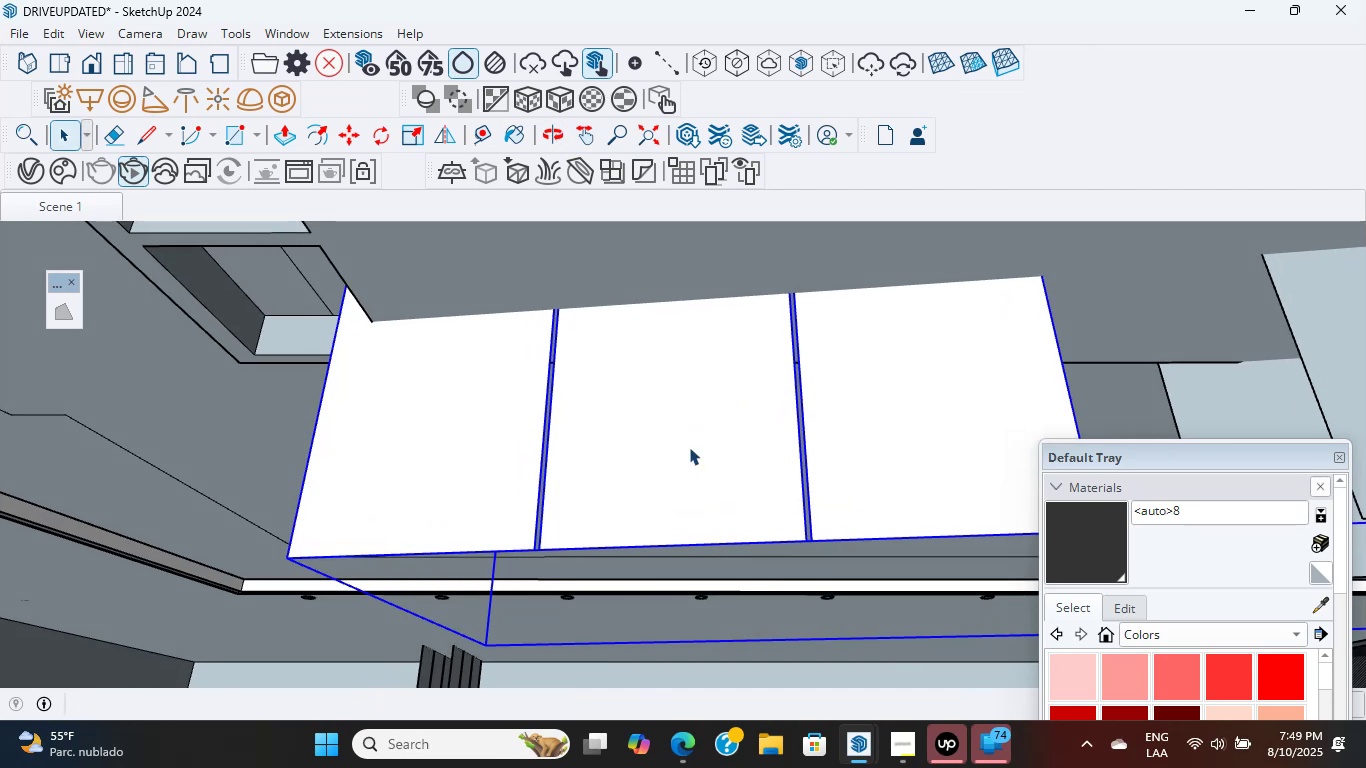 
middle_click([689, 447])
 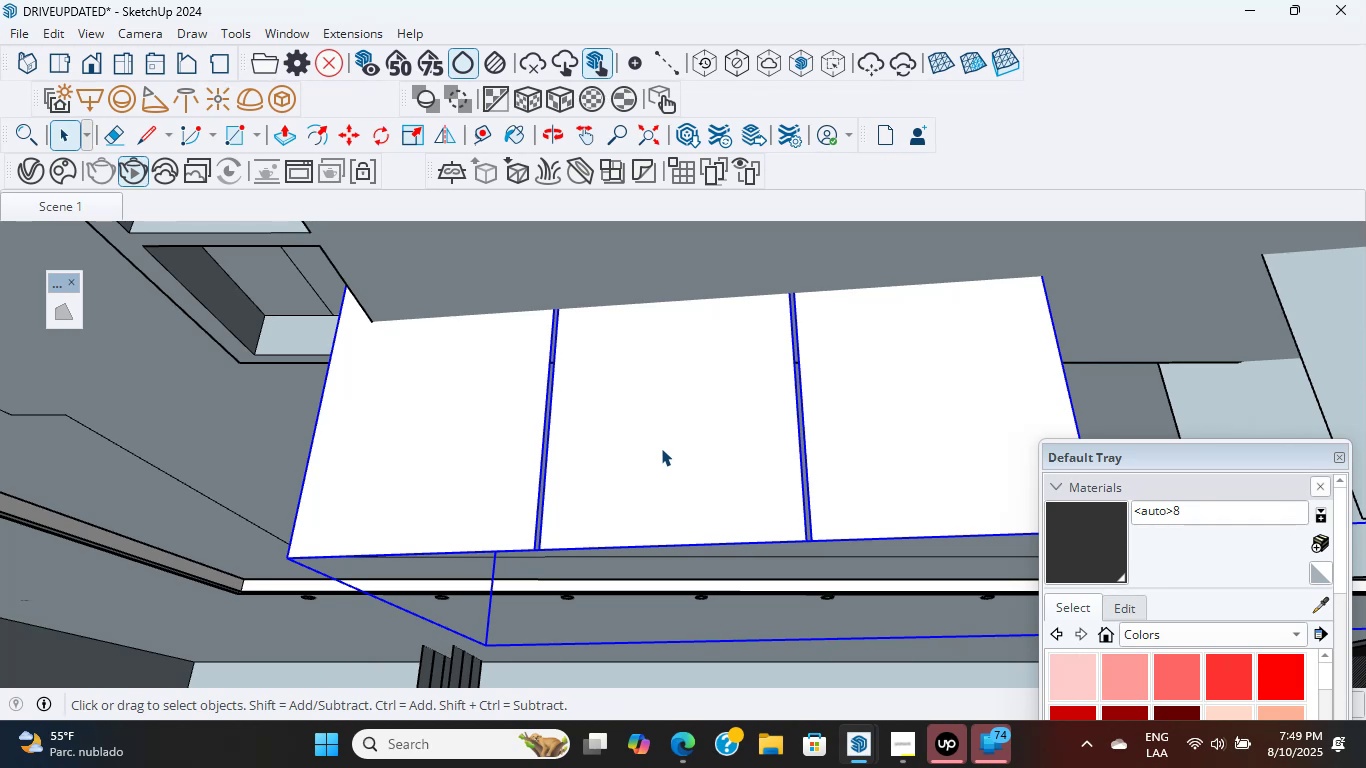 
wait(42.05)
 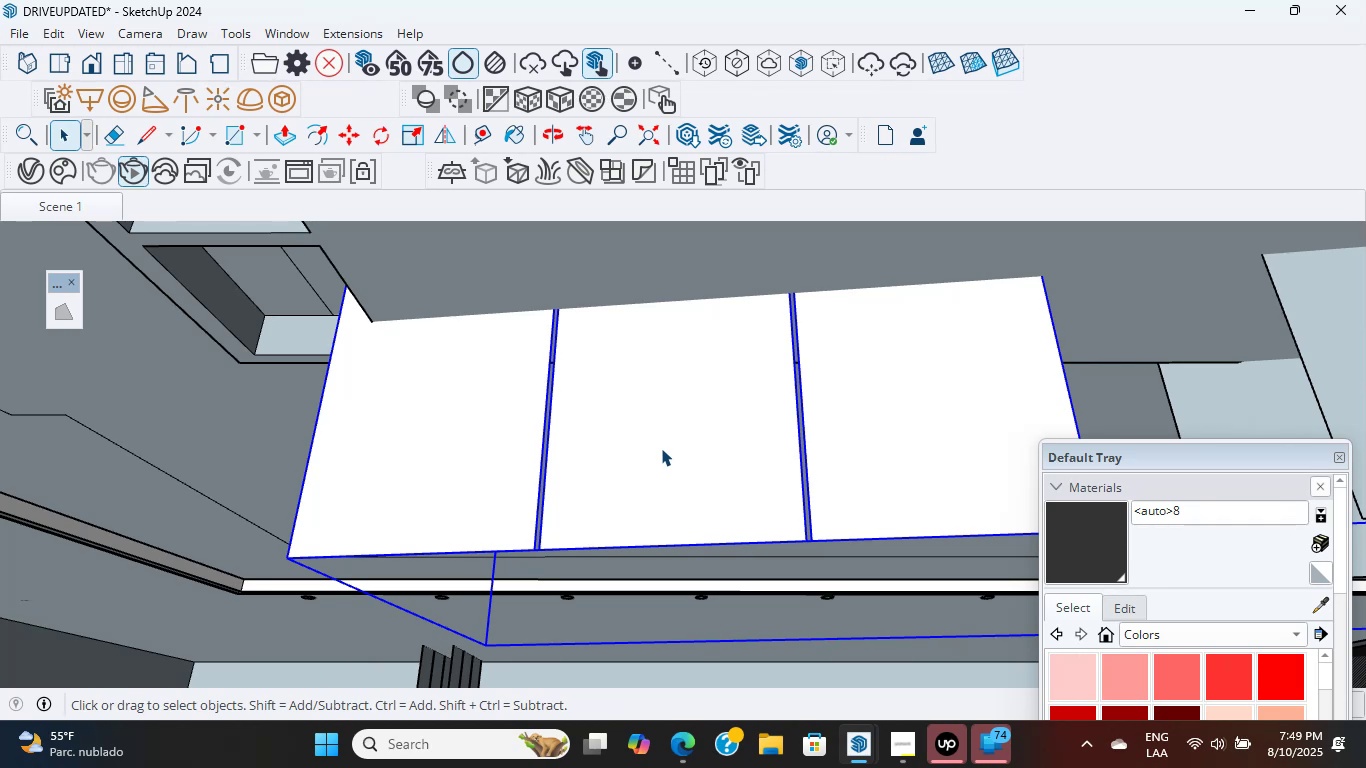 
scroll: coordinate [683, 448], scroll_direction: down, amount: 4.0
 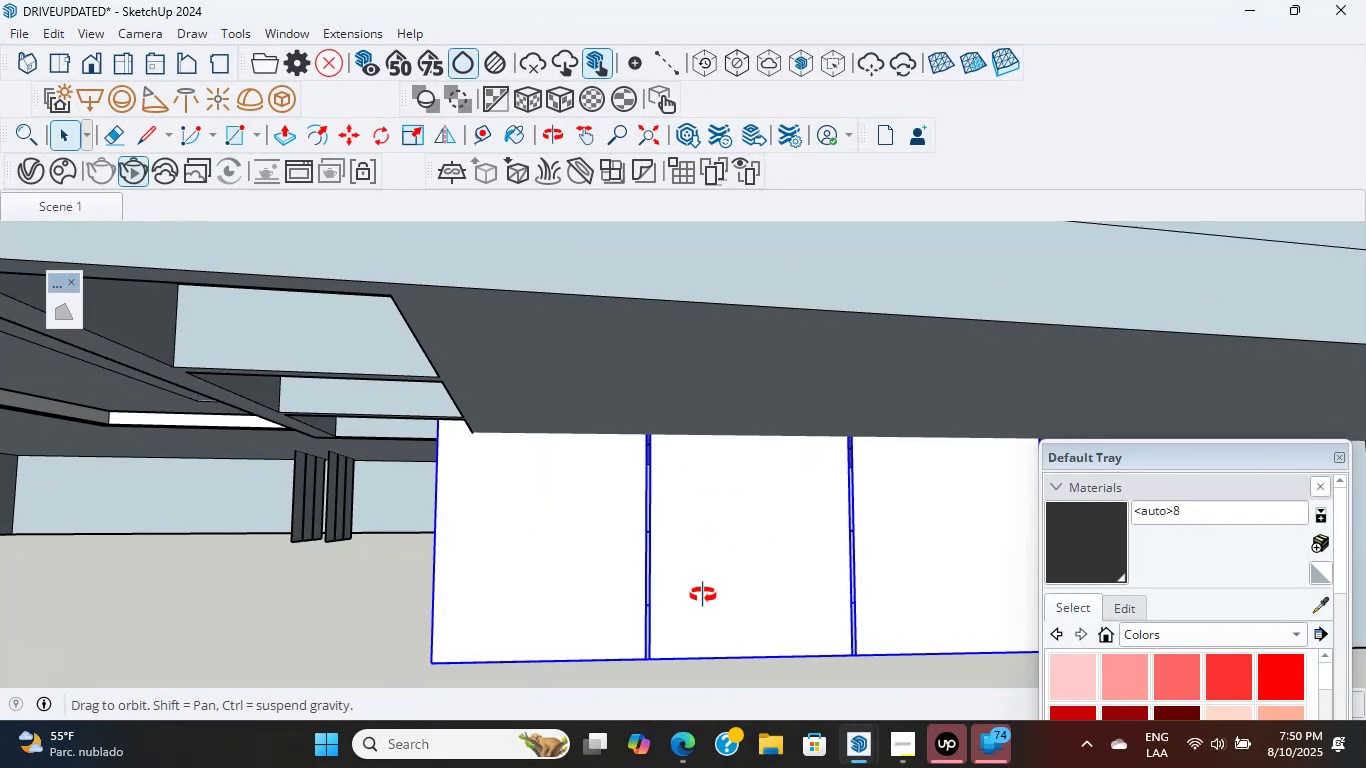 
hold_key(key=ShiftLeft, duration=1.48)
 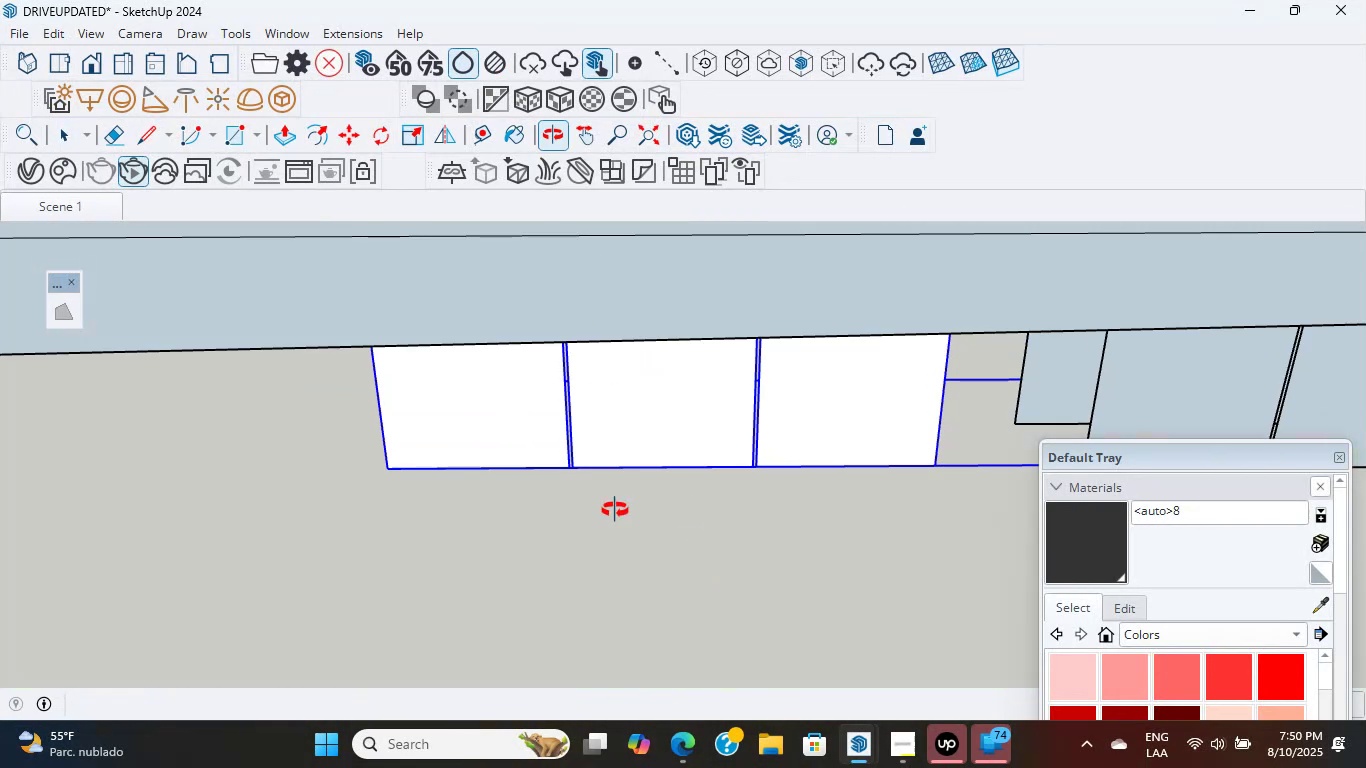 
left_click([634, 557])
 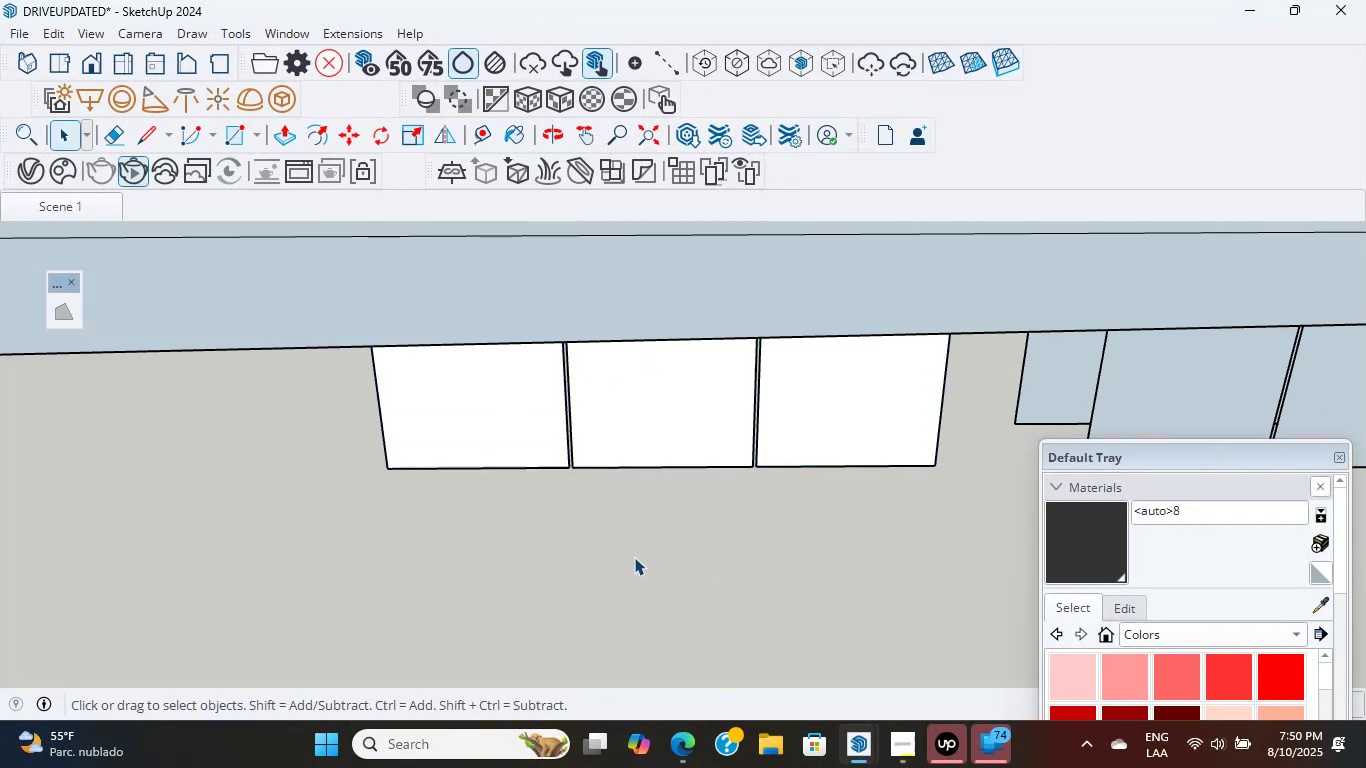 
left_click([635, 557])
 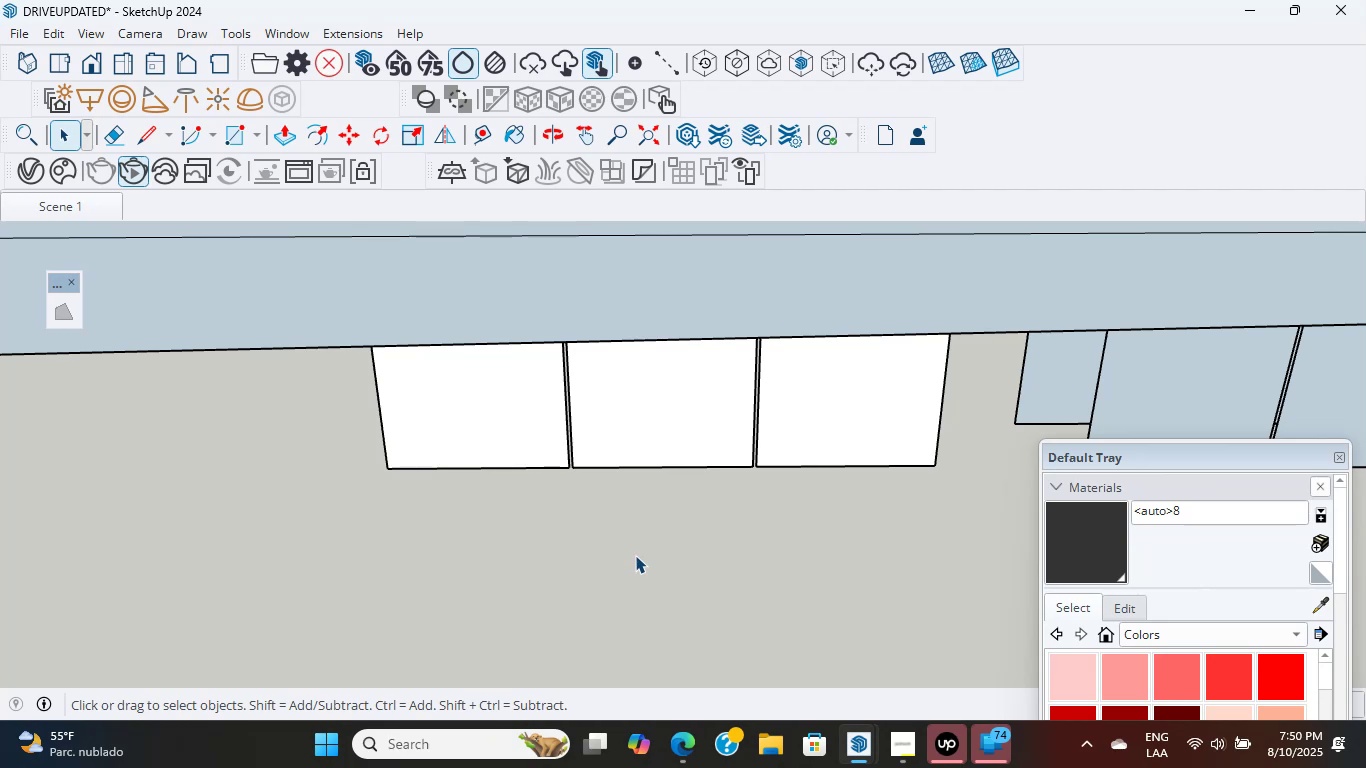 
wait(9.84)
 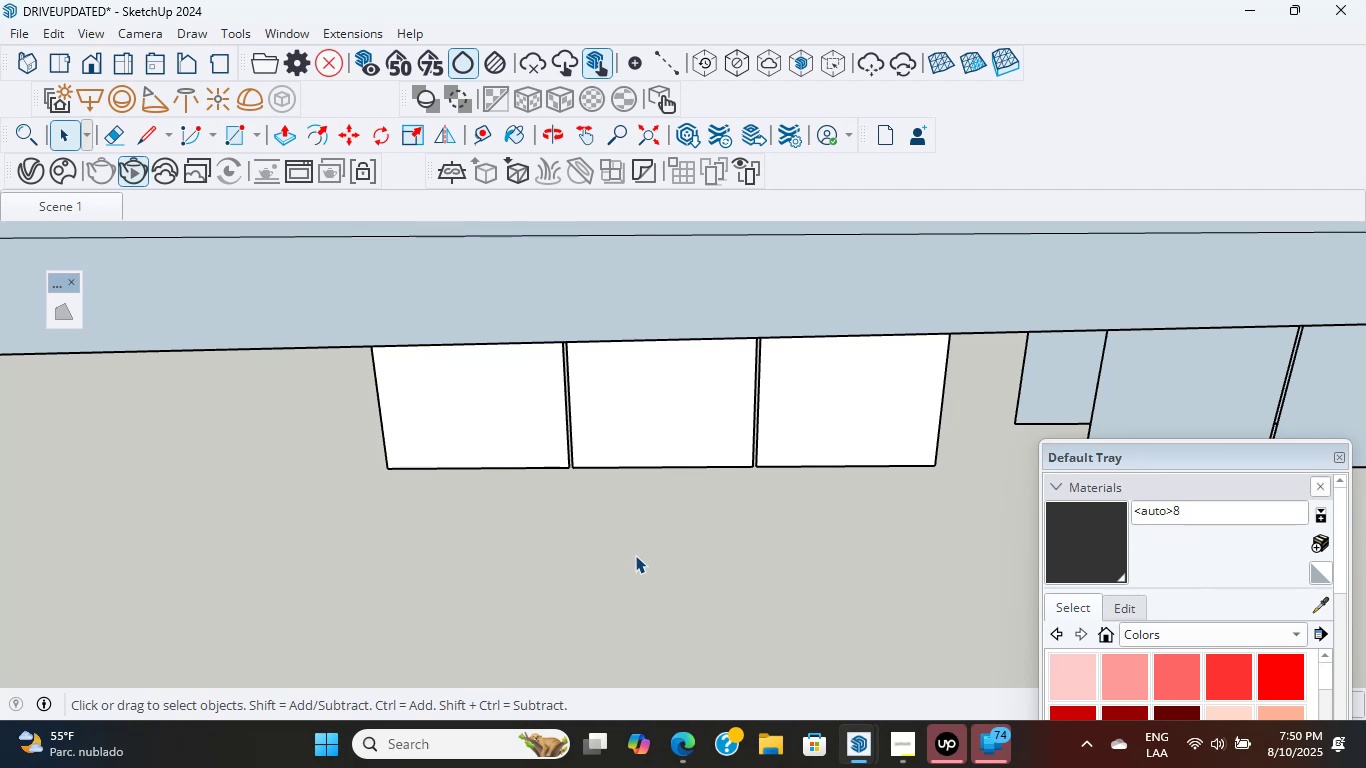 
scroll: coordinate [624, 486], scroll_direction: up, amount: 4.0
 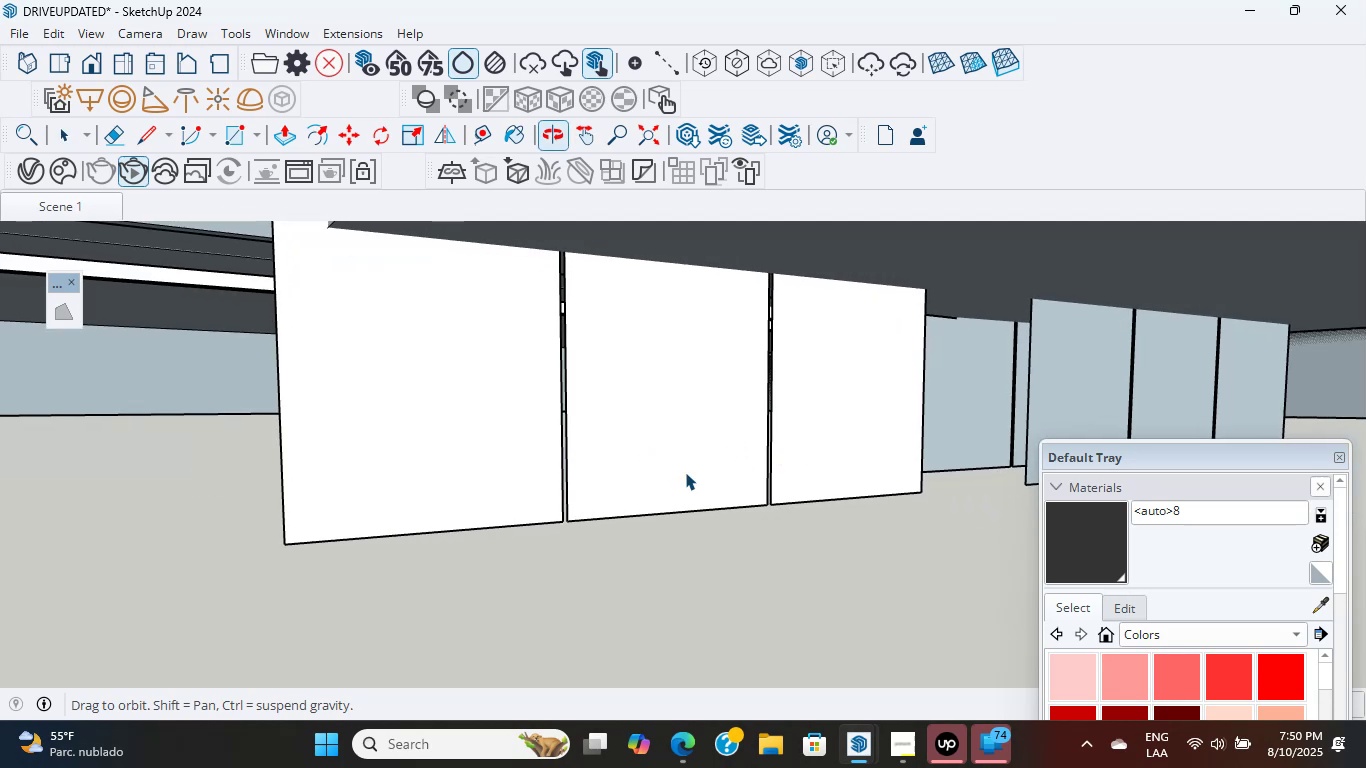 
left_click([687, 473])
 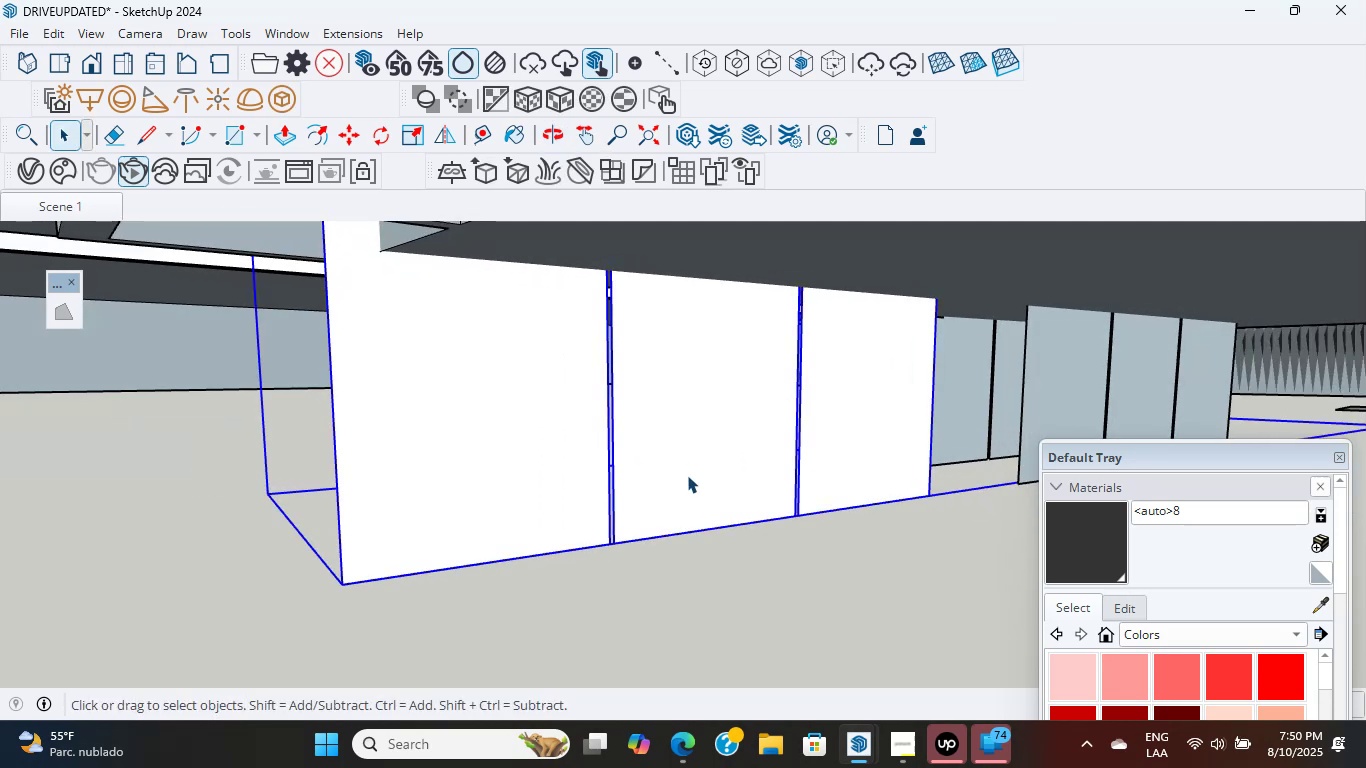 
wait(6.73)
 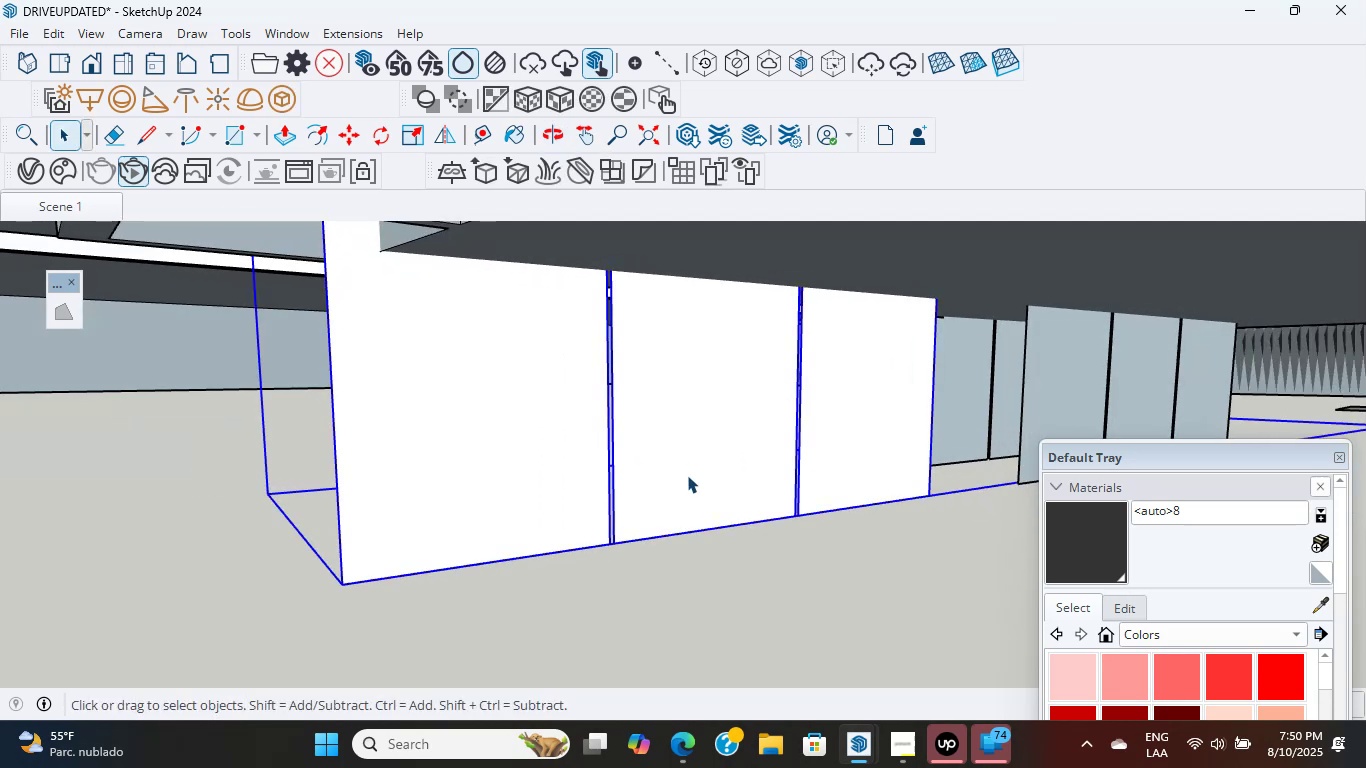 
hold_key(key=ShiftLeft, duration=0.45)
scroll: coordinate [695, 460], scroll_direction: down, amount: 1.0
 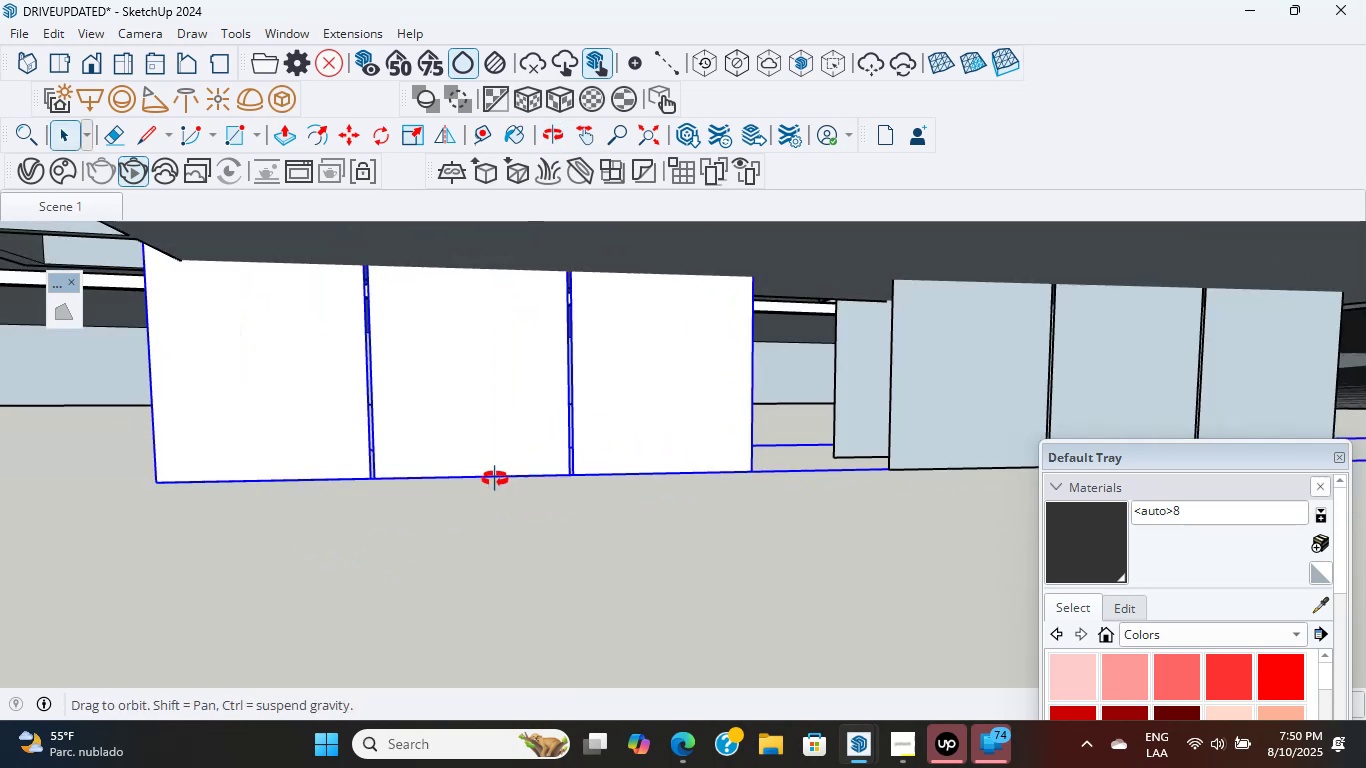 
scroll: coordinate [612, 519], scroll_direction: up, amount: 5.0
 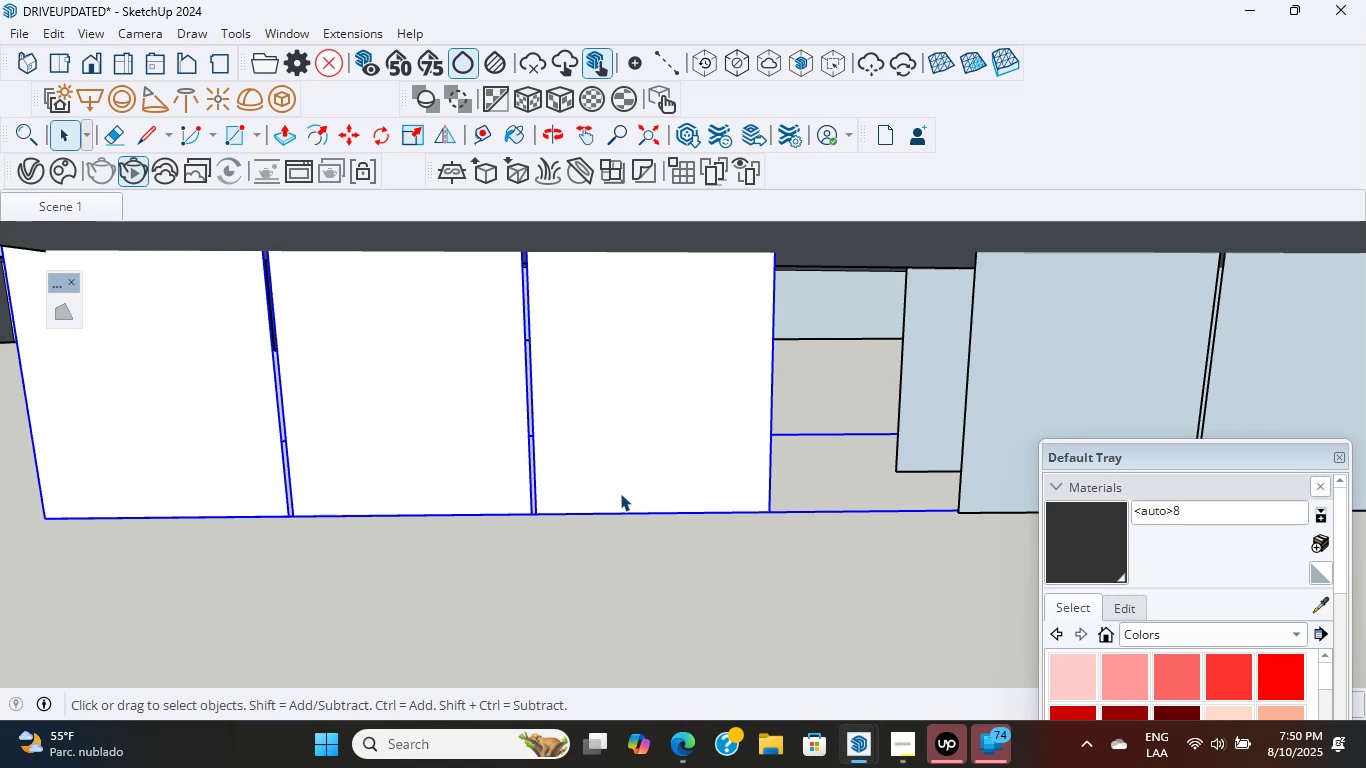 
wait(23.8)
 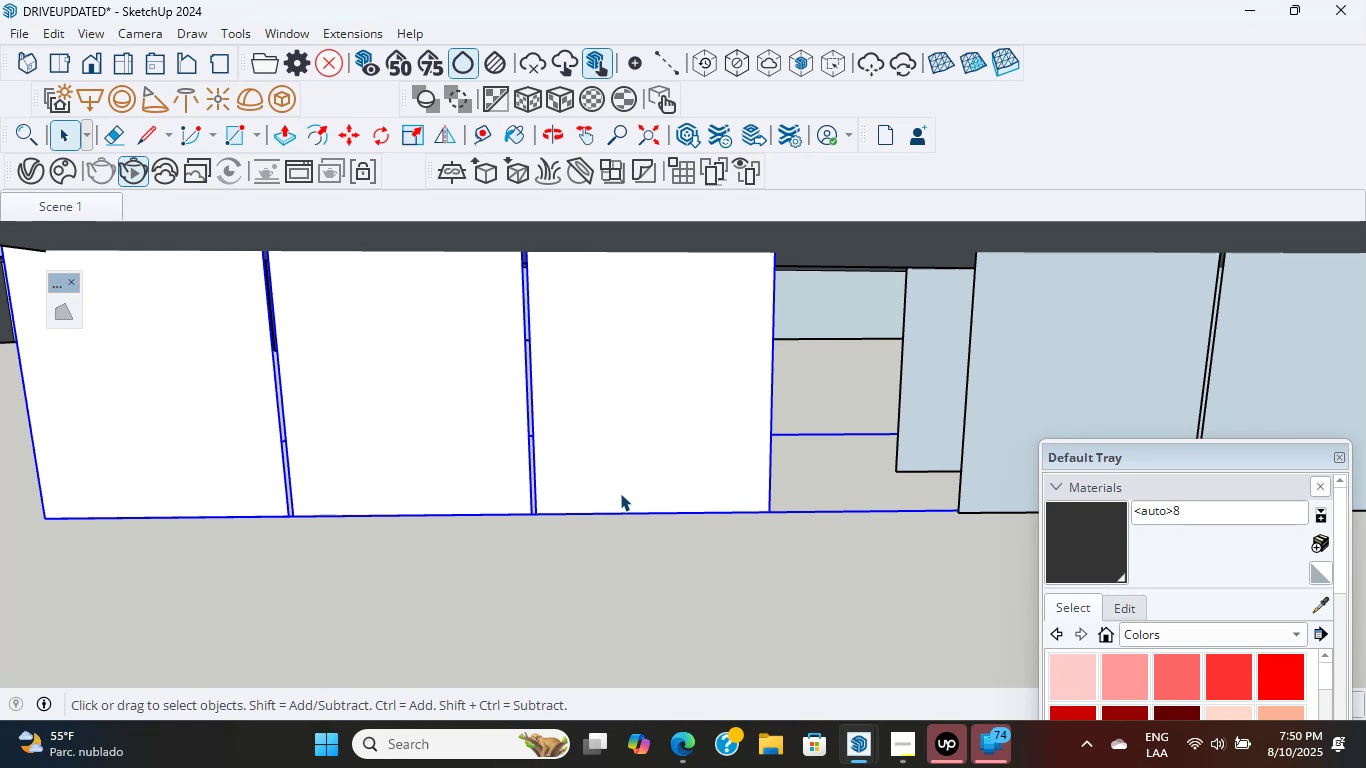 
scroll: coordinate [625, 488], scroll_direction: down, amount: 5.0
 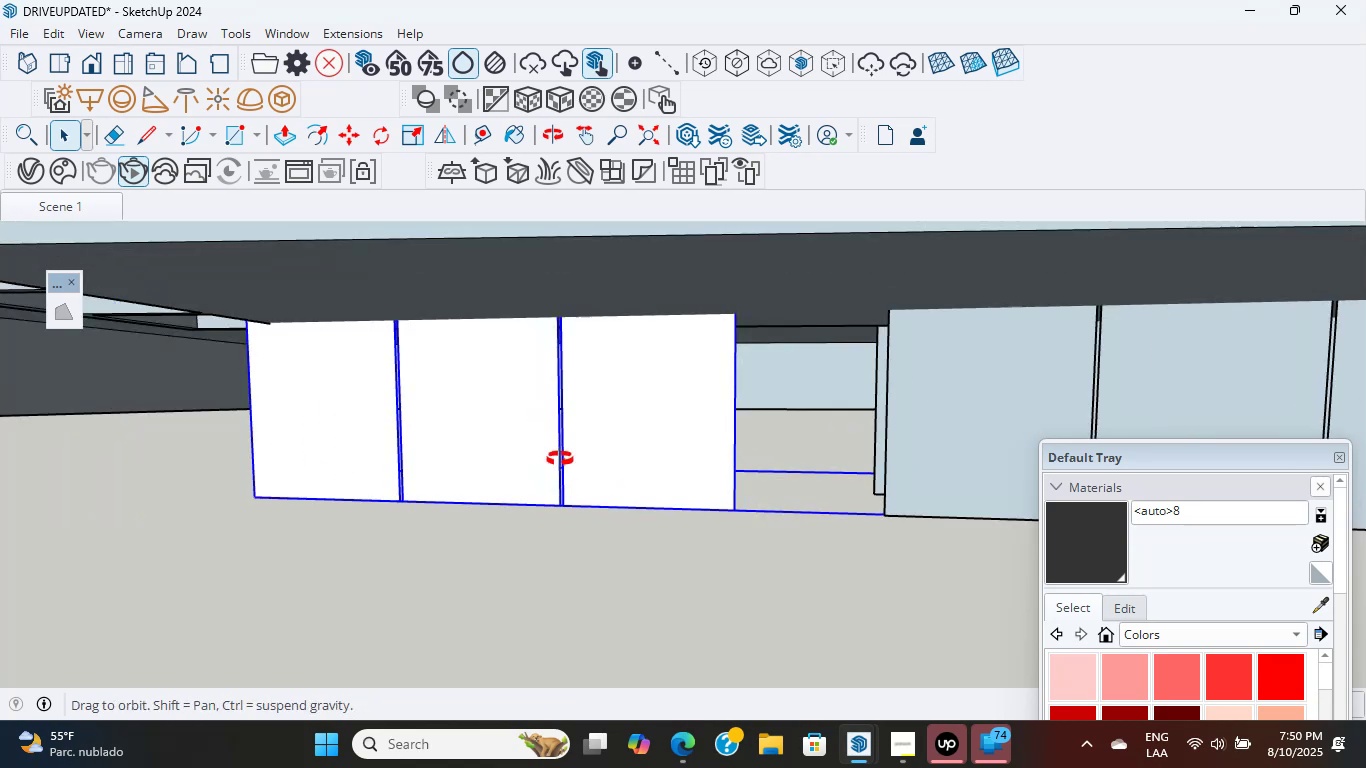 
scroll: coordinate [561, 461], scroll_direction: up, amount: 5.0
 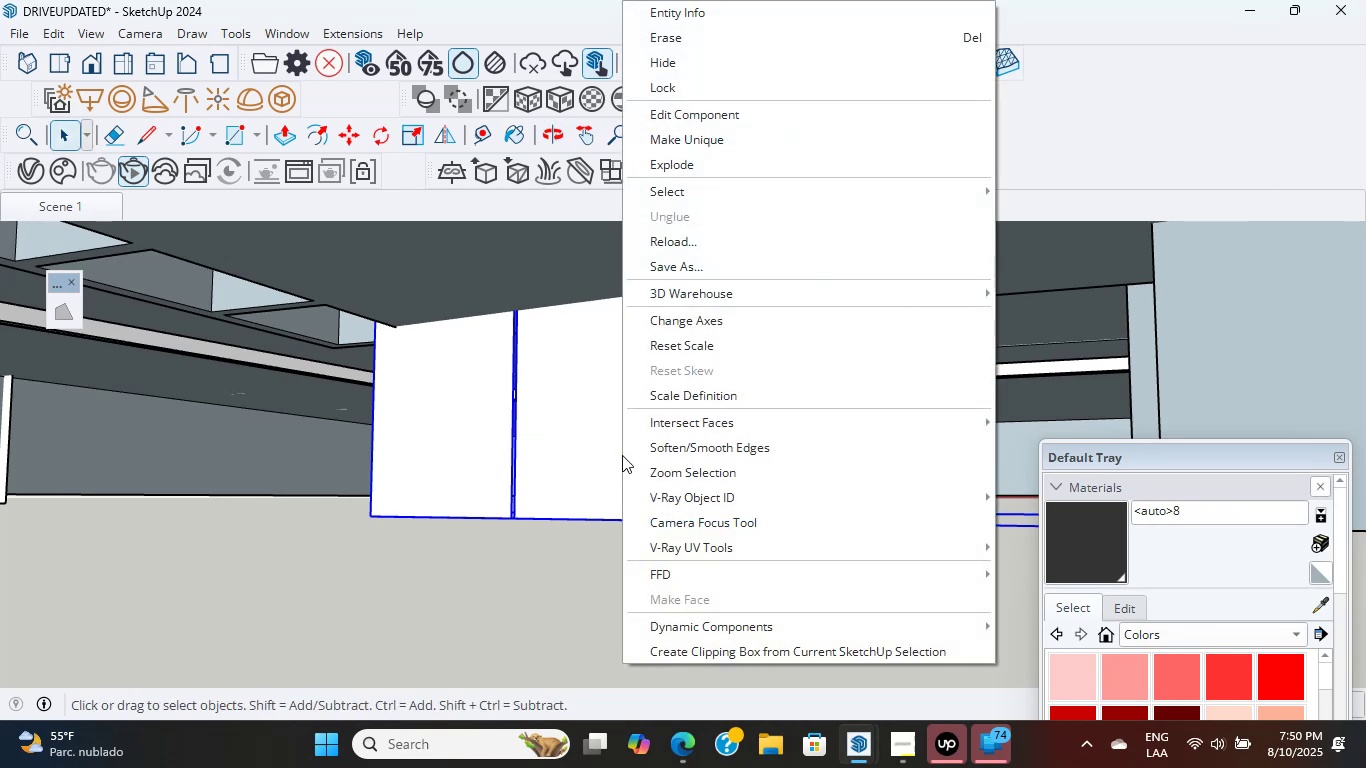 
left_click([646, 158])
 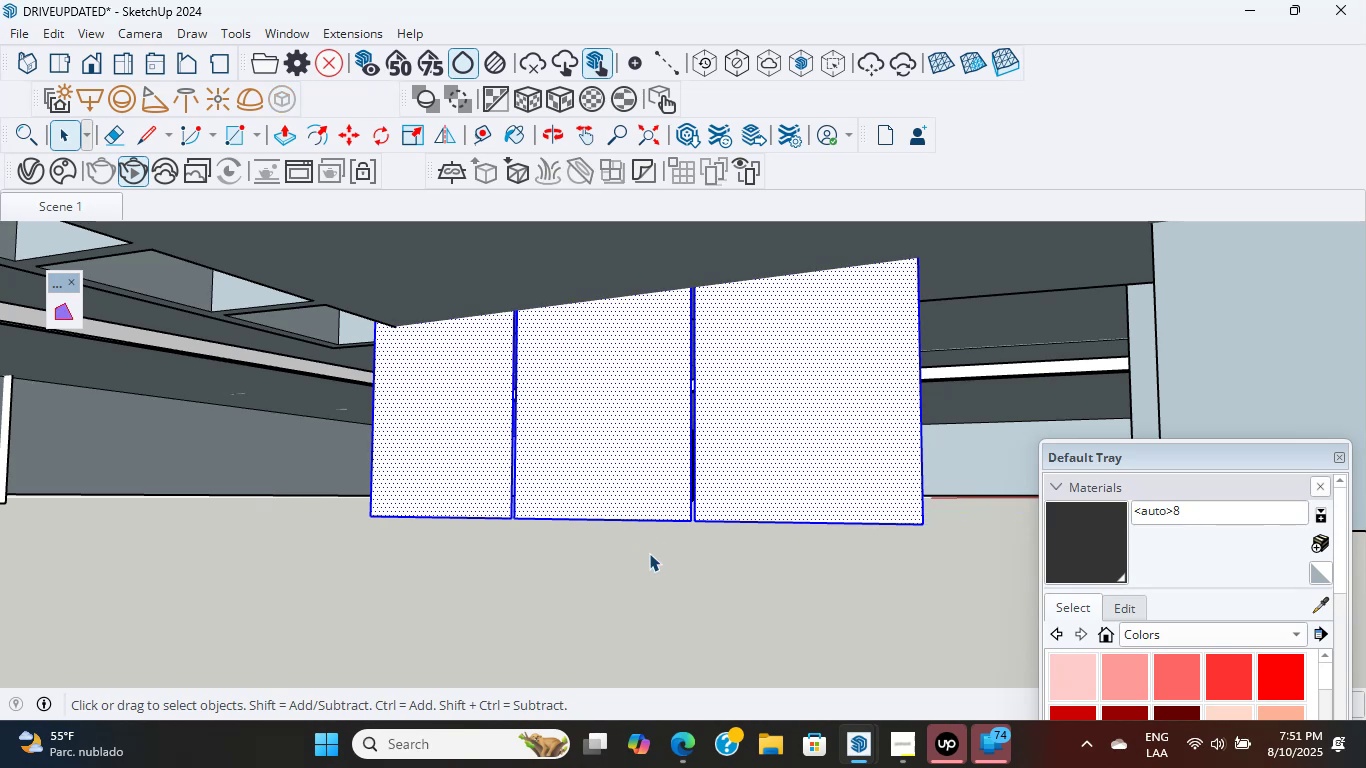 
wait(31.37)
 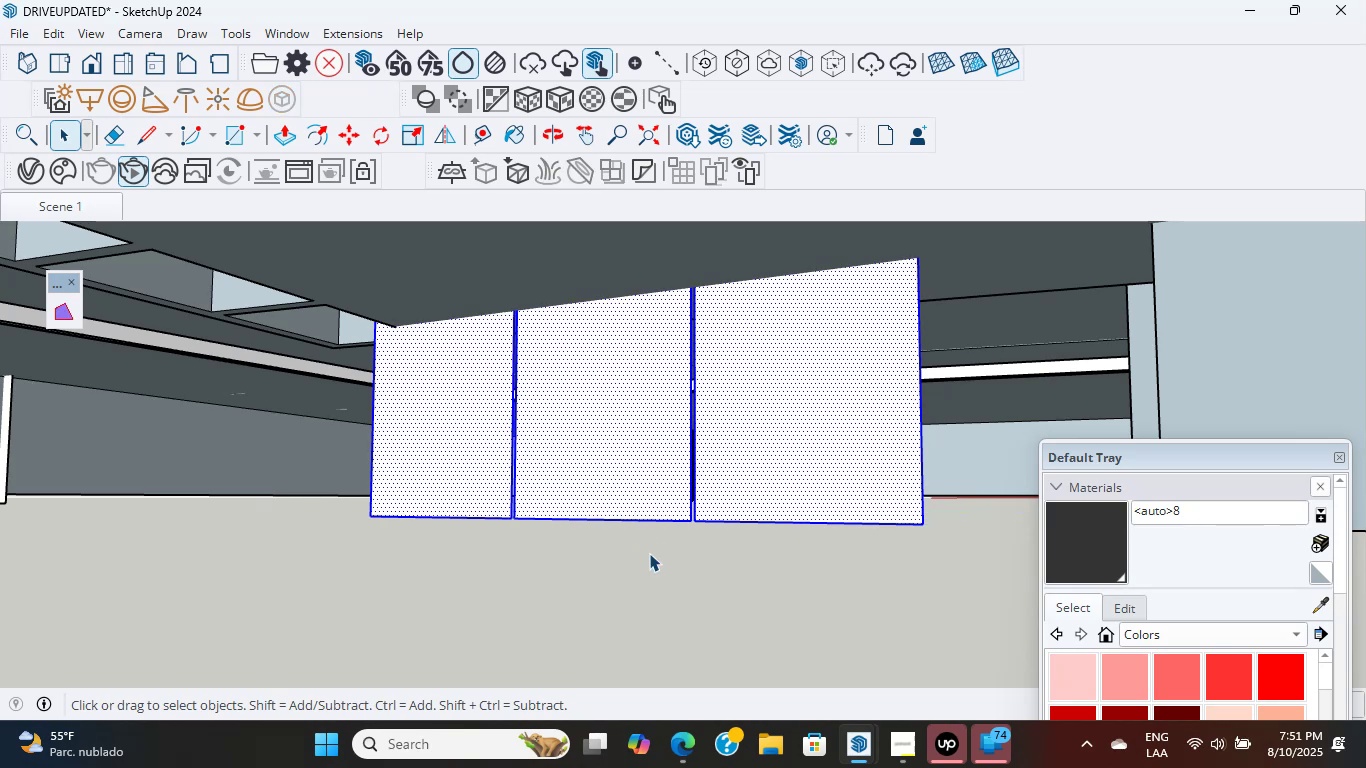 
scroll: coordinate [711, 537], scroll_direction: down, amount: 2.0
 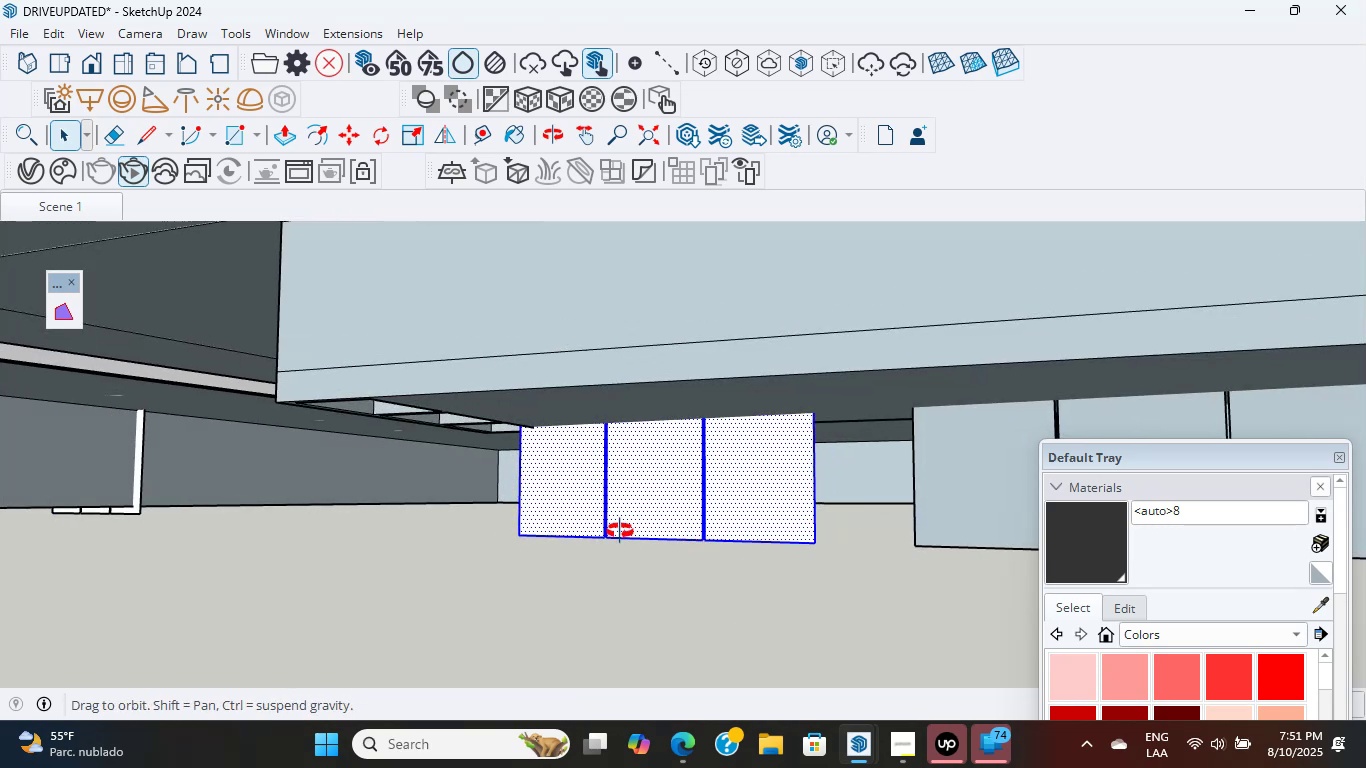 
scroll: coordinate [670, 552], scroll_direction: up, amount: 4.0
 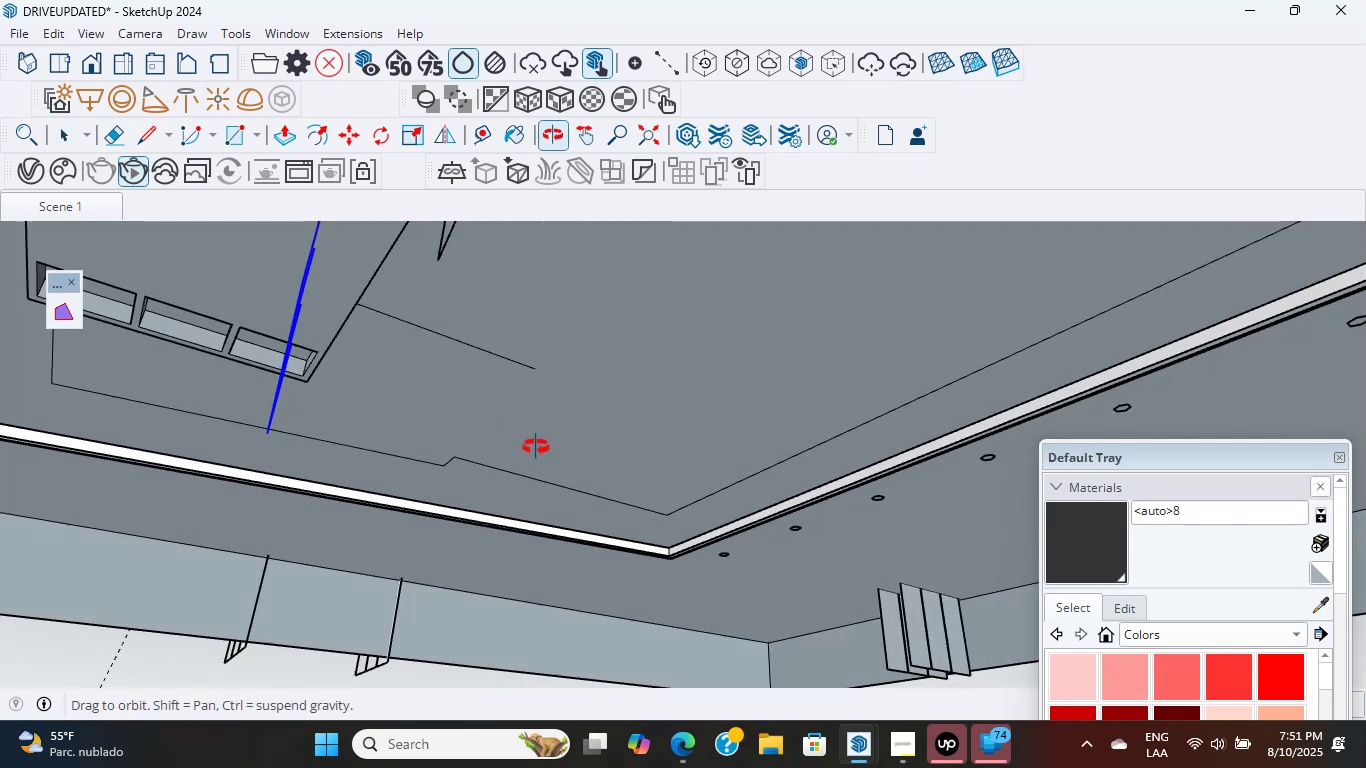 
key(Delete)
 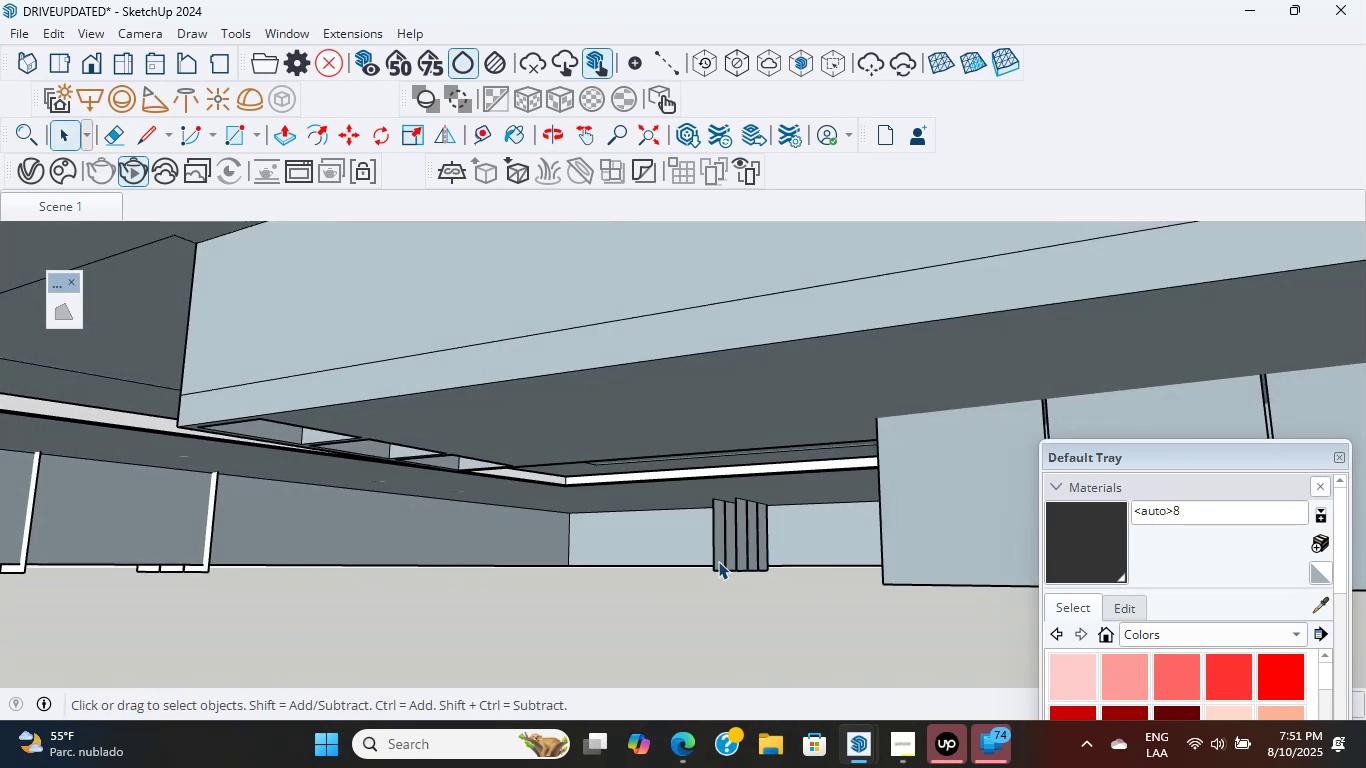 
scroll: coordinate [717, 561], scroll_direction: up, amount: 3.0
 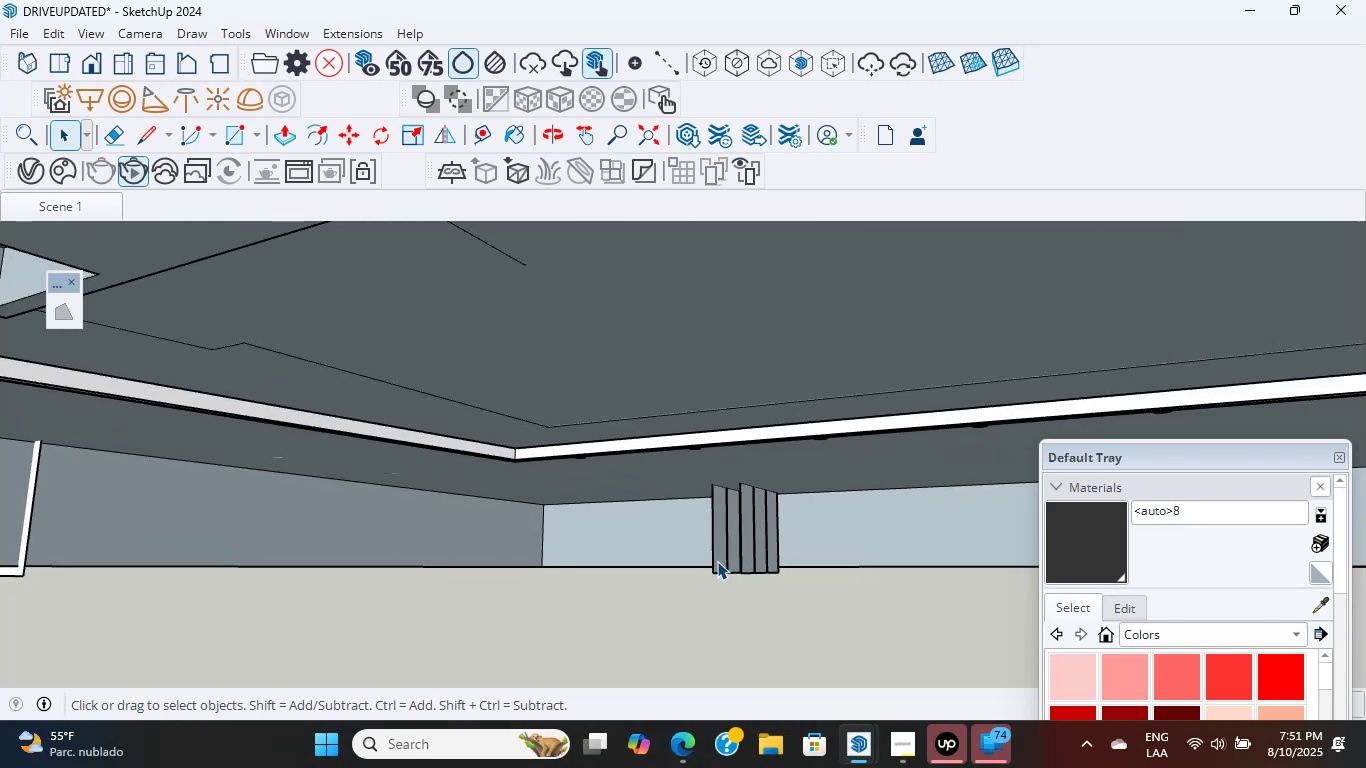 
wait(13.27)
 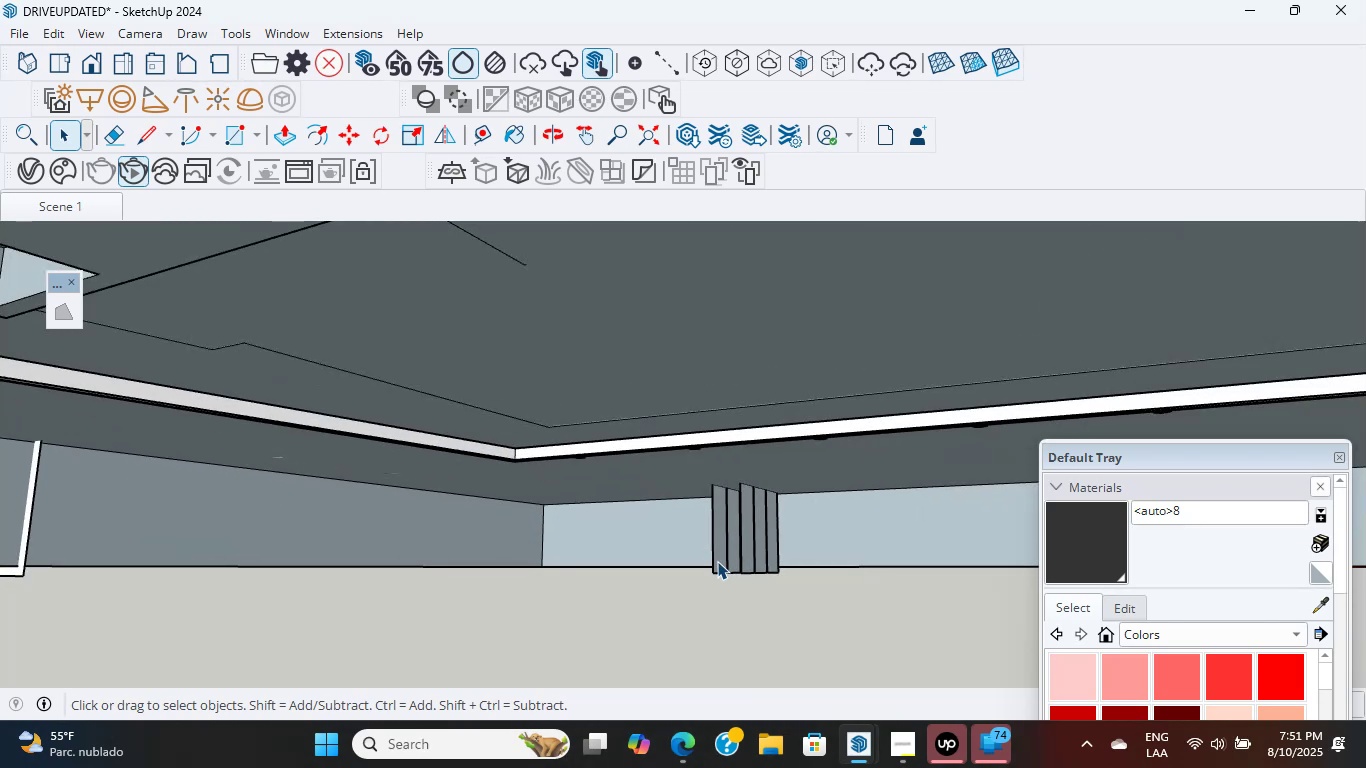 
scroll: coordinate [743, 542], scroll_direction: up, amount: 19.0
 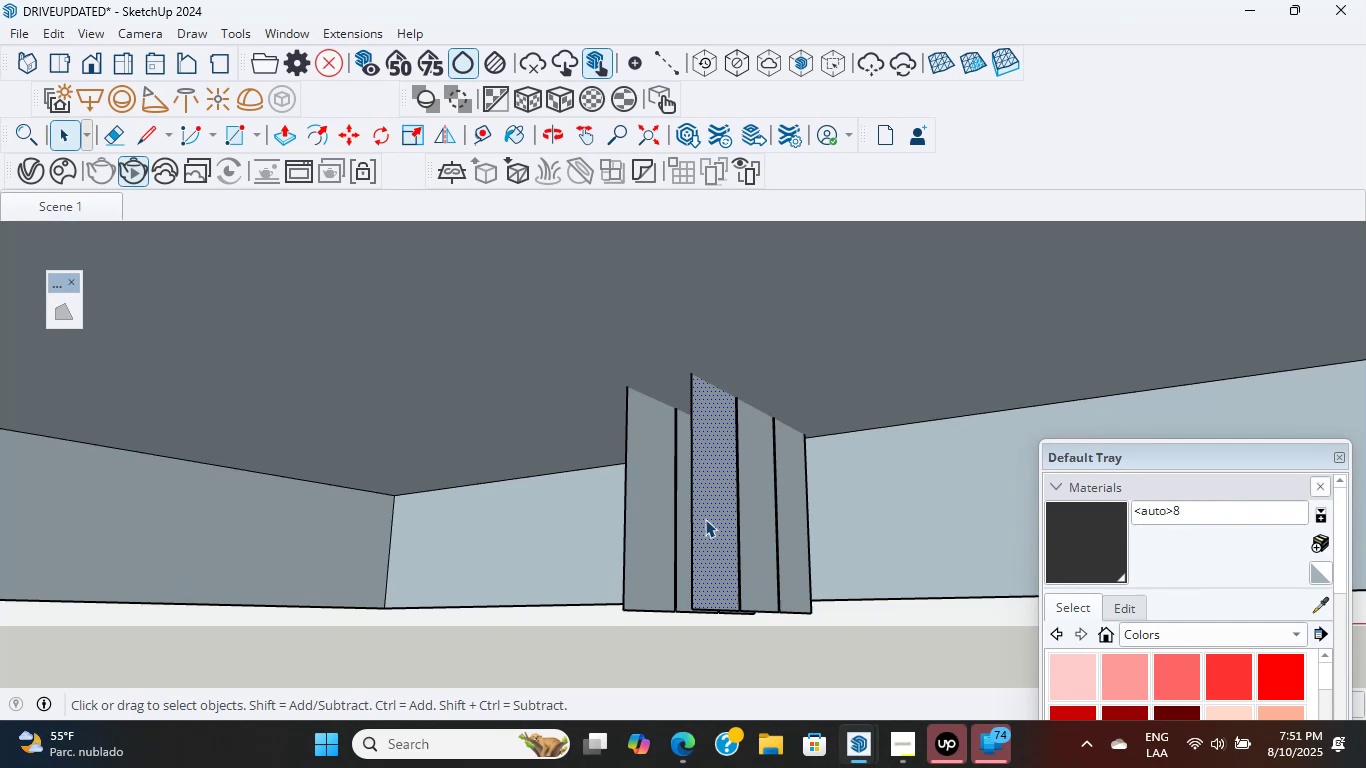 
double_click([715, 515])
 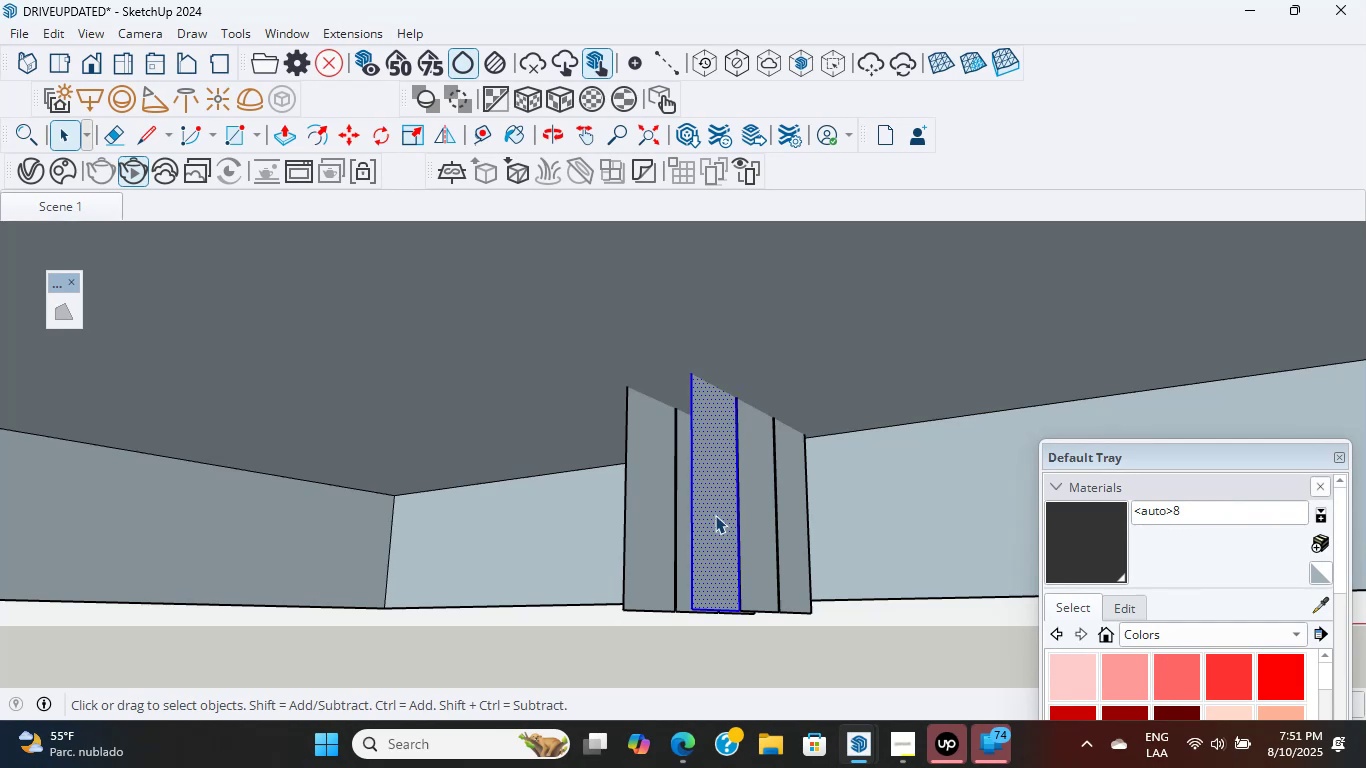 
scroll: coordinate [740, 516], scroll_direction: up, amount: 6.0
 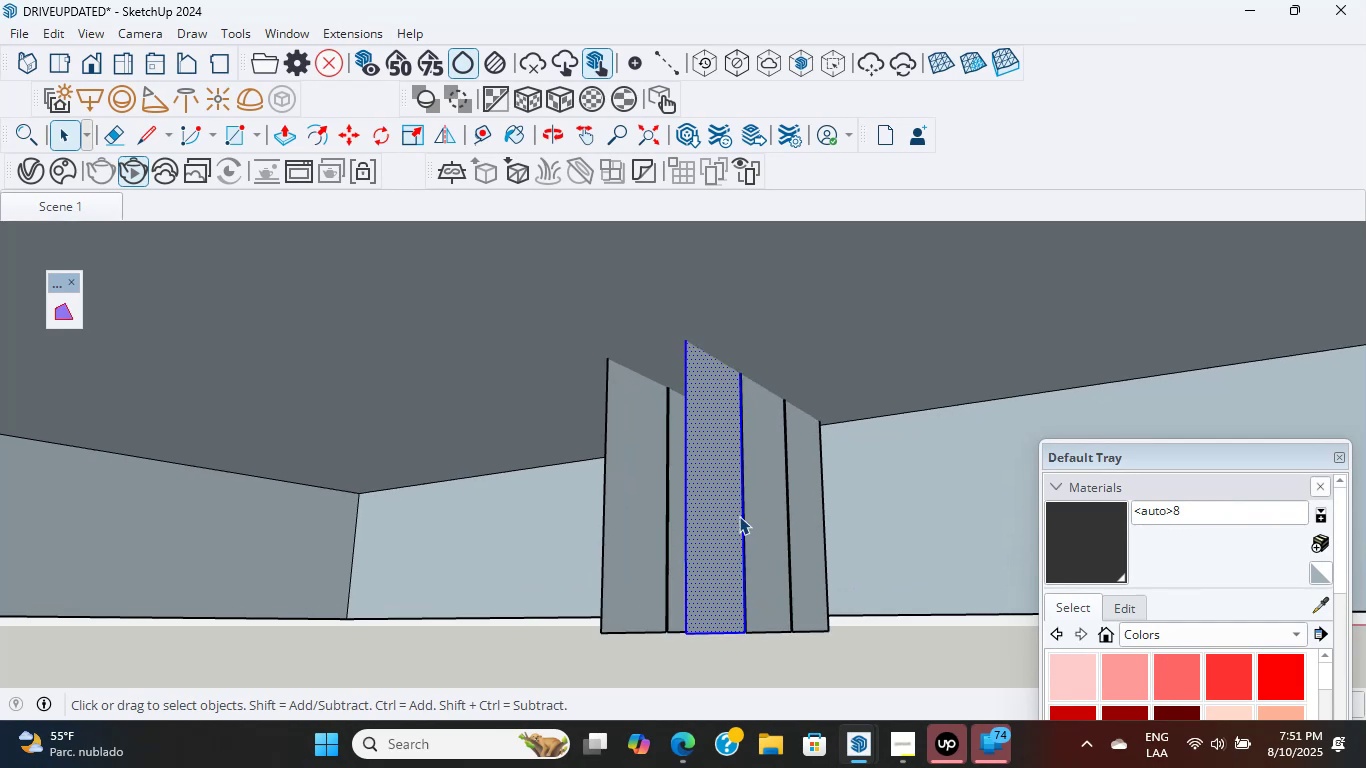 
hold_key(key=ShiftLeft, duration=4.06)
double_click([762, 516])
 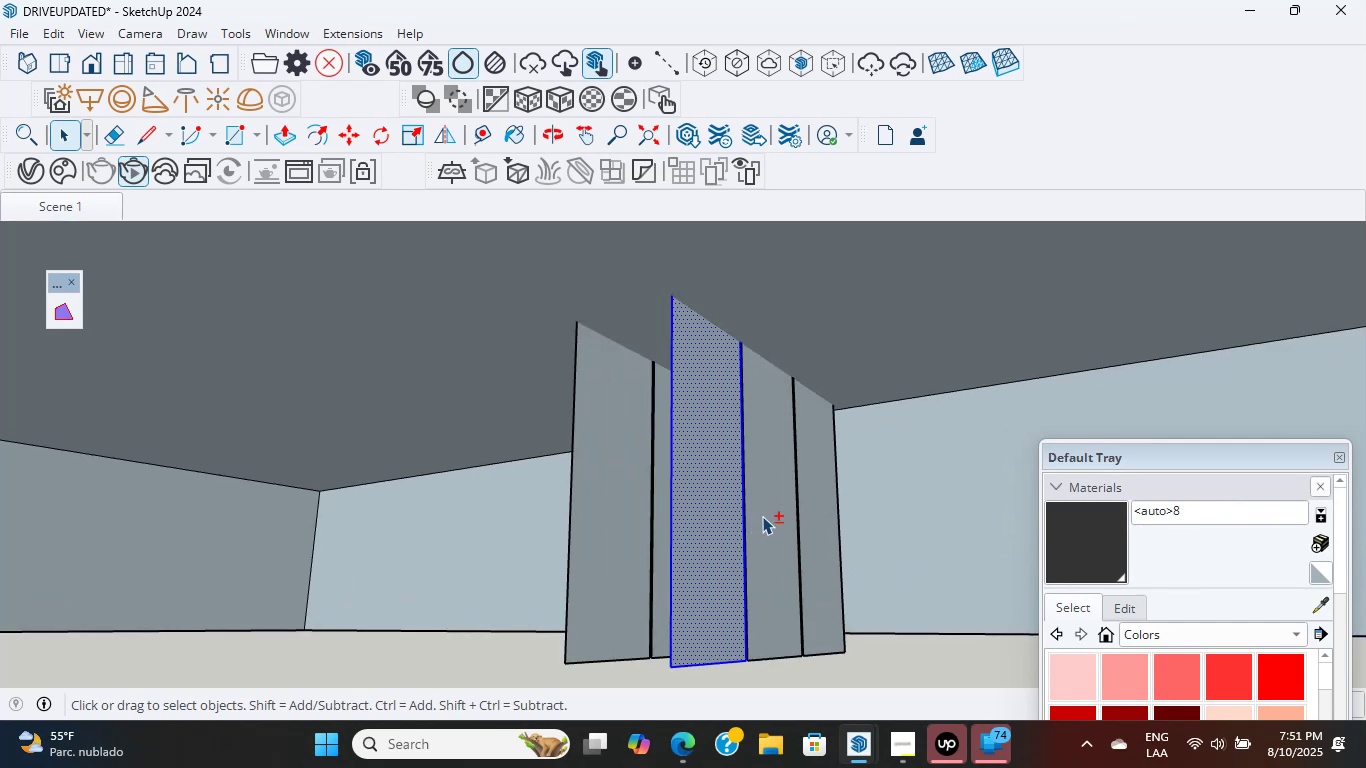 
triple_click([762, 516])
 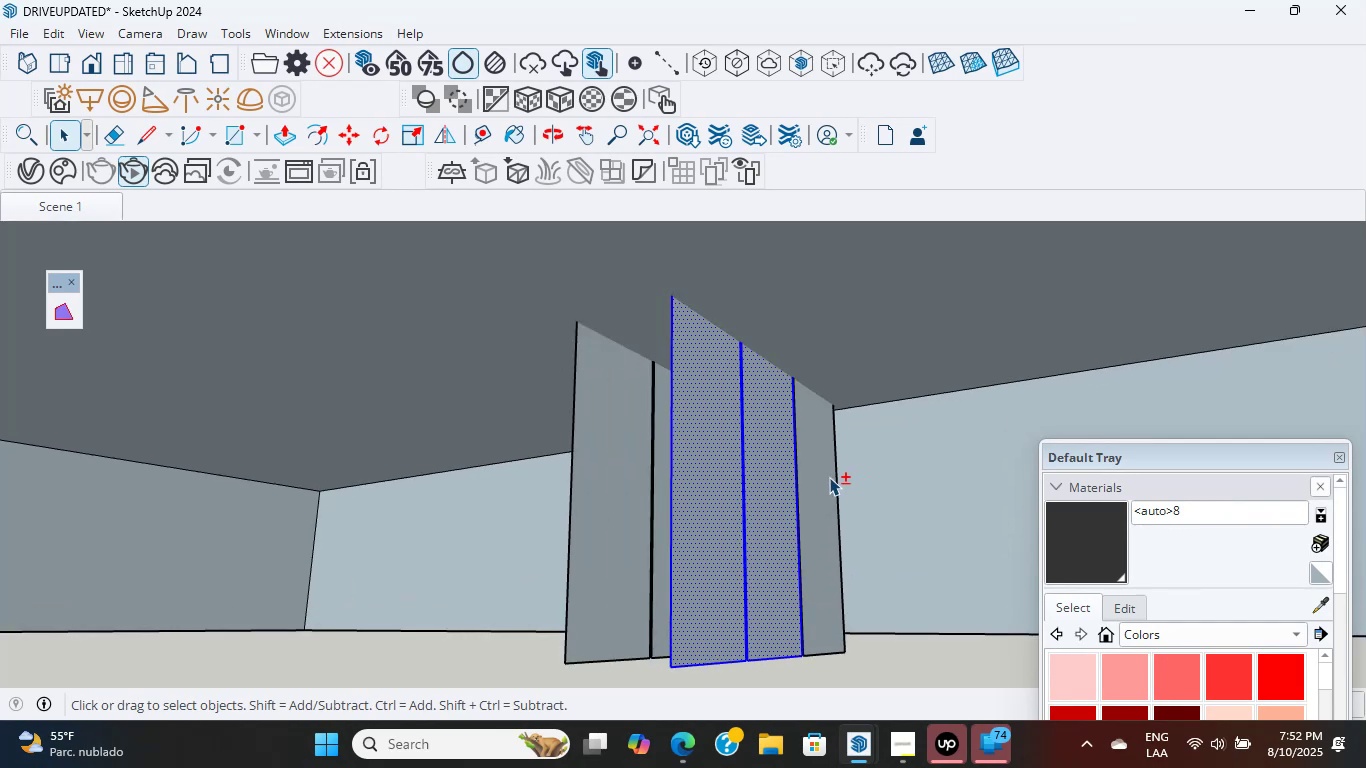 
double_click([823, 474])
 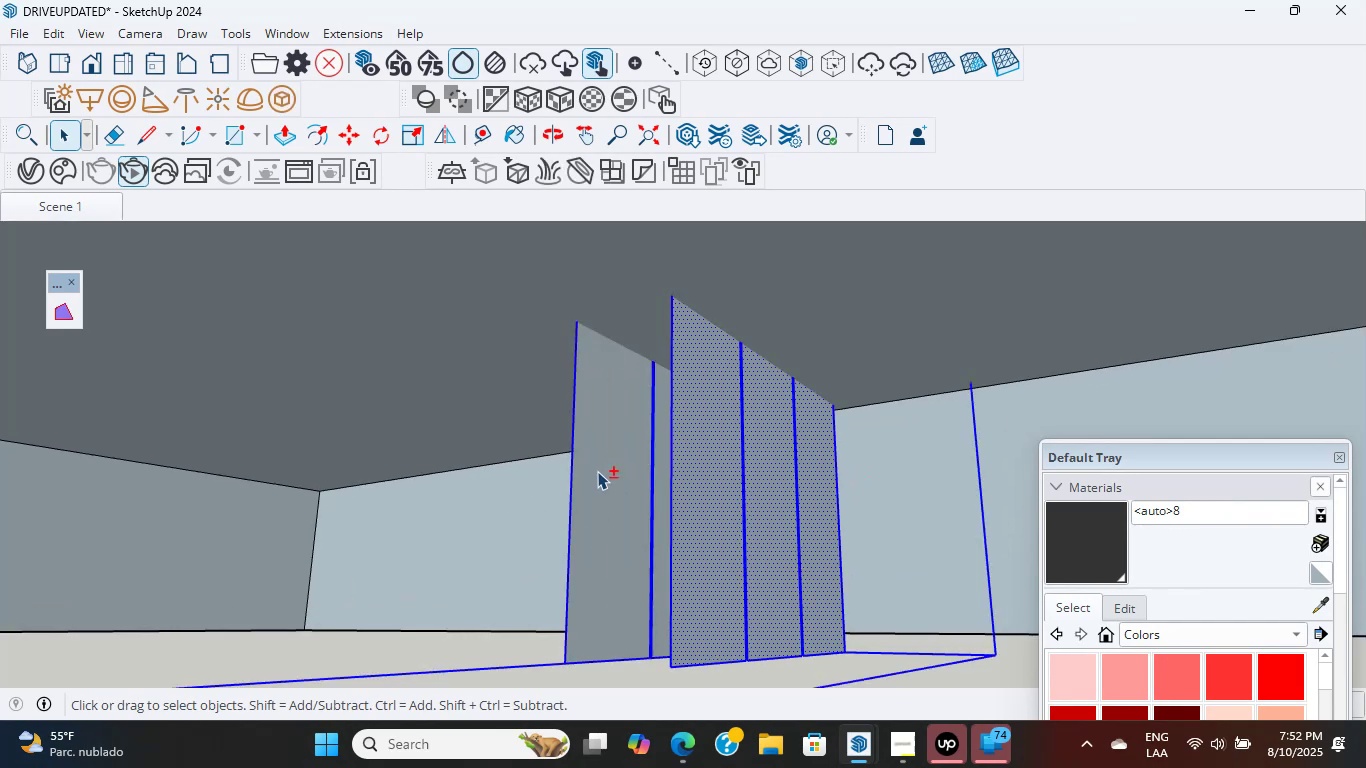 
left_click([597, 471])
 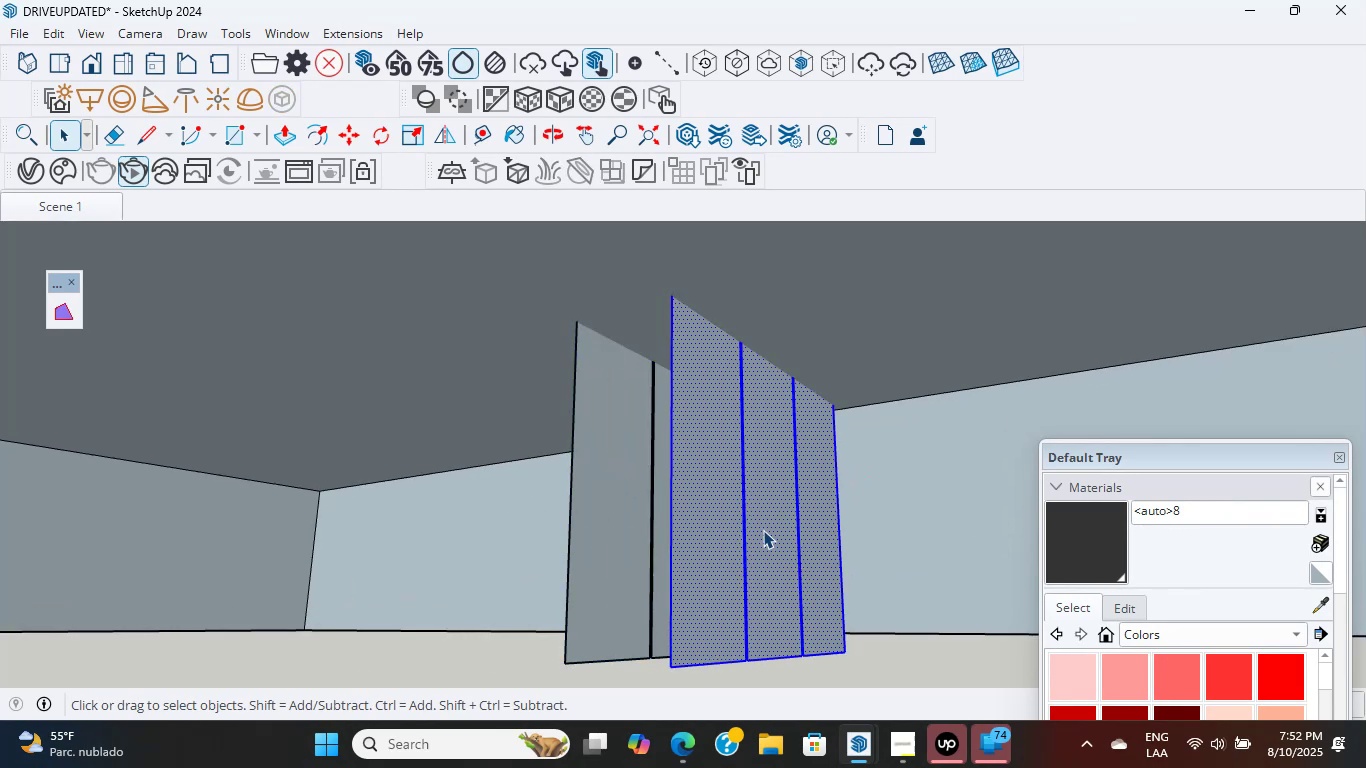 
key(Delete)
 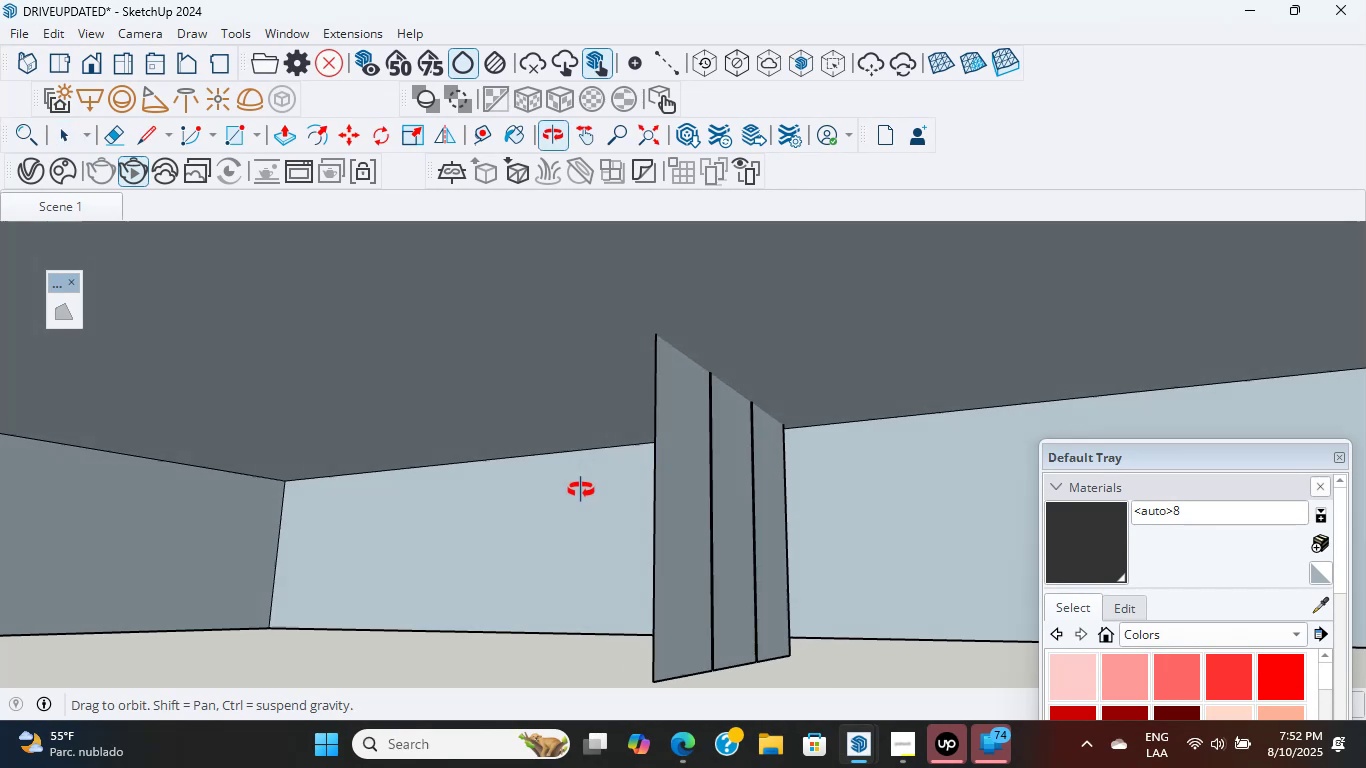 
wait(5.12)
 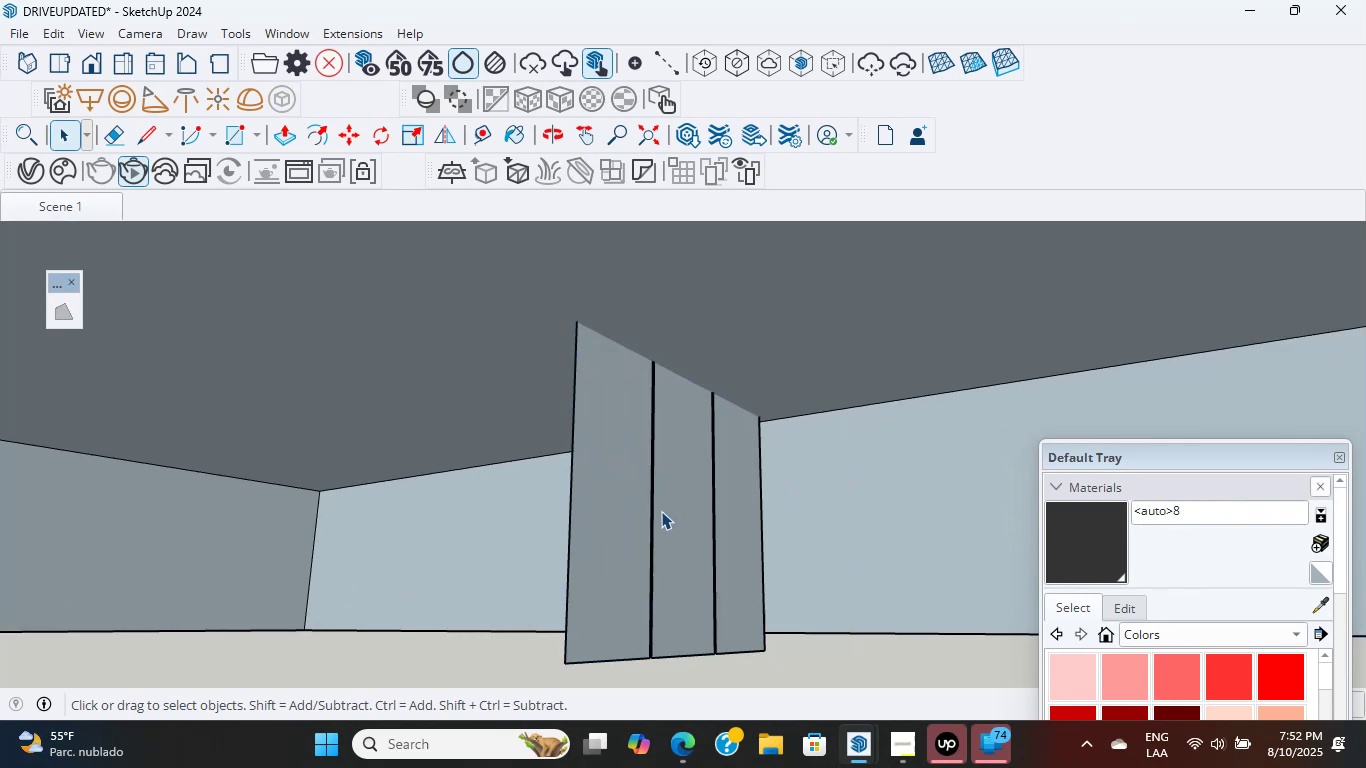 
left_click([599, 577])
 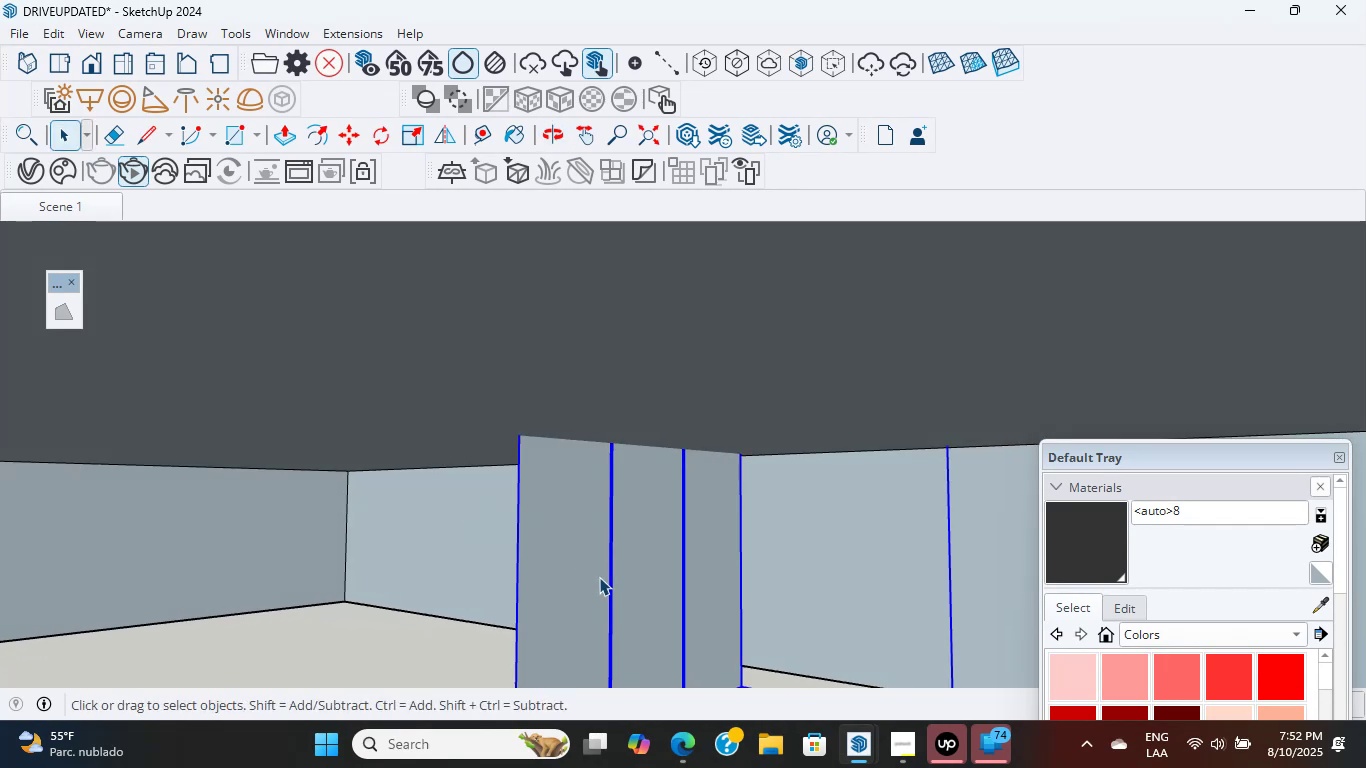 
right_click([599, 577])
 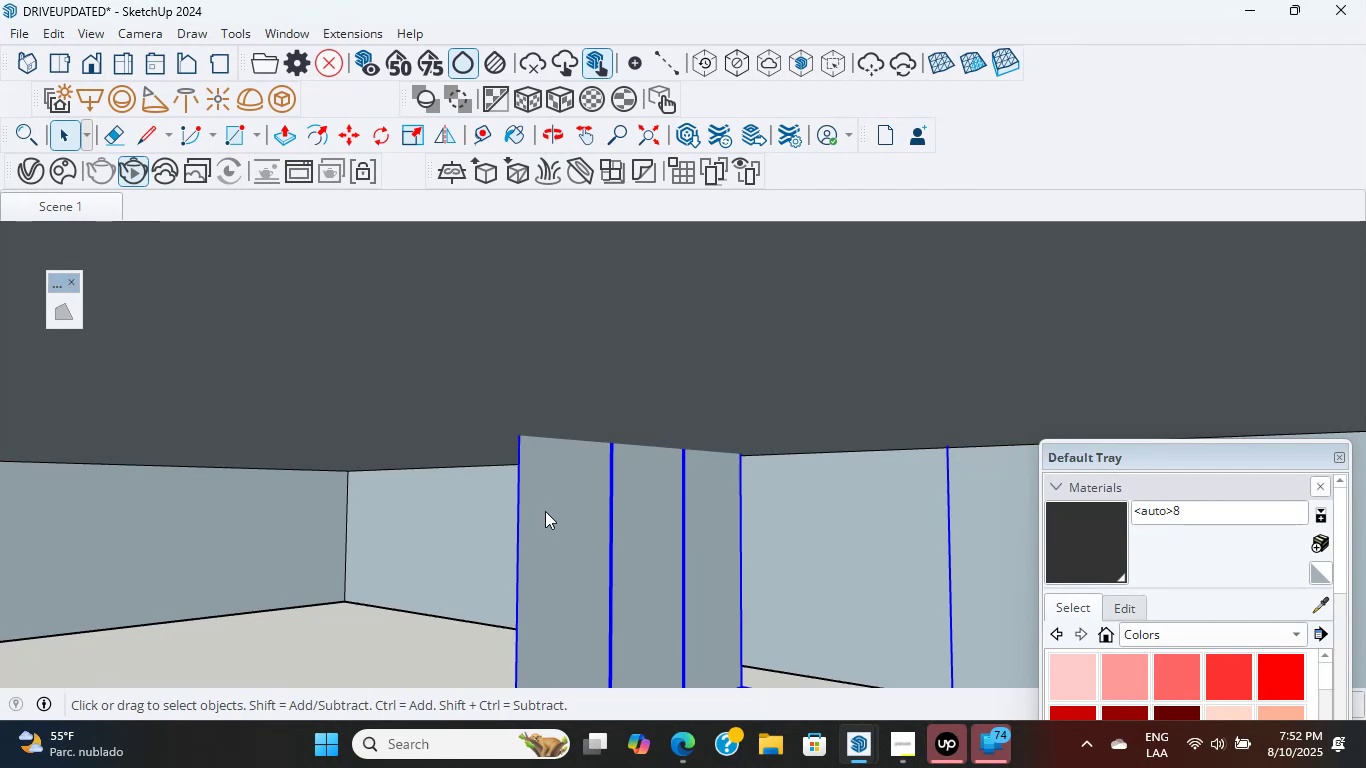 
wait(17.7)
 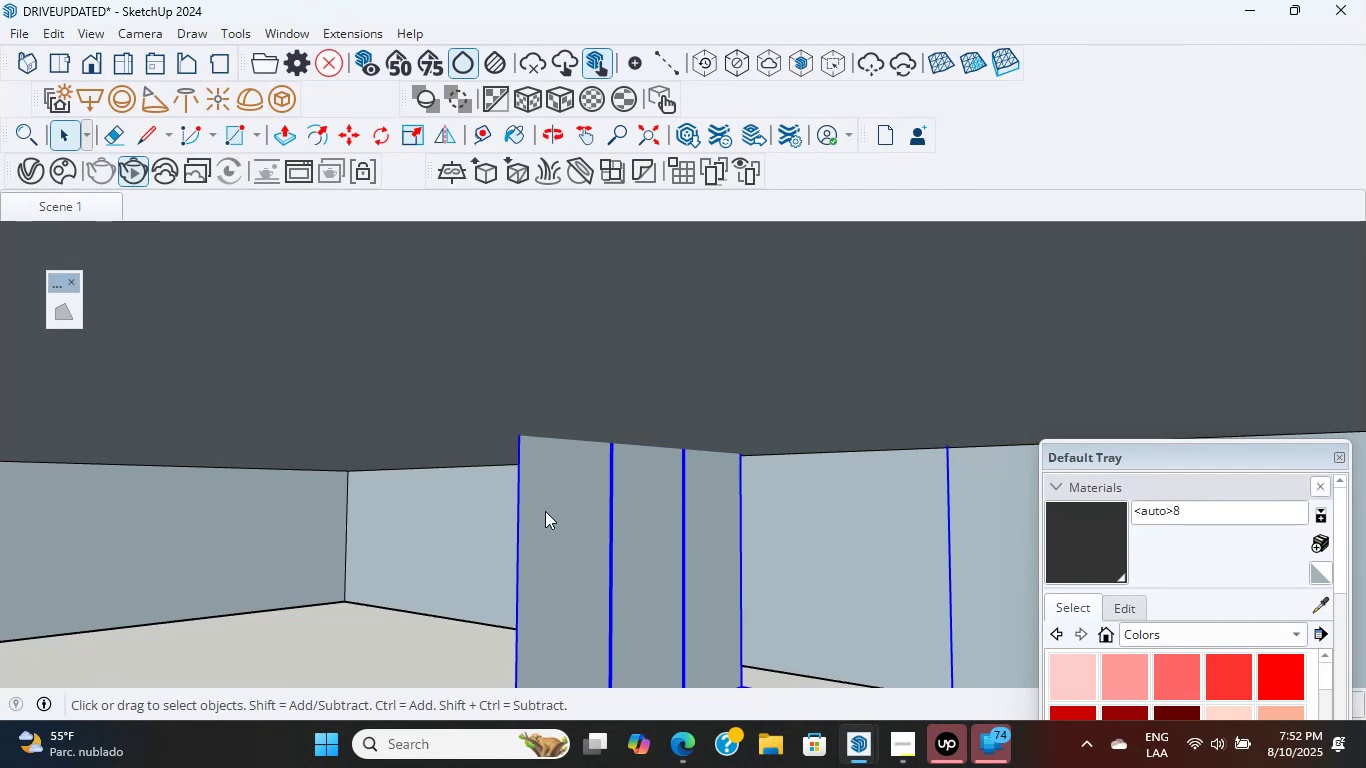 
scroll: coordinate [567, 548], scroll_direction: down, amount: 4.0
 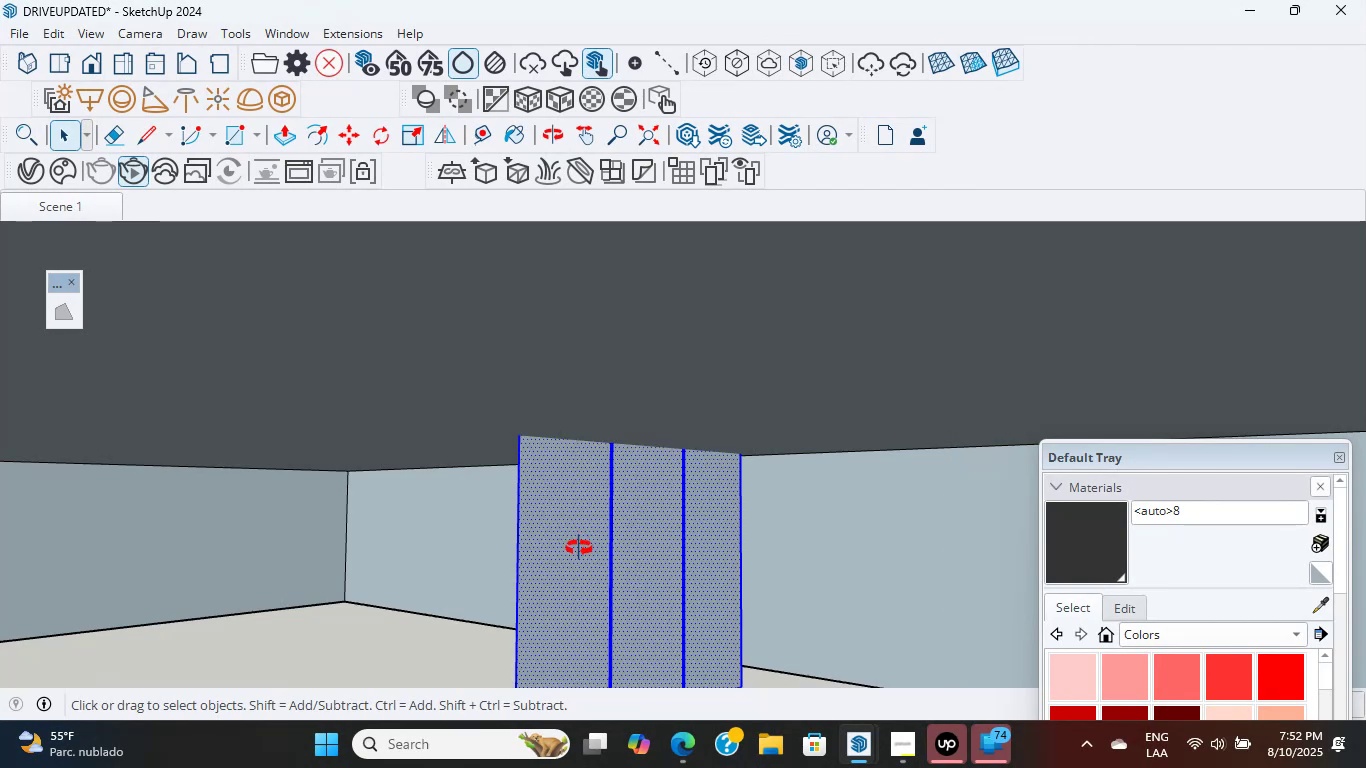 
hold_key(key=ShiftLeft, duration=0.47)
 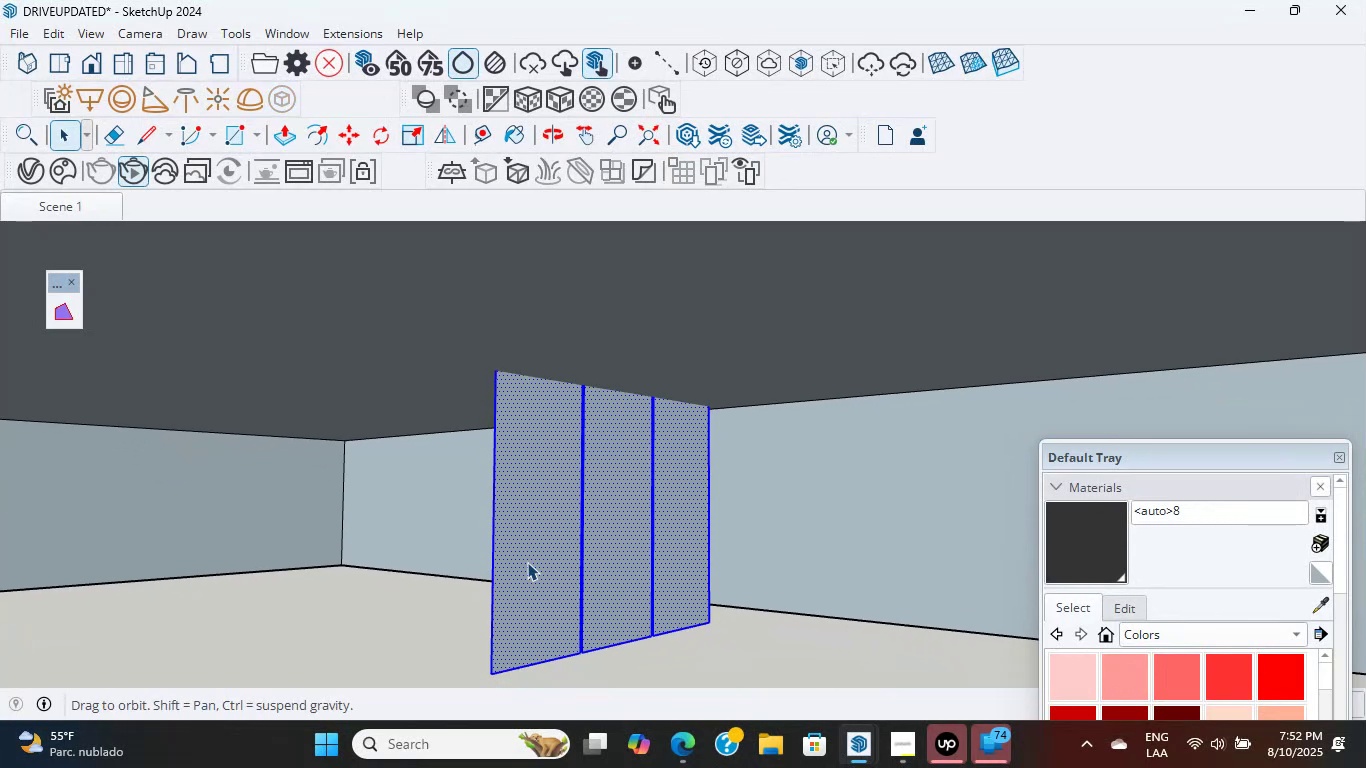 
scroll: coordinate [527, 568], scroll_direction: up, amount: 3.0
 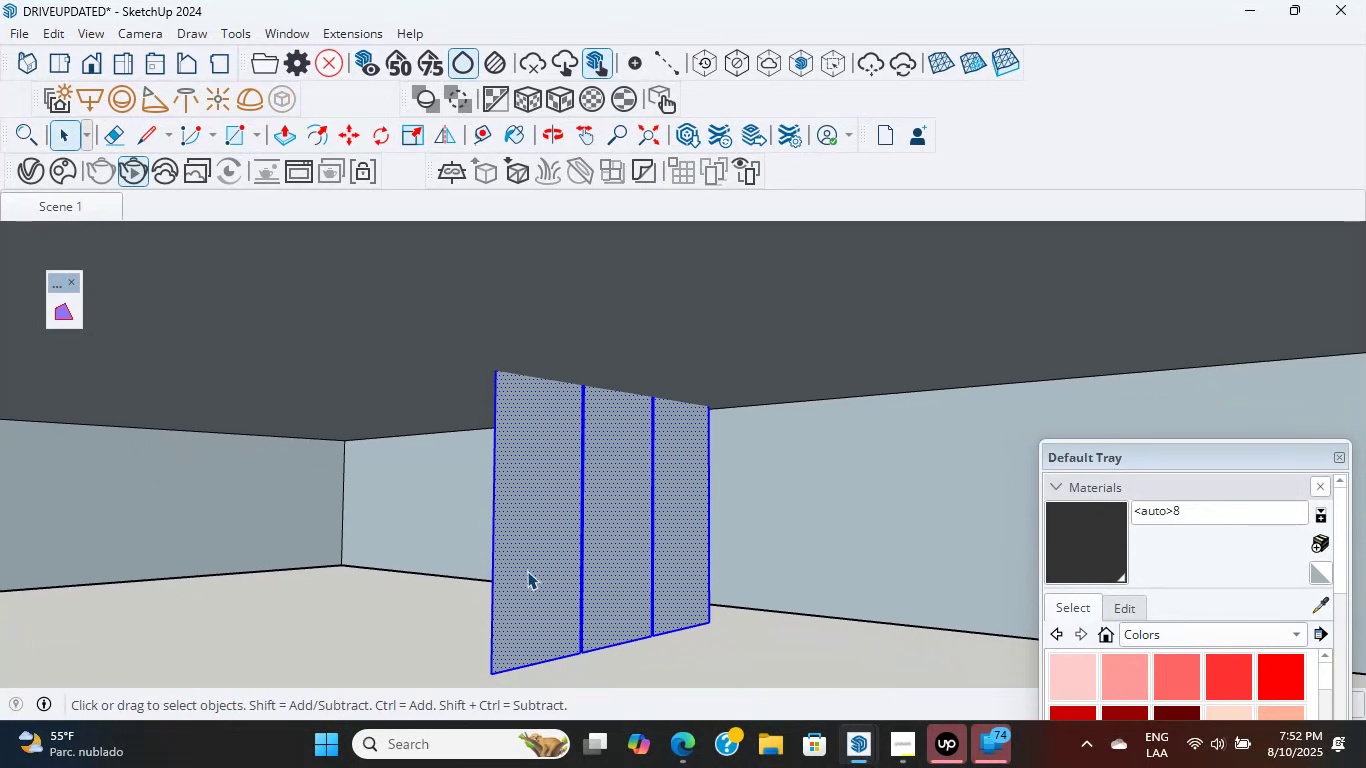 
hold_key(key=ShiftLeft, duration=0.31)
 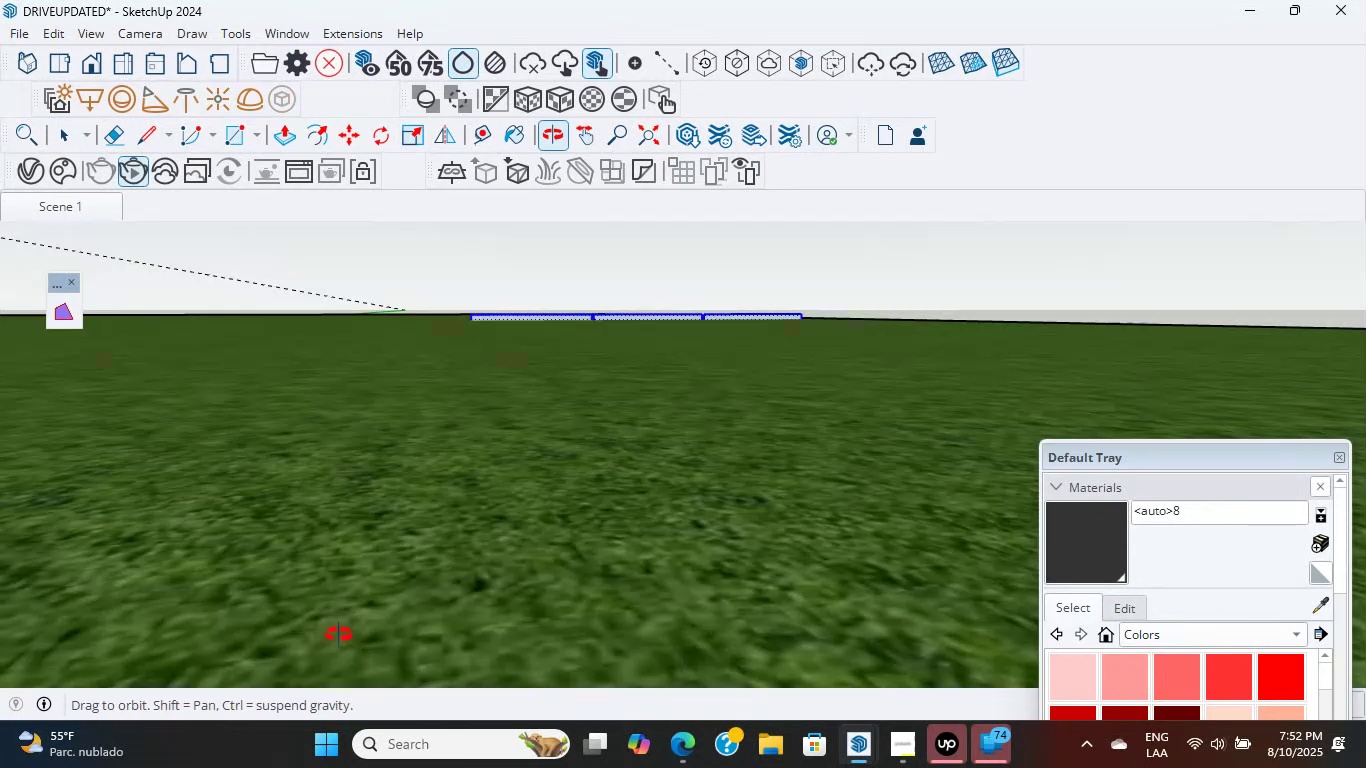 
key(Delete)
 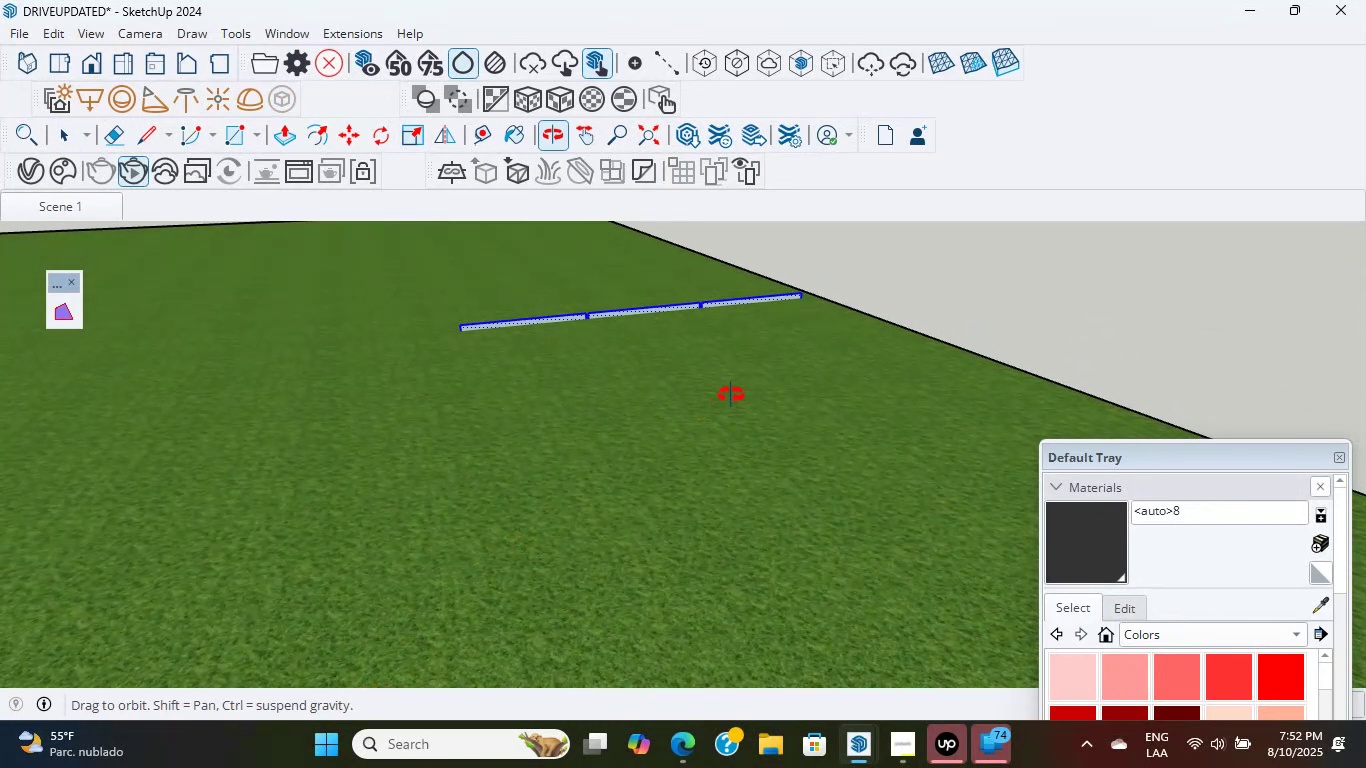 
scroll: coordinate [737, 378], scroll_direction: down, amount: 7.0
 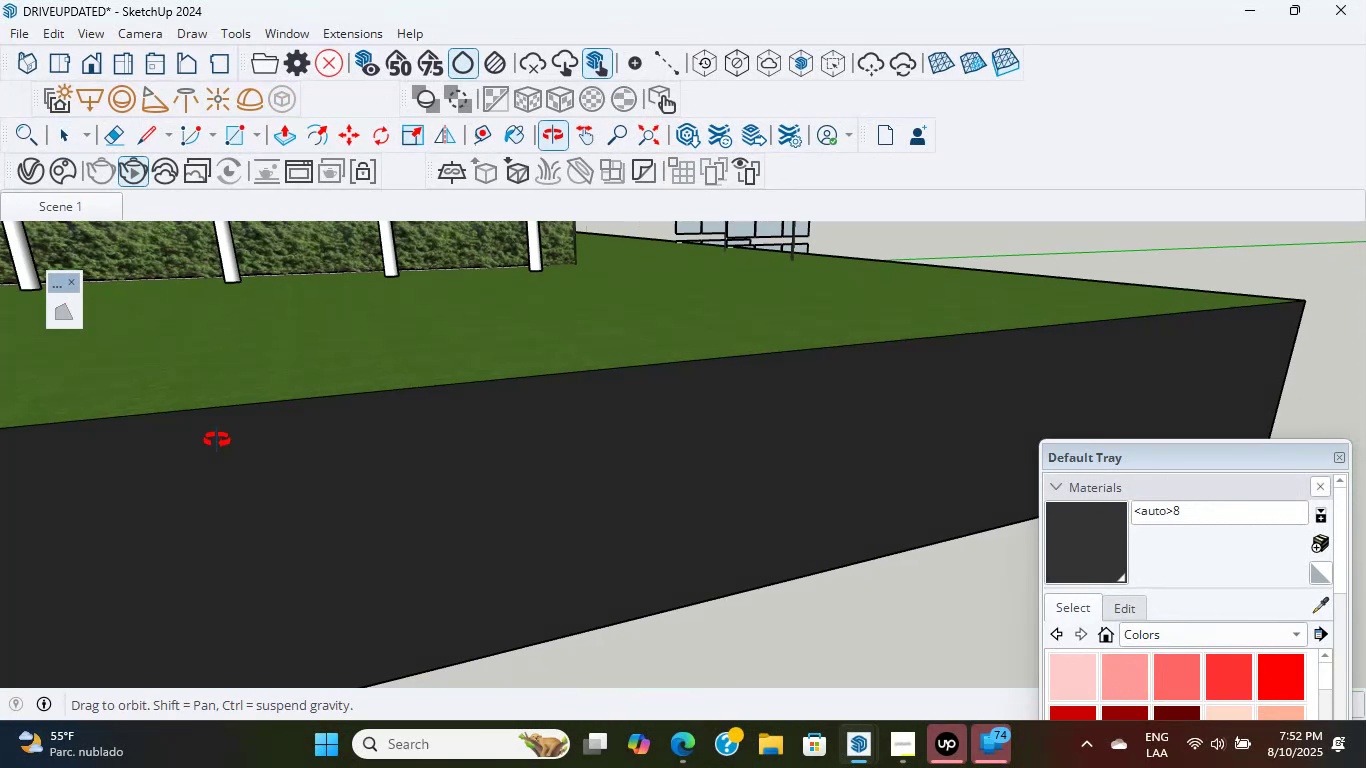 
hold_key(key=ShiftLeft, duration=0.61)
scroll: coordinate [423, 335], scroll_direction: down, amount: 1.0
 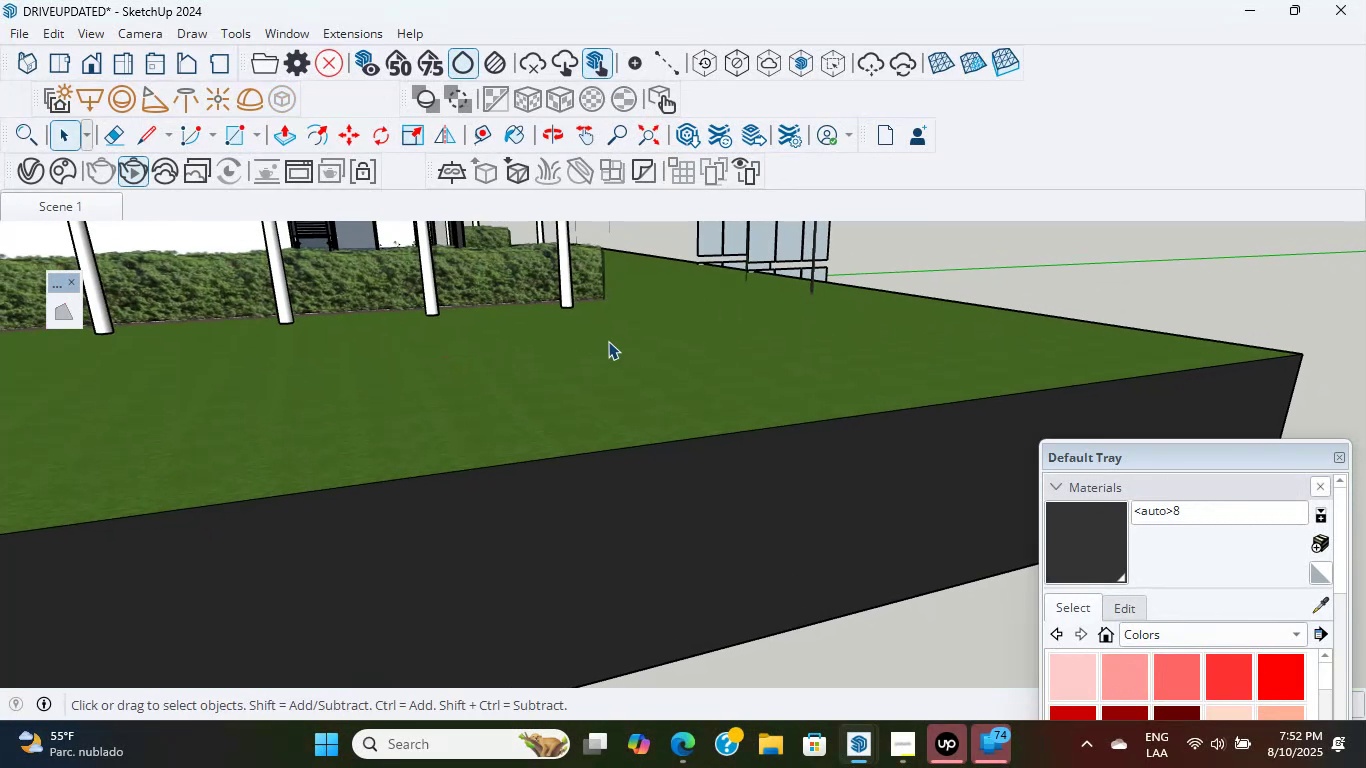 
hold_key(key=ShiftLeft, duration=0.49)
 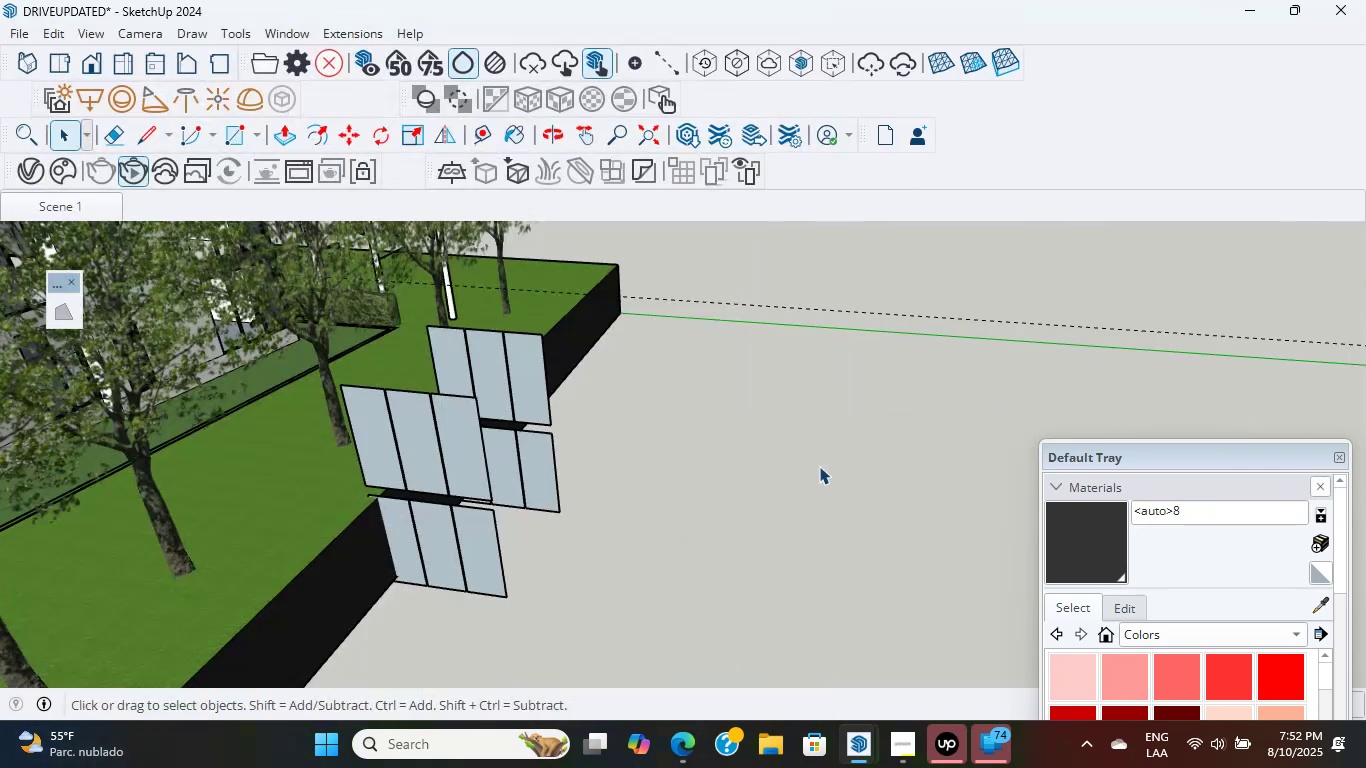 
scroll: coordinate [489, 425], scroll_direction: up, amount: 2.0
 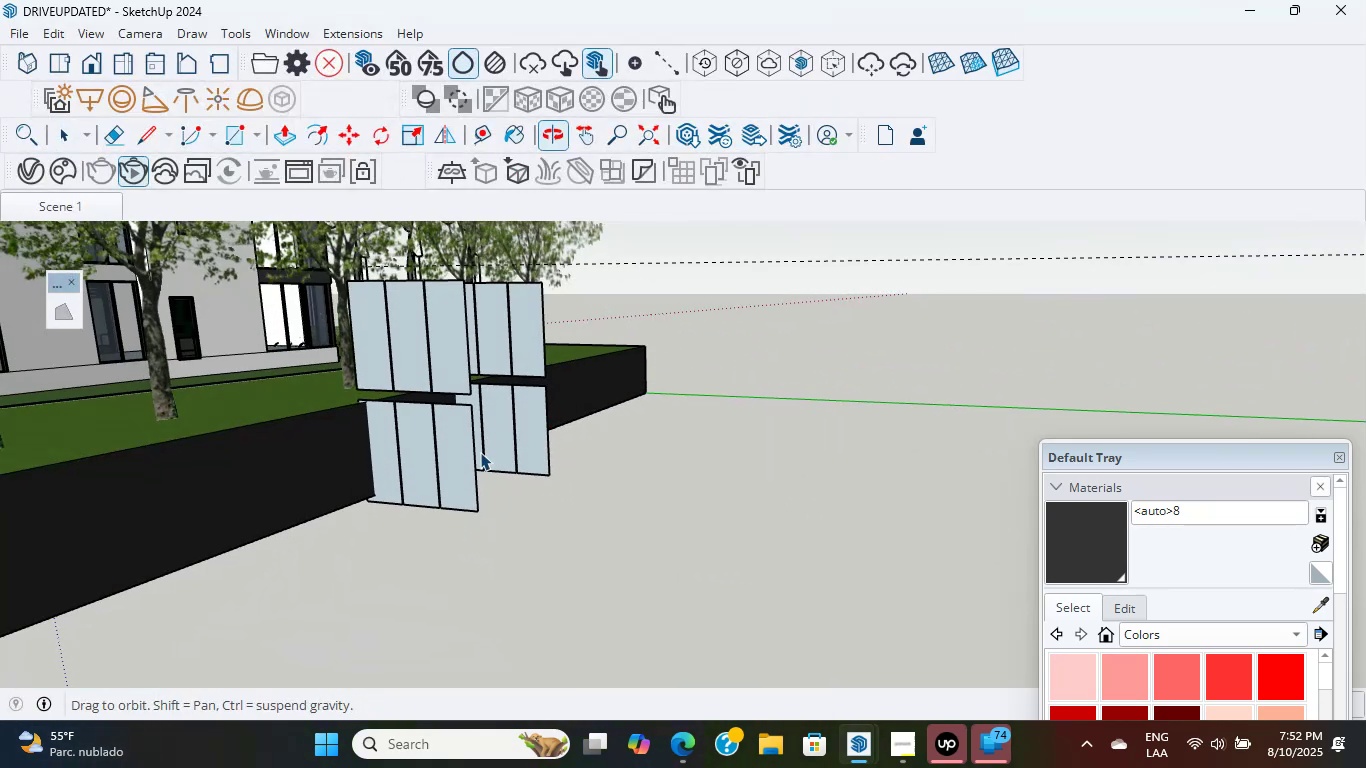 
left_click([480, 452])
 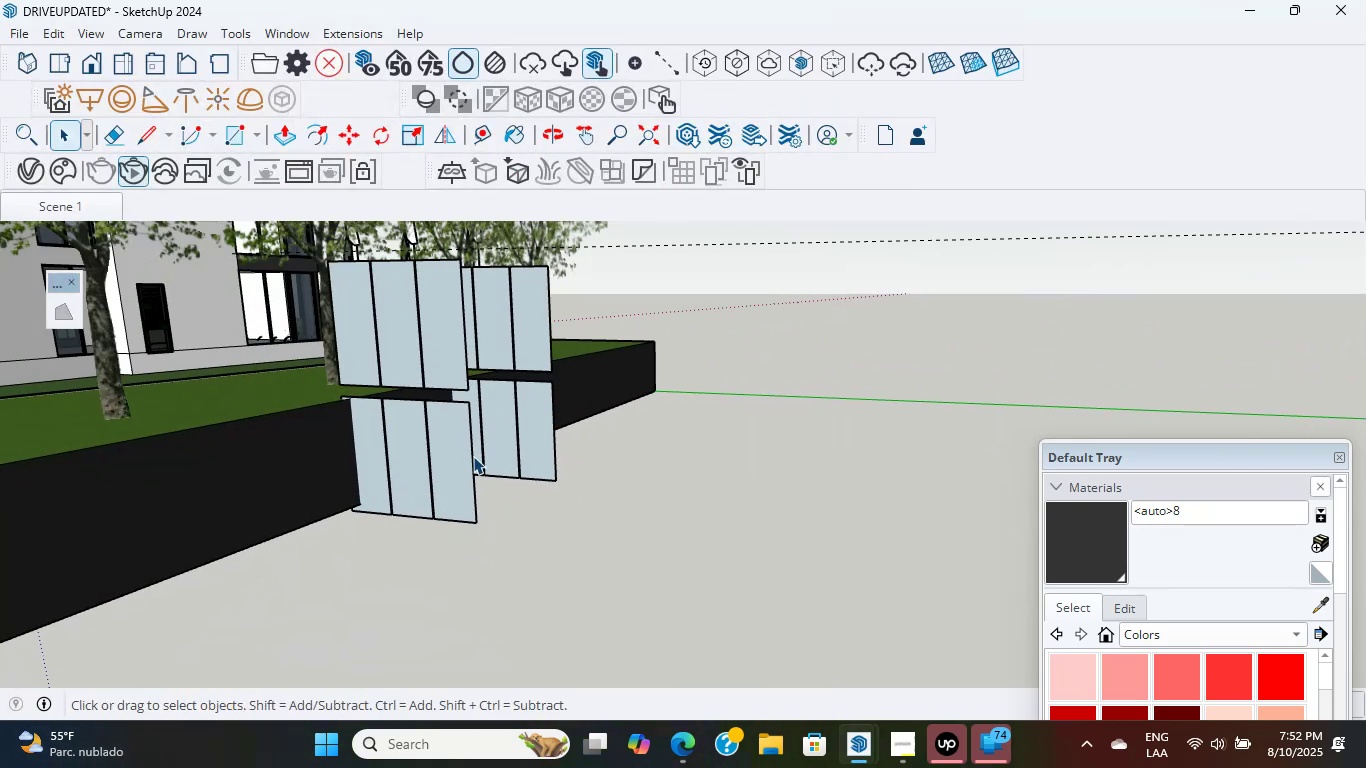 
hold_key(key=ShiftLeft, duration=0.63)
left_click([449, 476])
 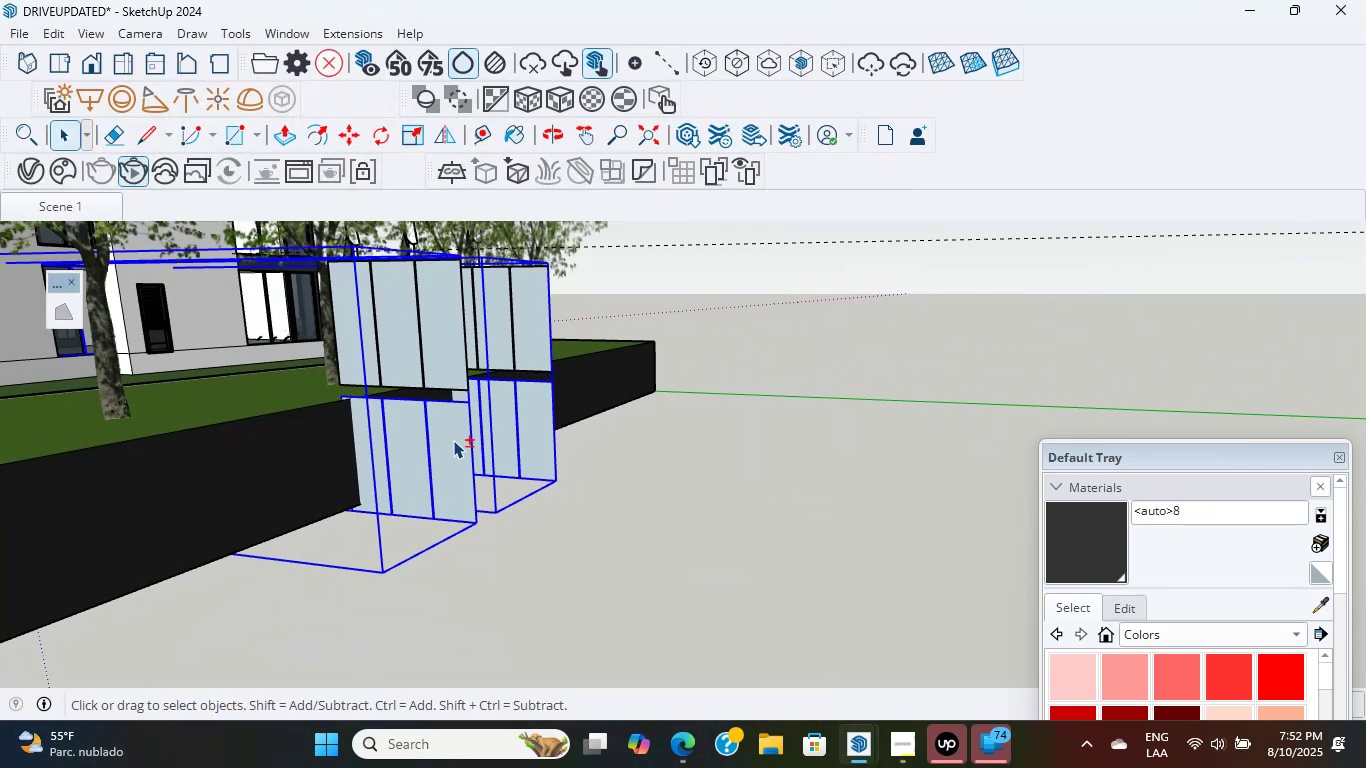 
right_click([453, 440])
 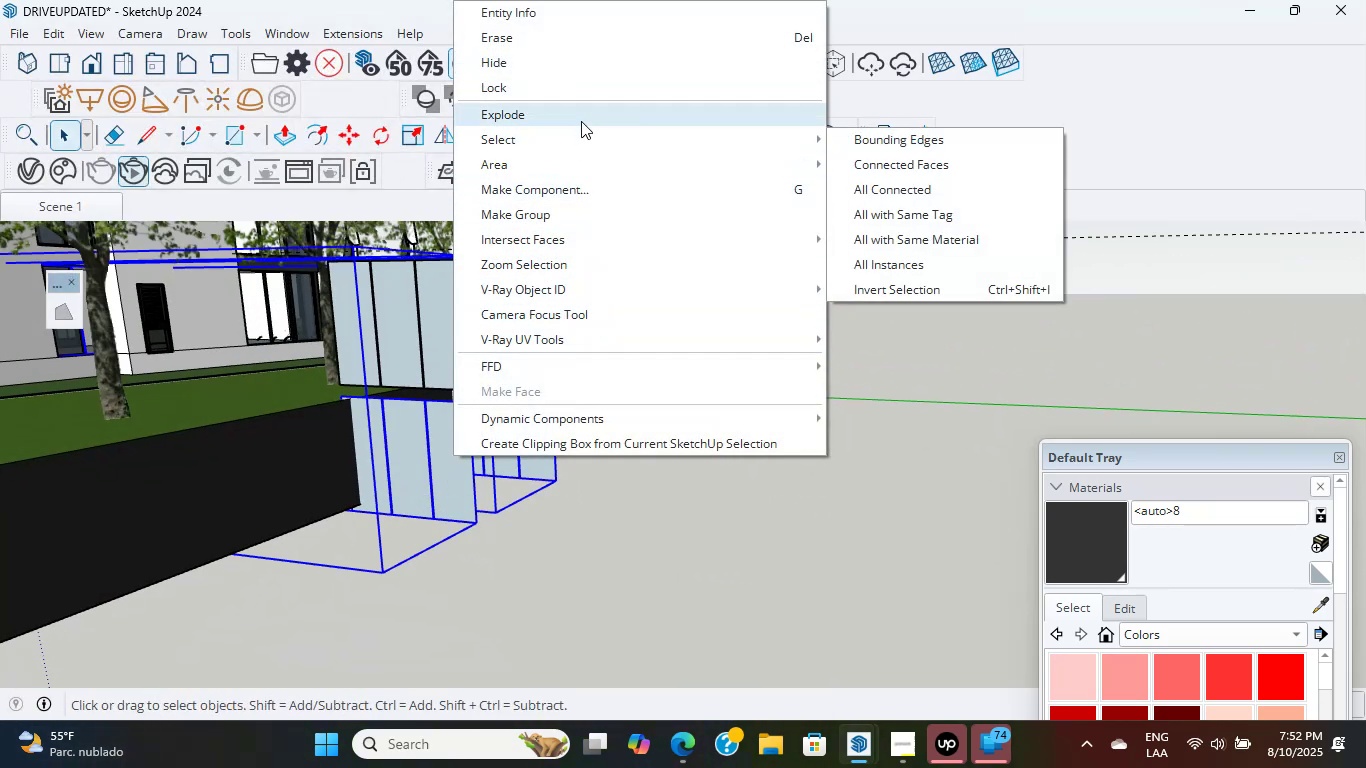 
wait(5.34)
 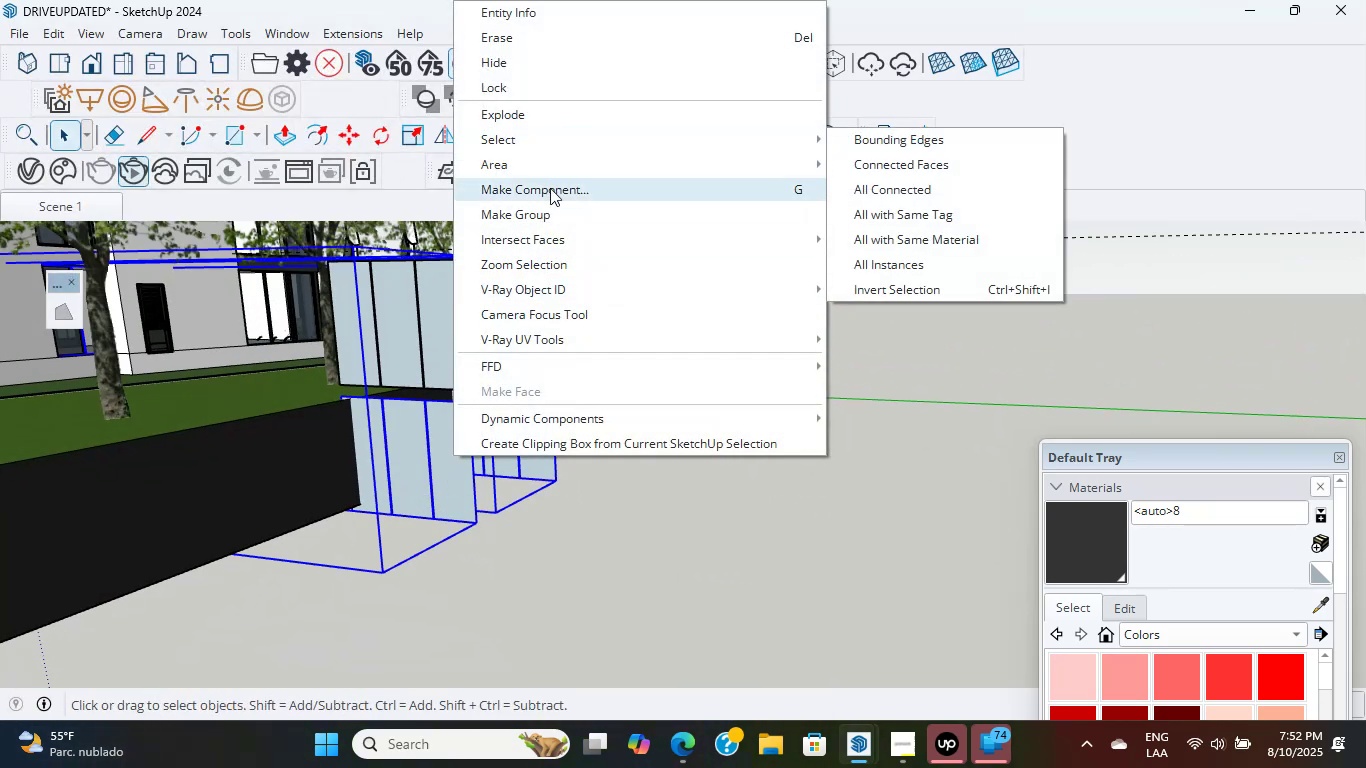 
left_click([500, 535])
 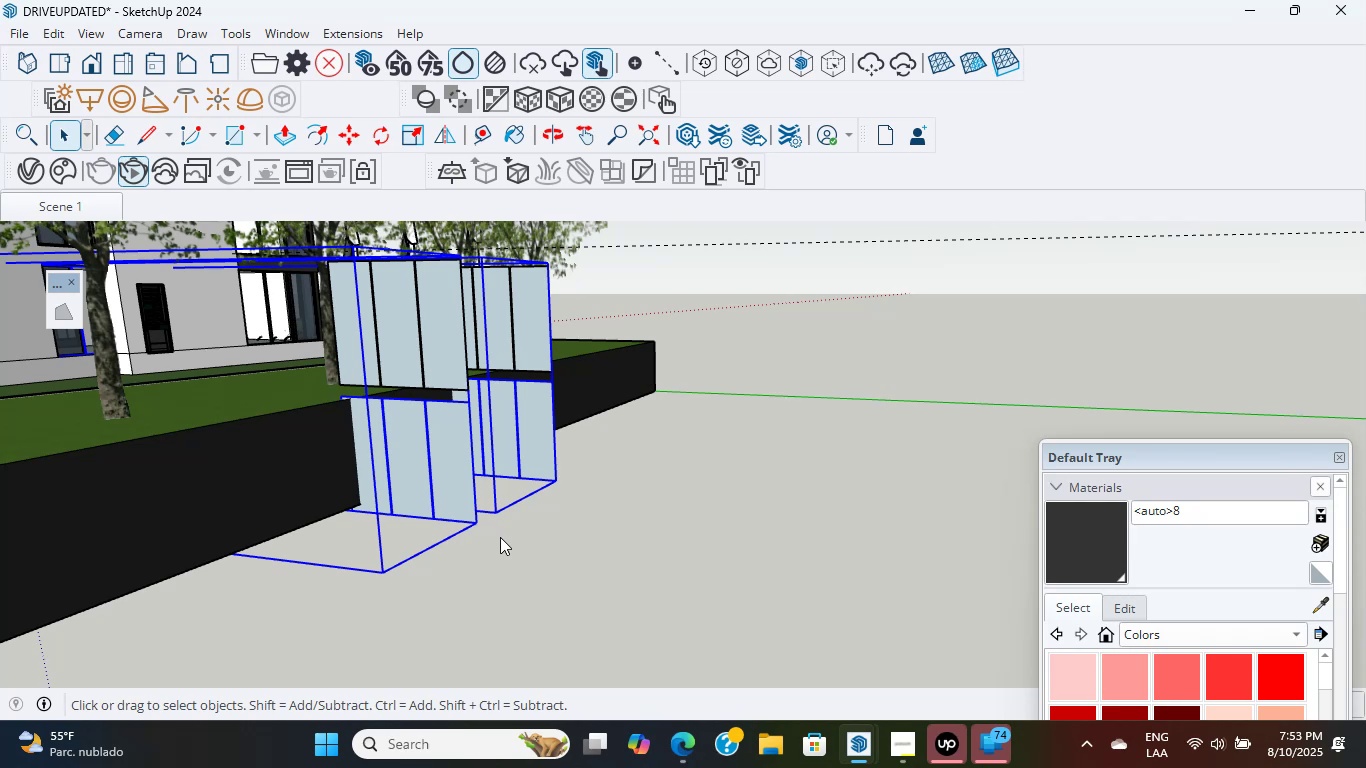 
wait(18.49)
 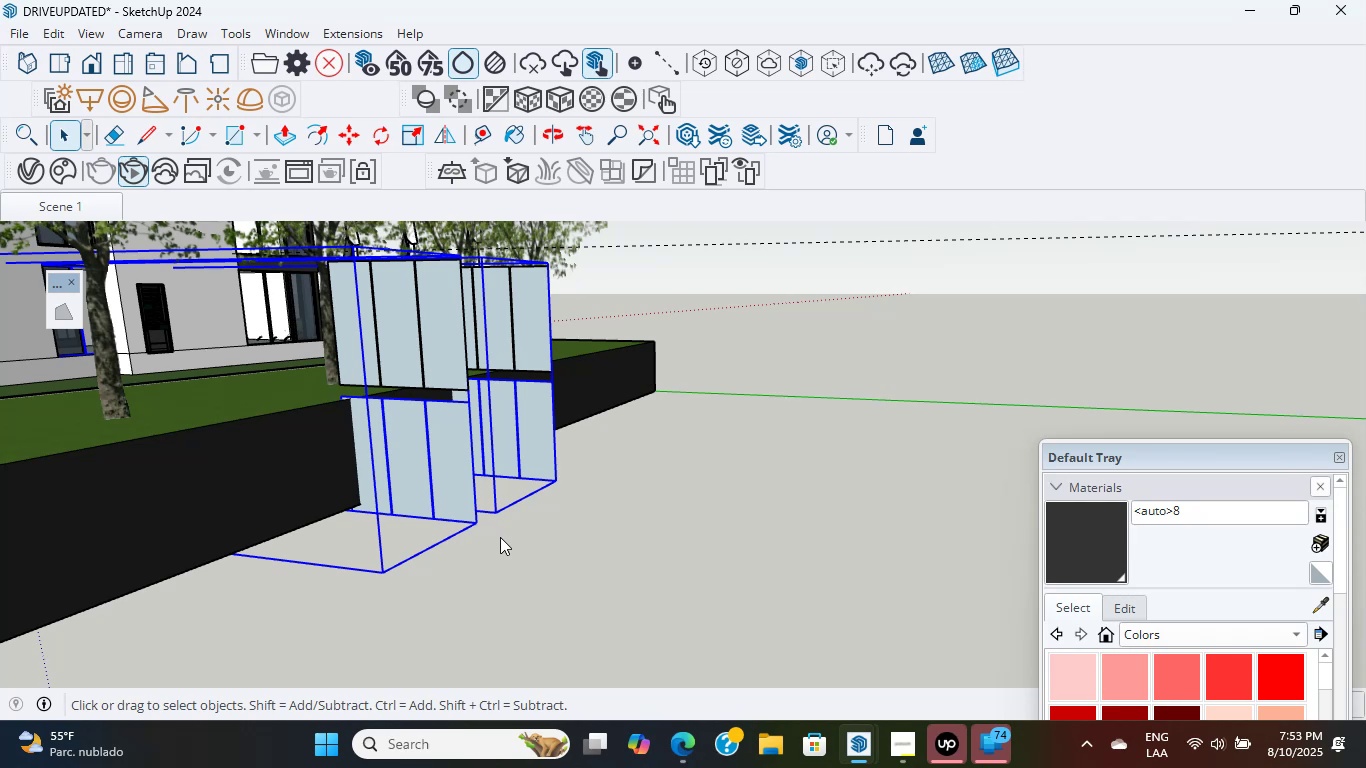 
scroll: coordinate [470, 496], scroll_direction: up, amount: 3.0
 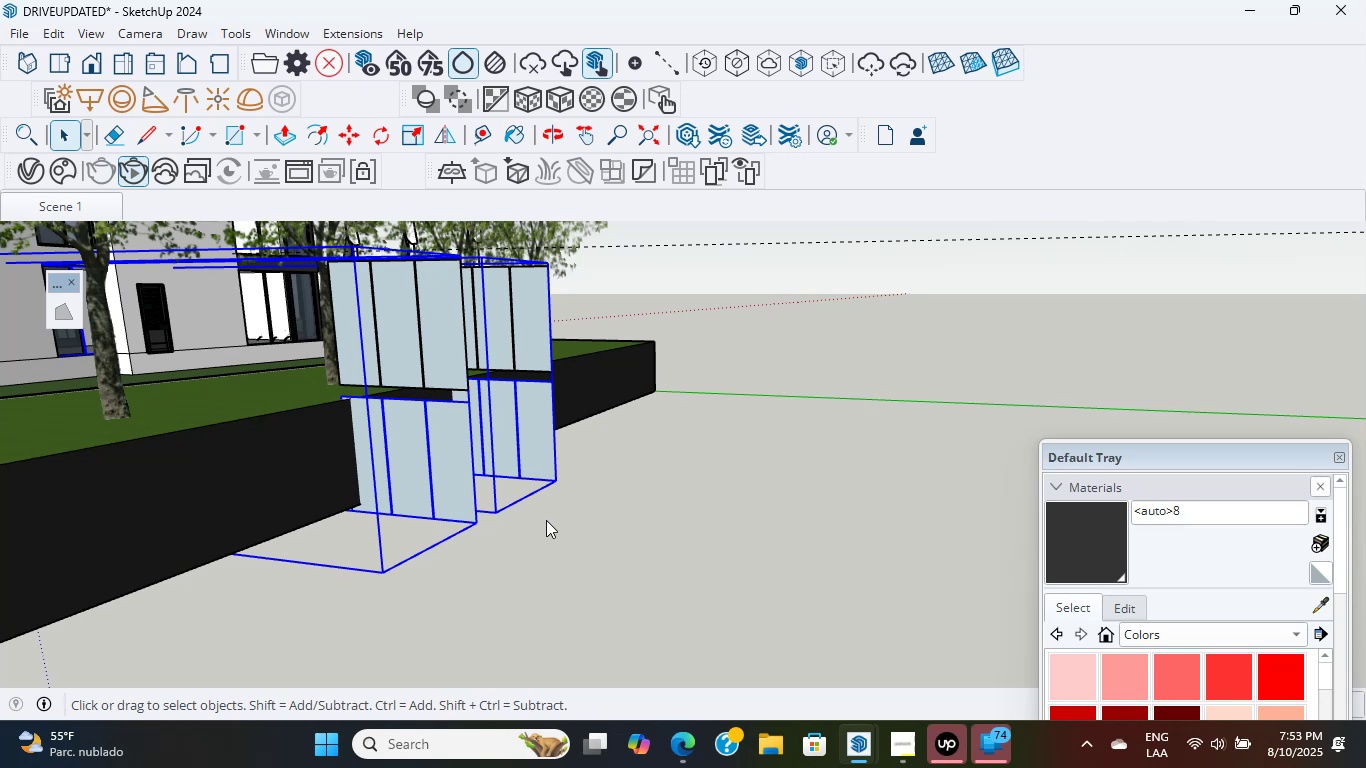 
wait(8.69)
 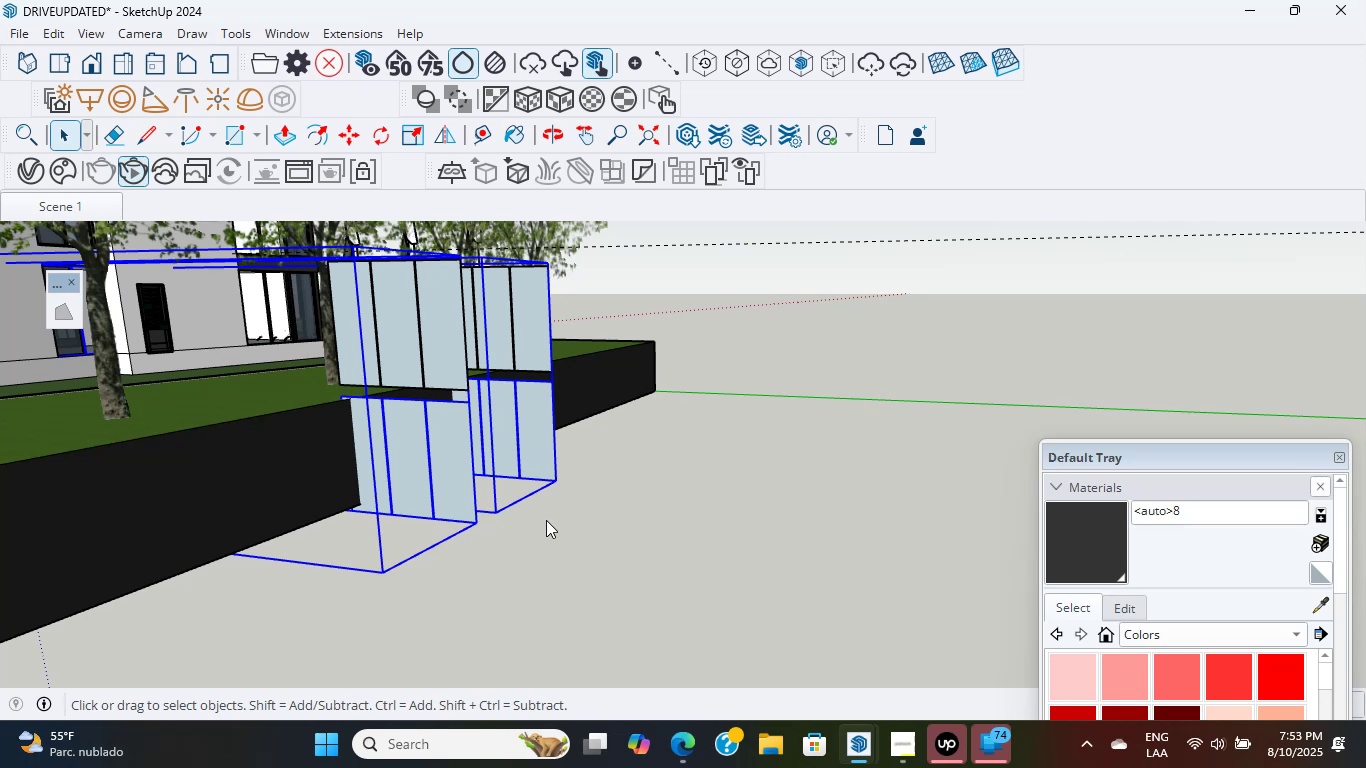 
scroll: coordinate [506, 528], scroll_direction: up, amount: 3.0
 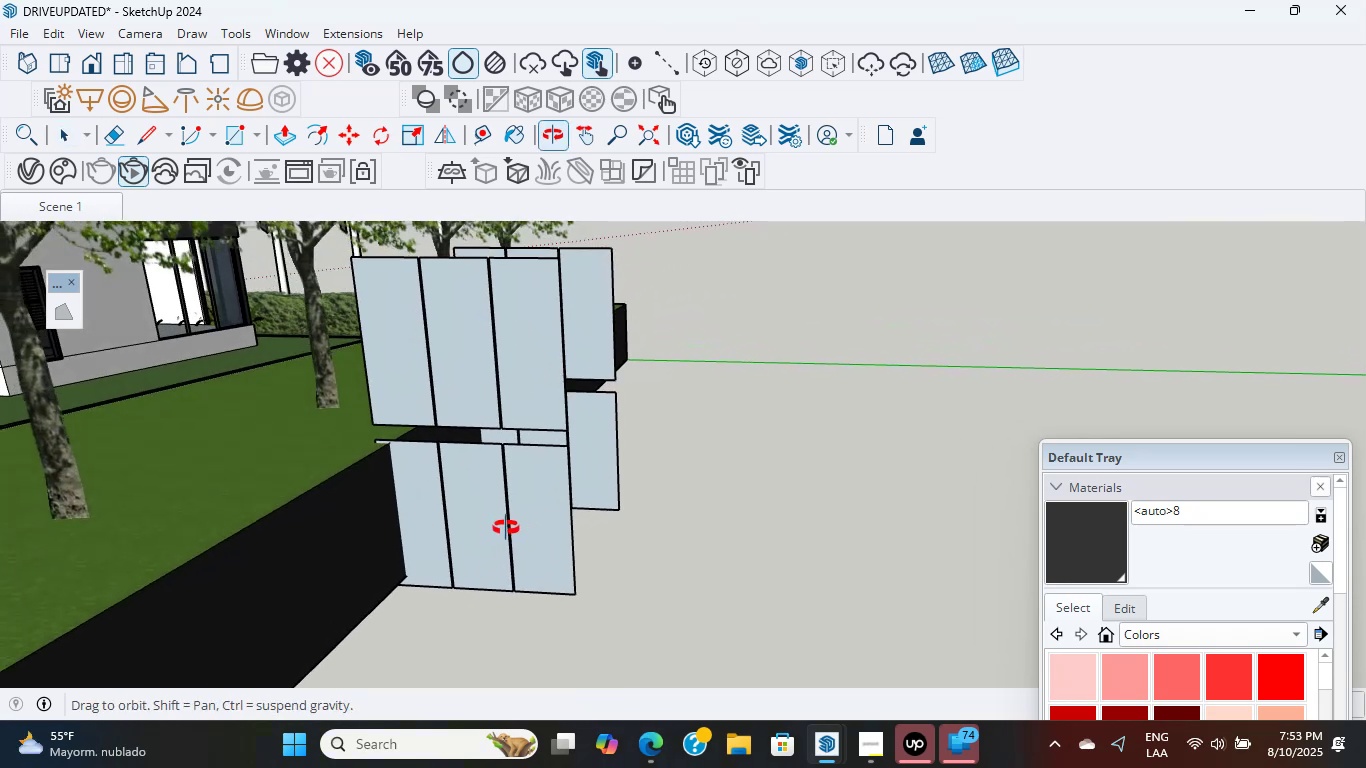 
left_click([506, 528])
 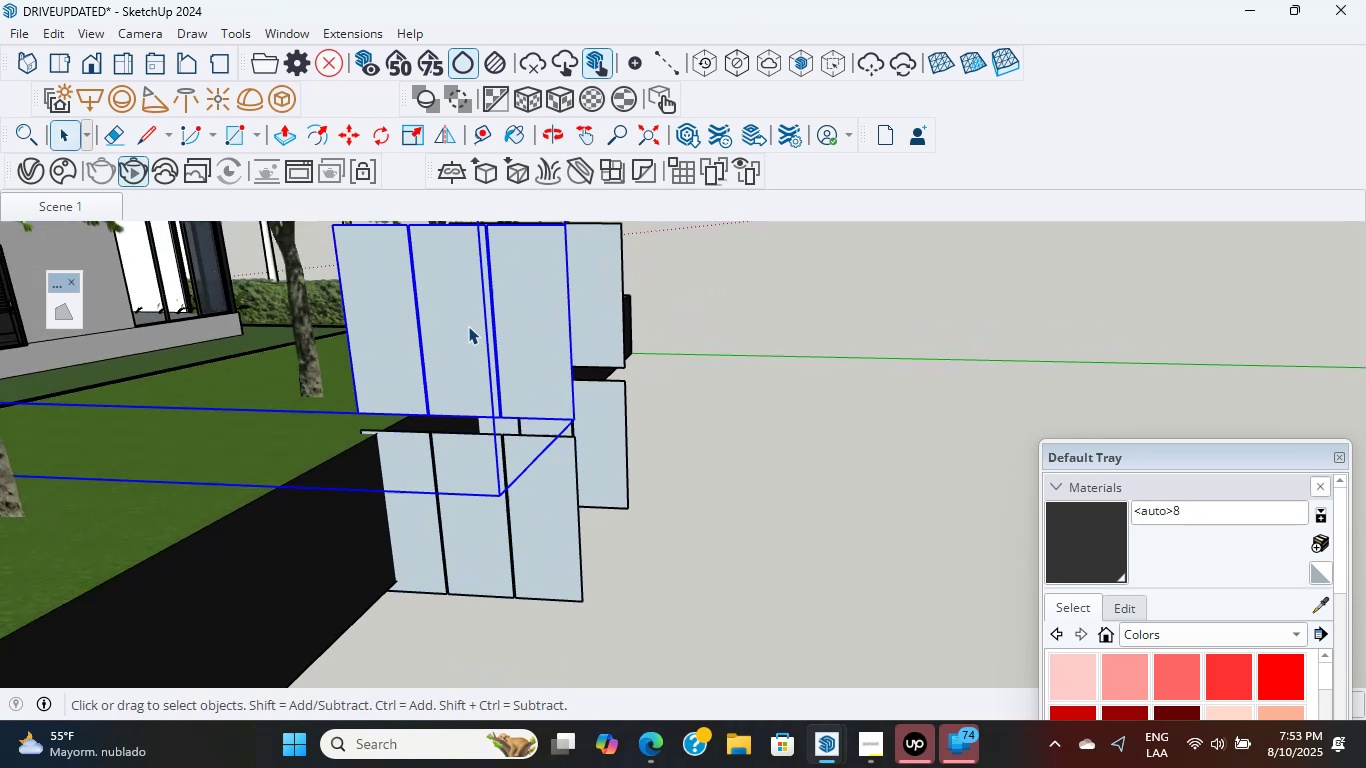 
left_click([506, 555])
 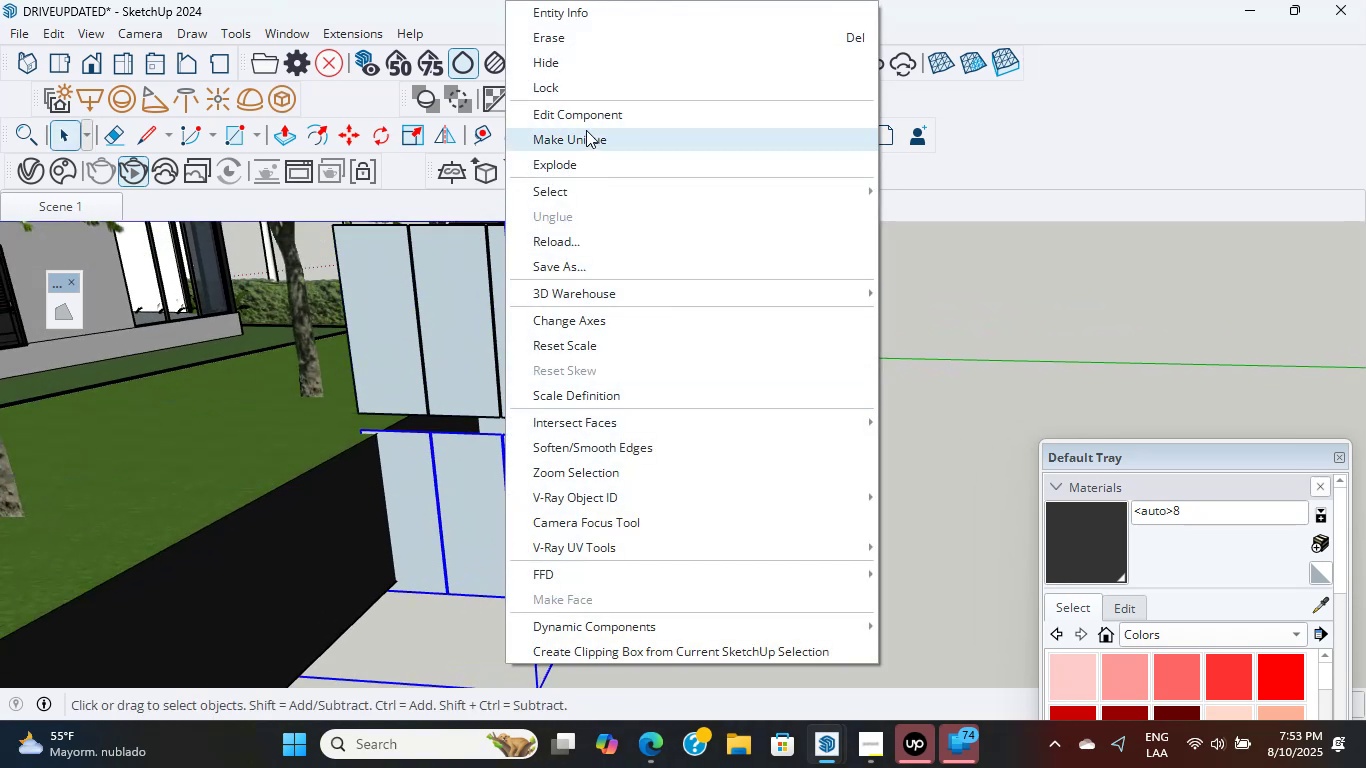 
left_click([579, 159])
 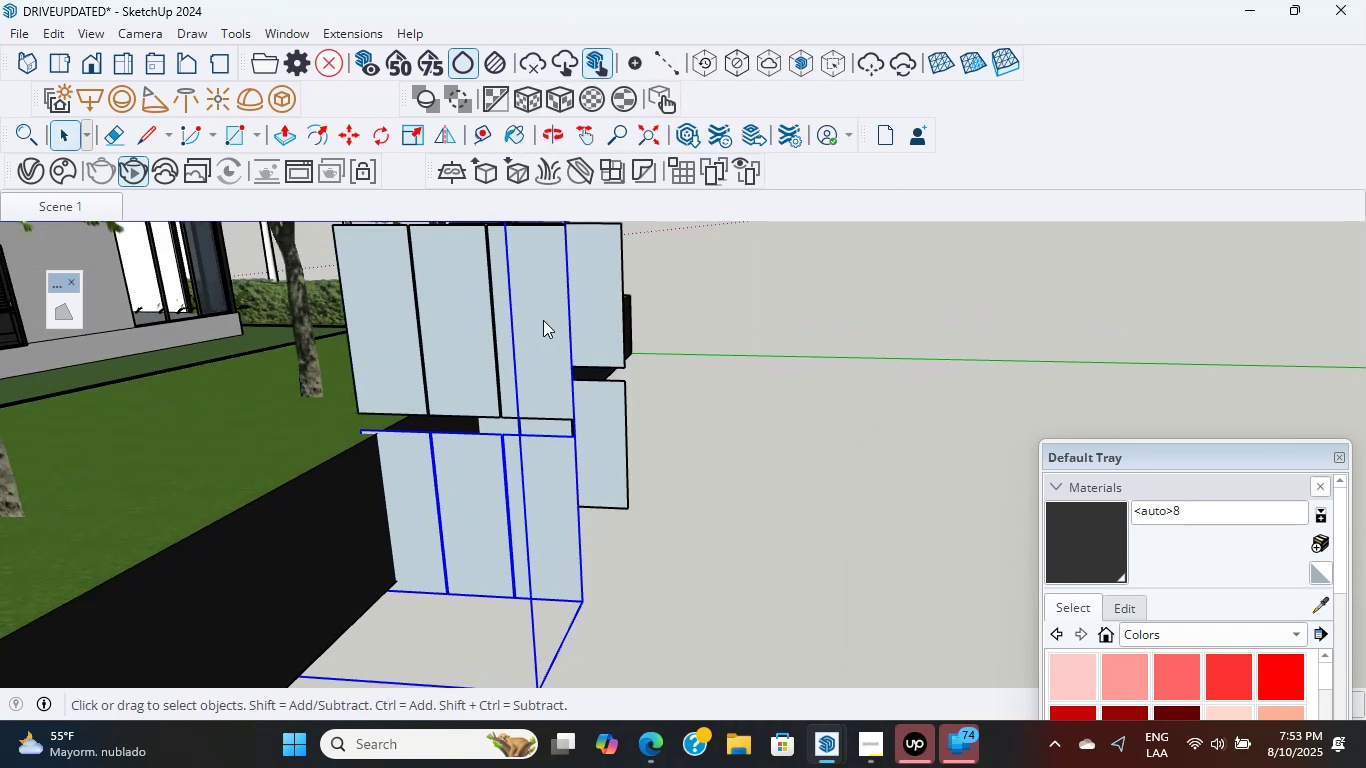 
wait(9.77)
 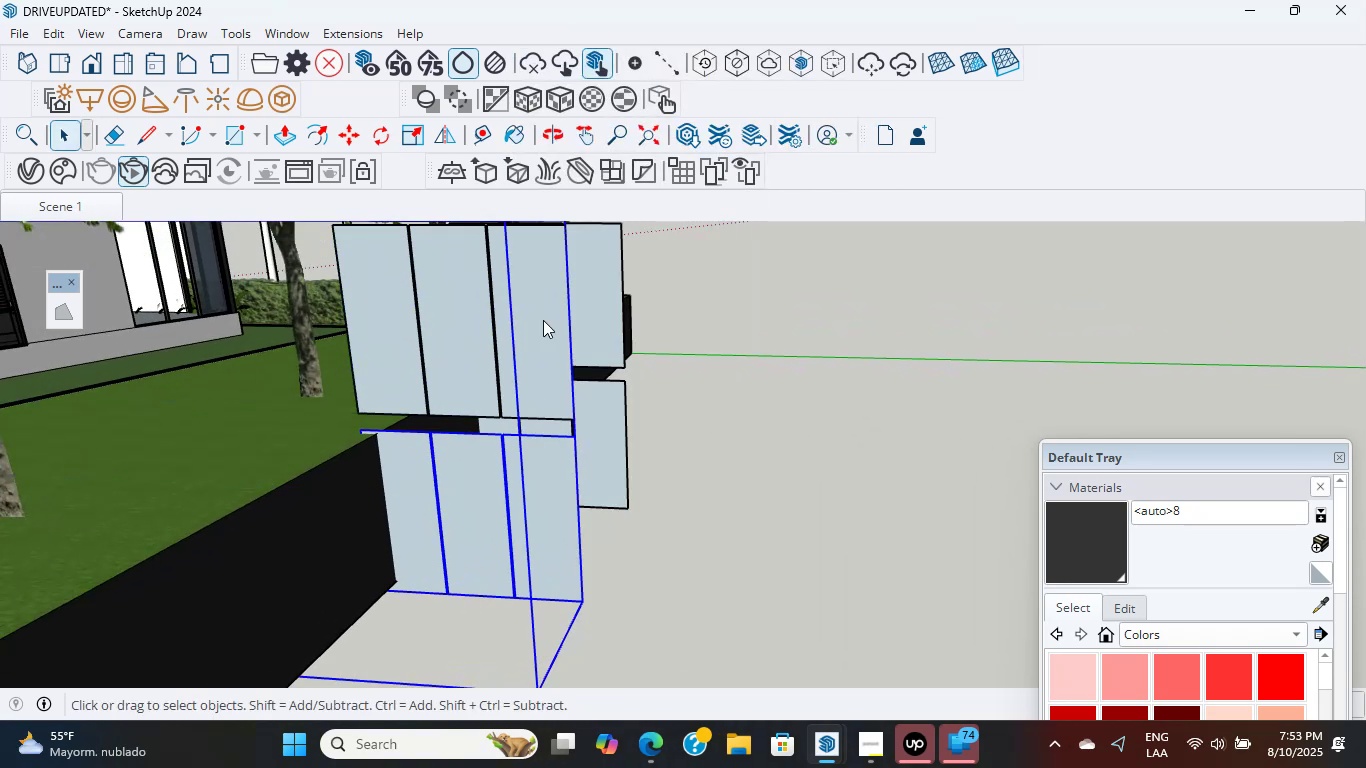 
scroll: coordinate [440, 342], scroll_direction: up, amount: 2.0
 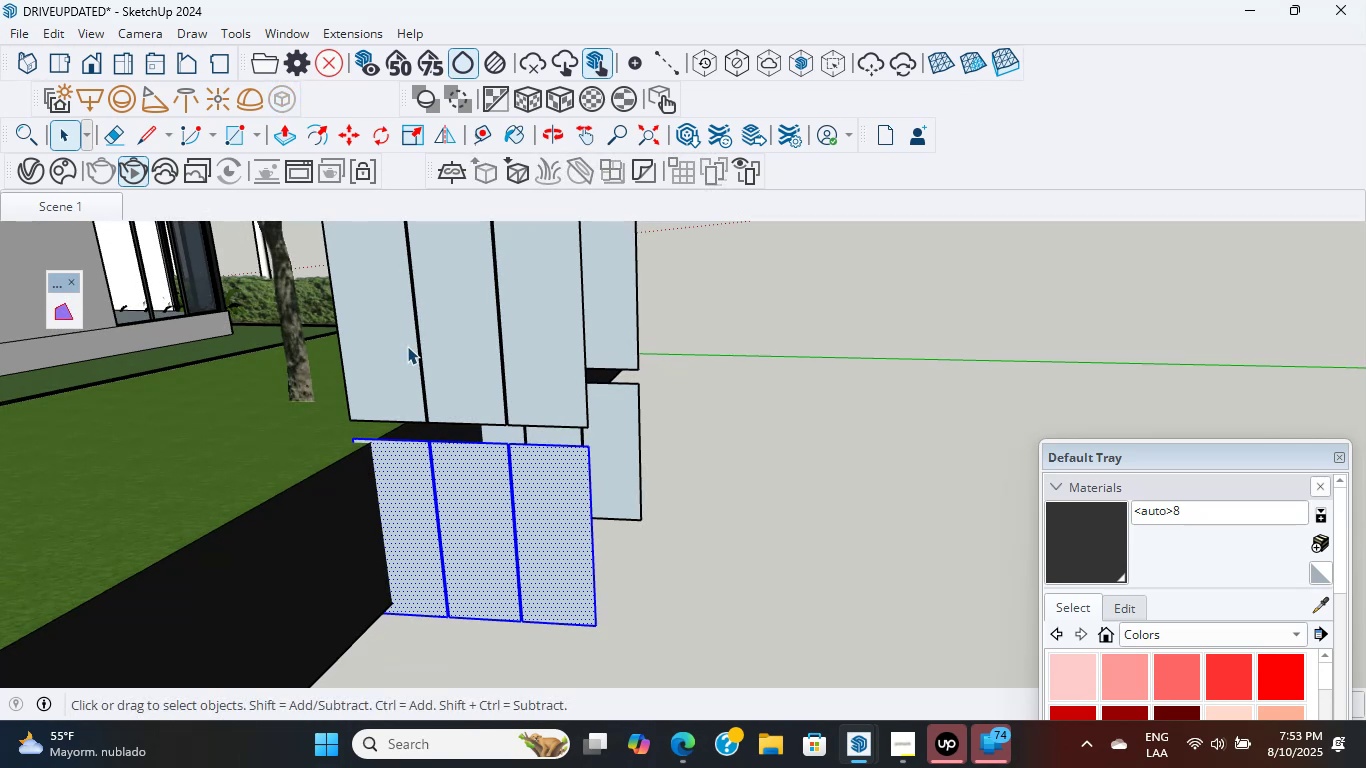 
wait(25.37)
 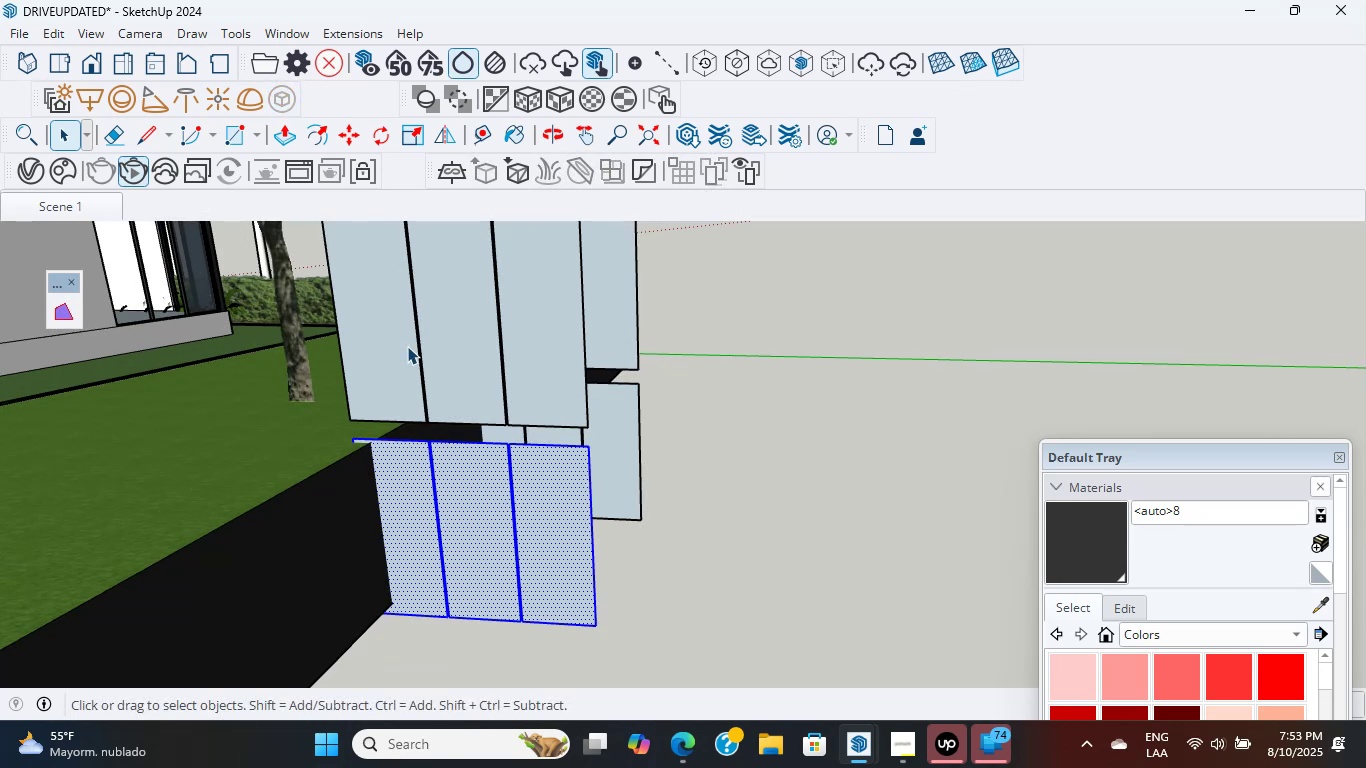 
key(Delete)
 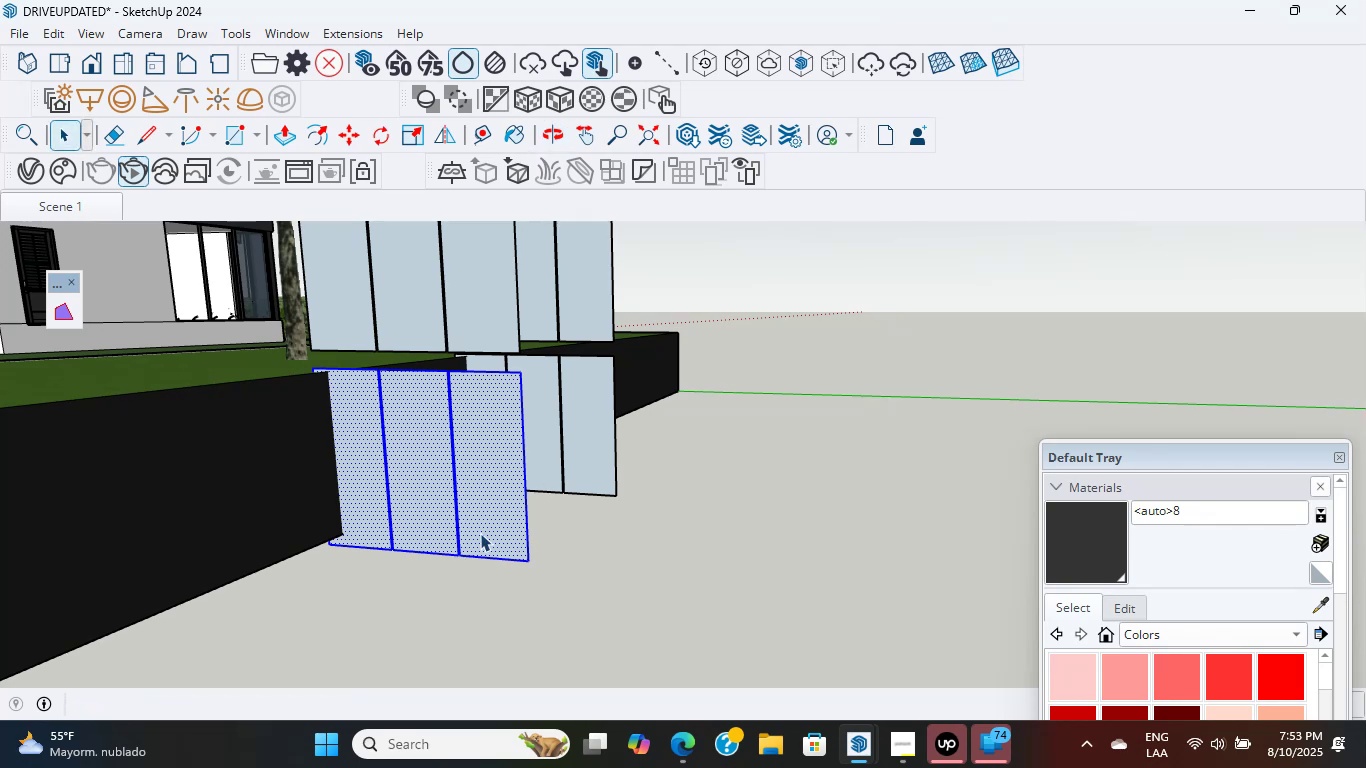 
scroll: coordinate [504, 540], scroll_direction: up, amount: 1.0
 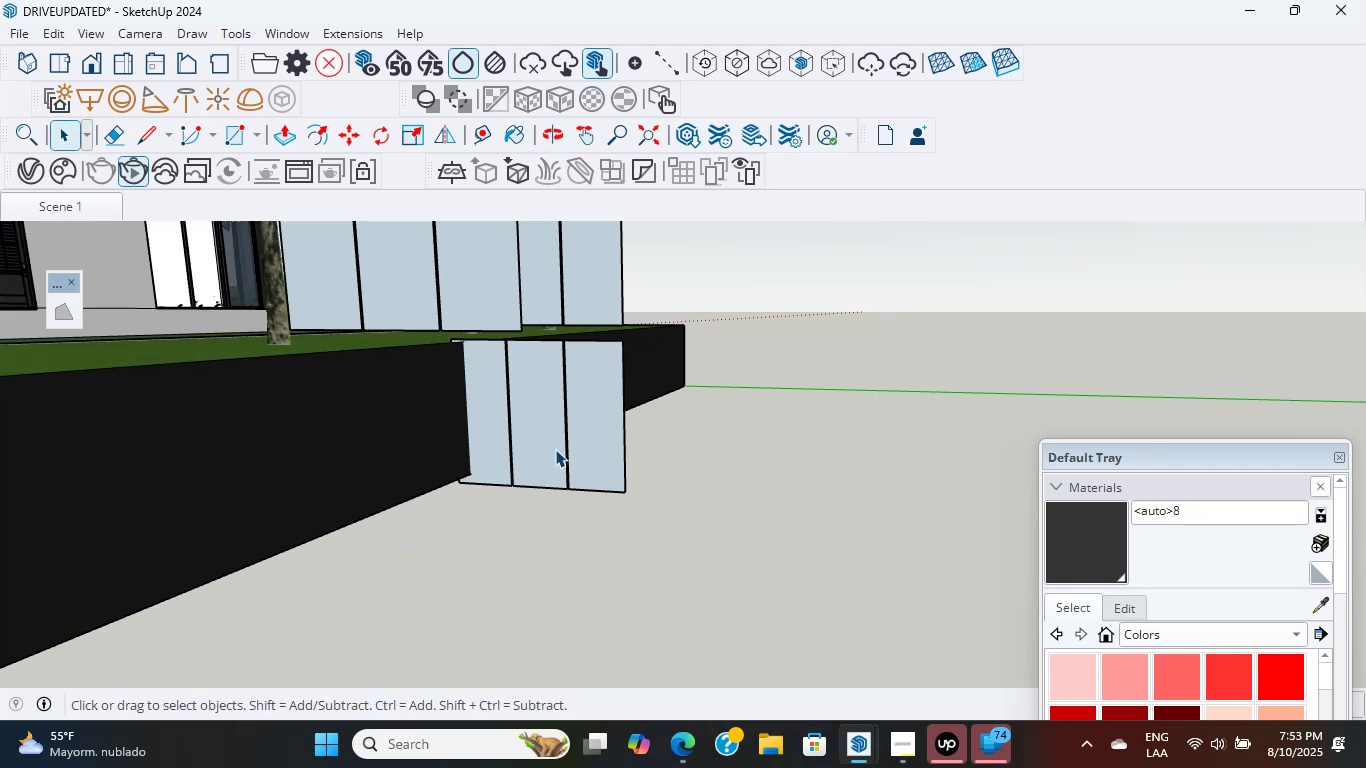 
right_click([555, 447])
 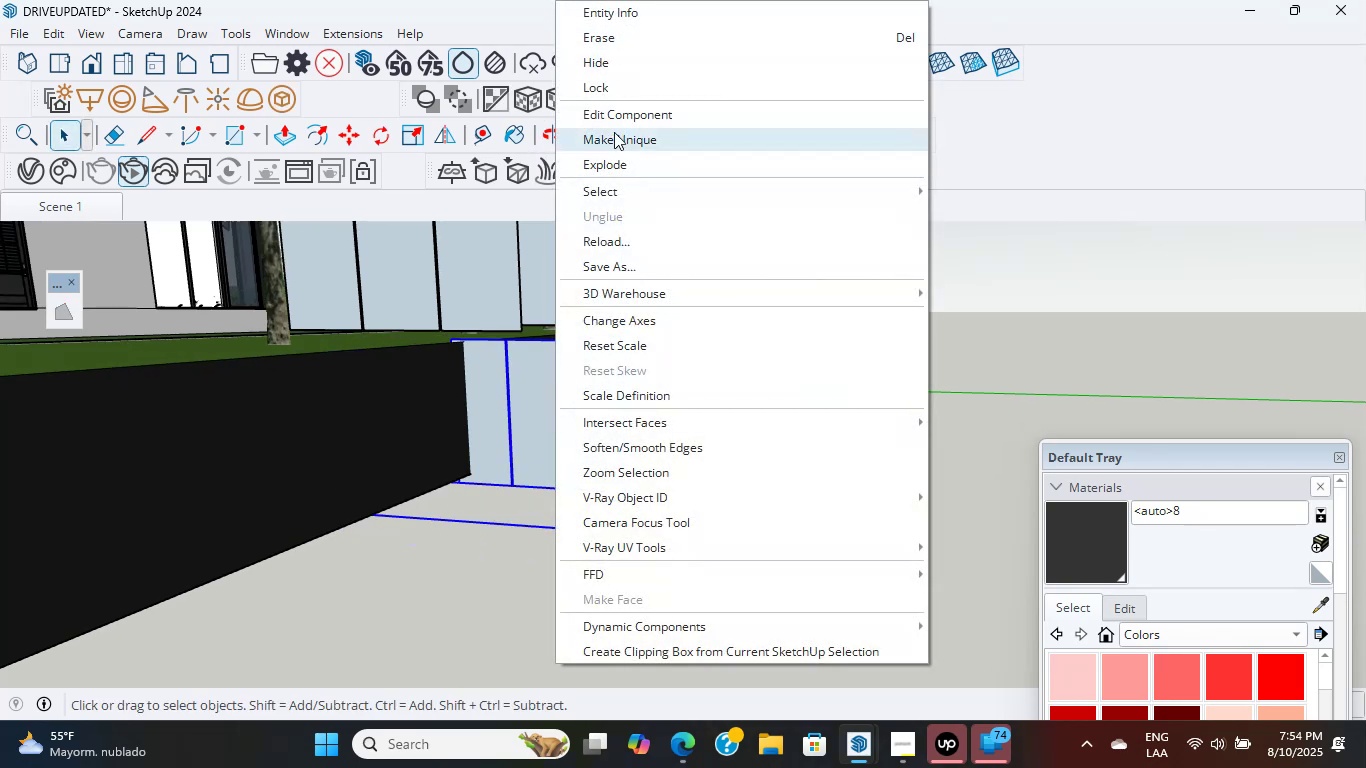 
left_click([613, 168])
 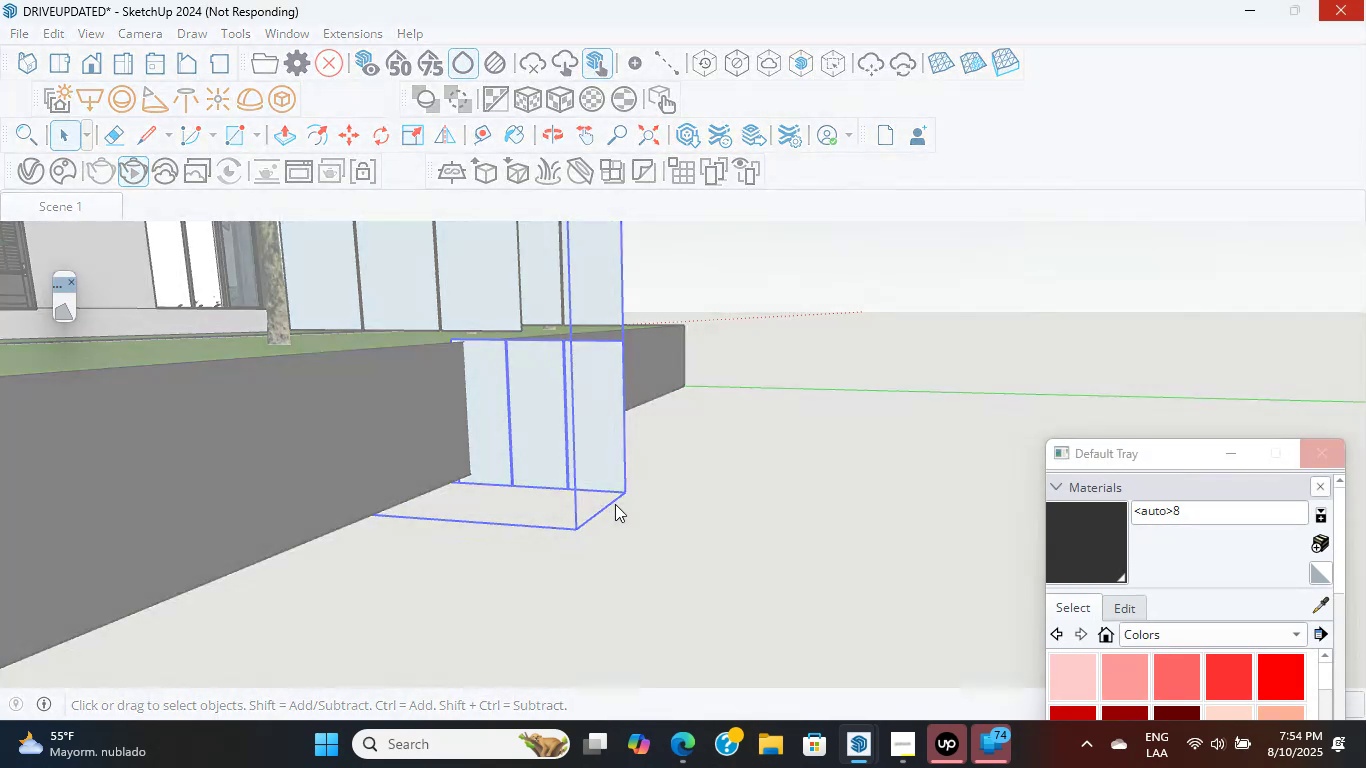 
wait(14.06)
 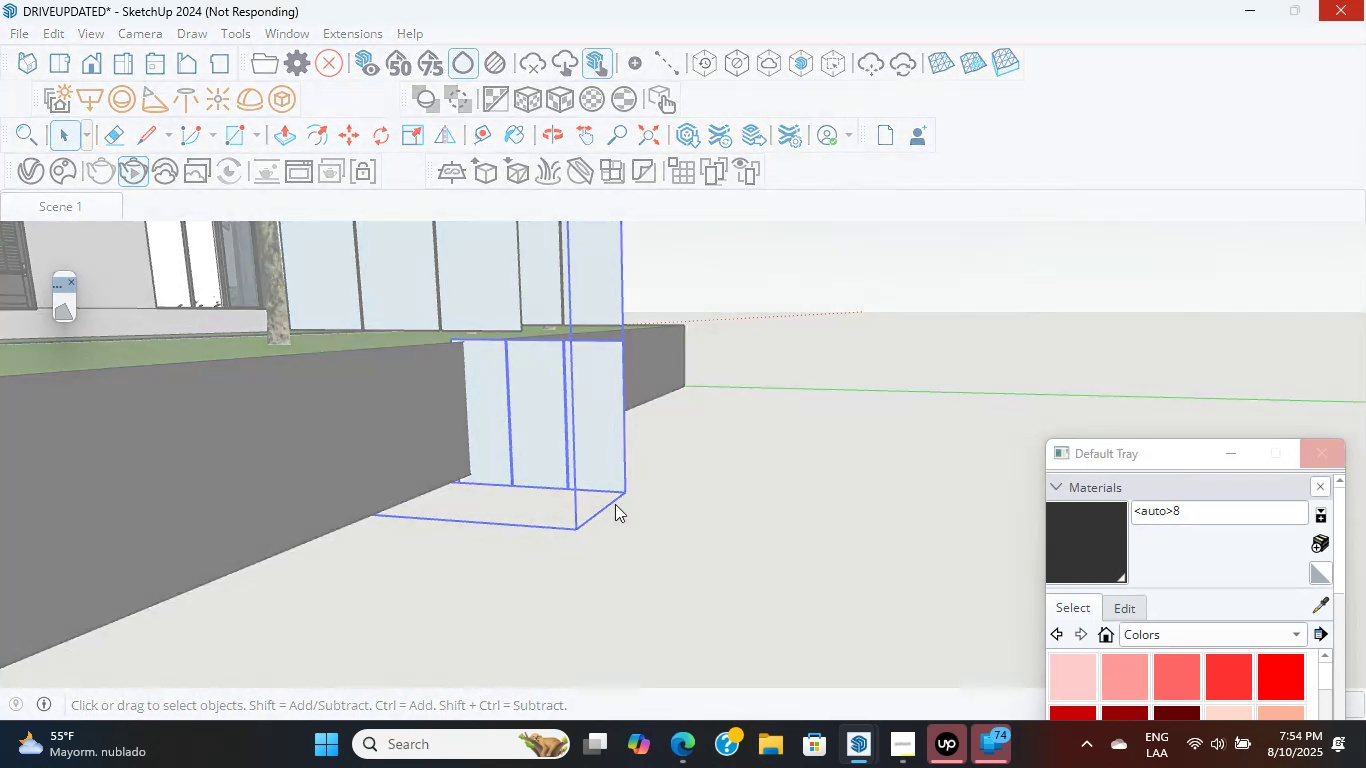 
left_click([673, 741])
 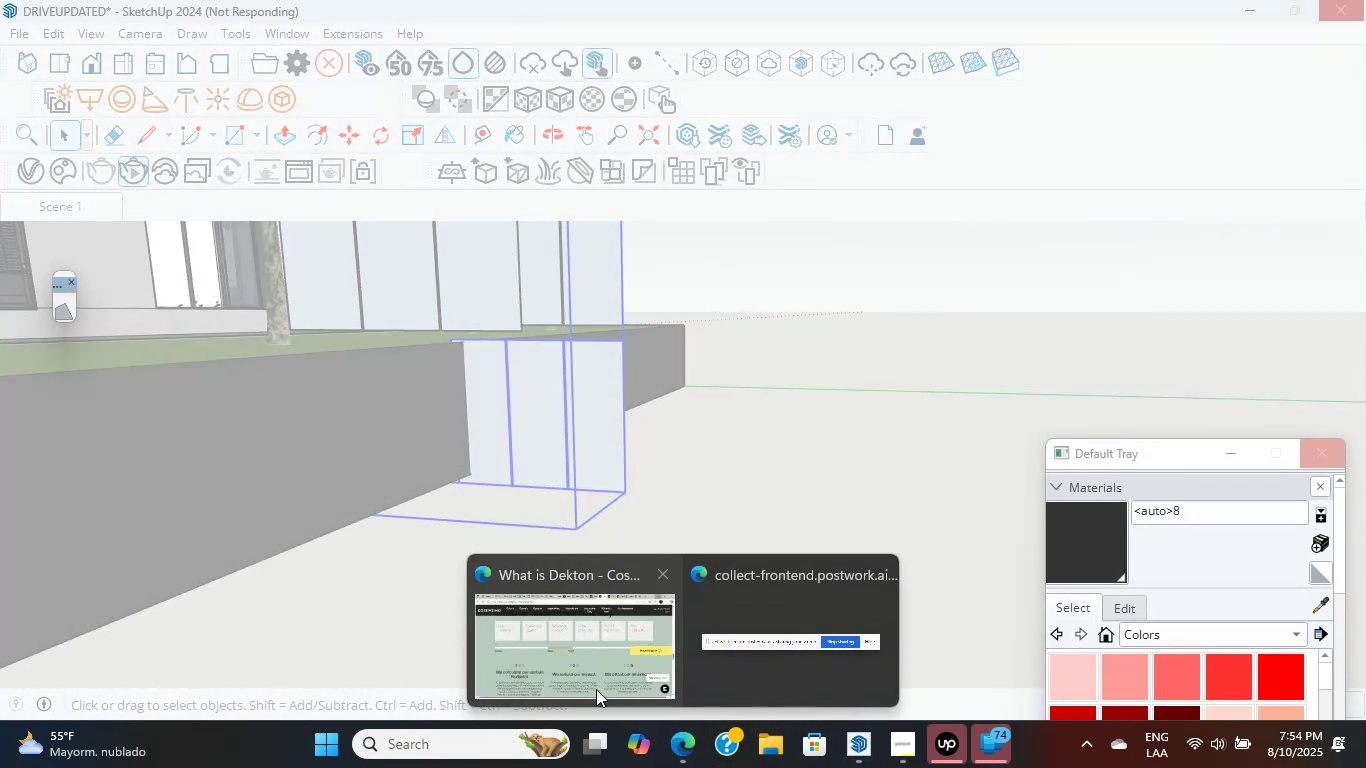 
left_click([584, 663])
 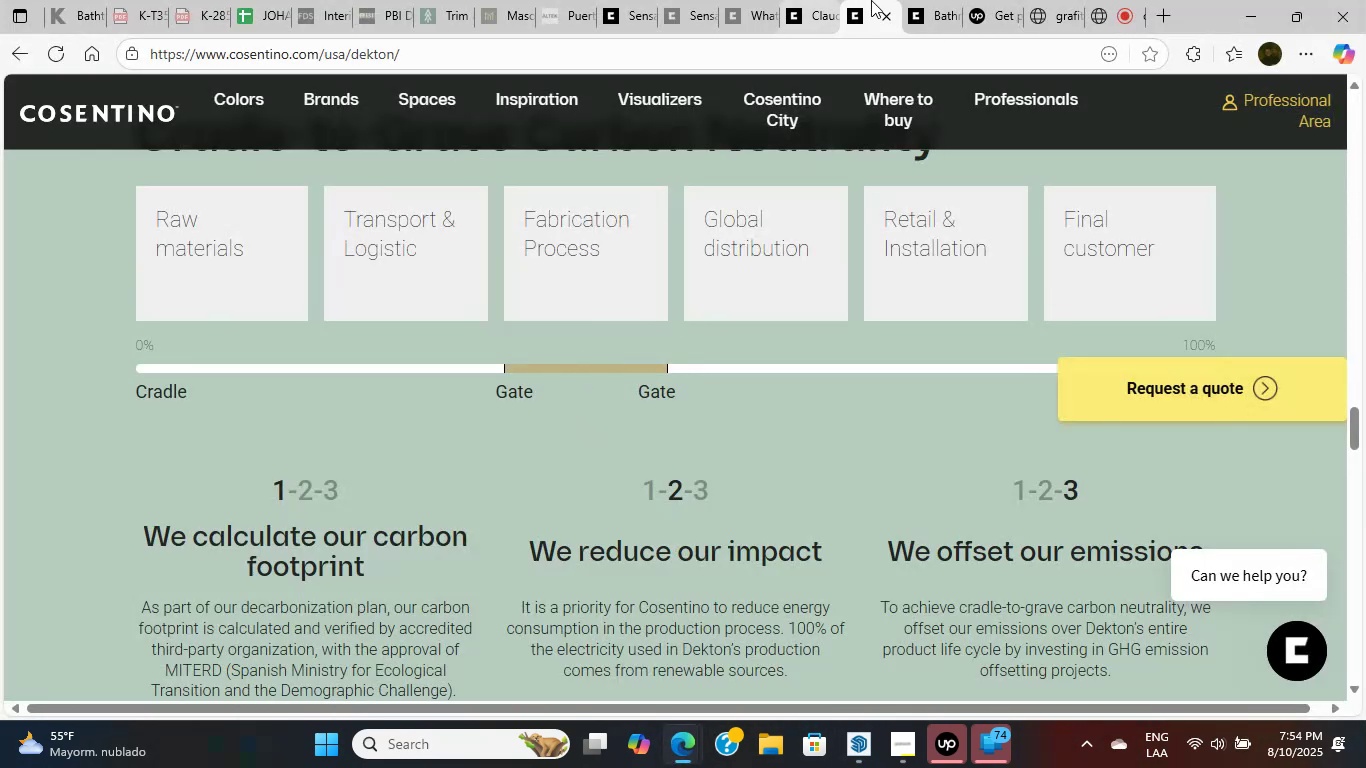 
left_click([930, 0])
 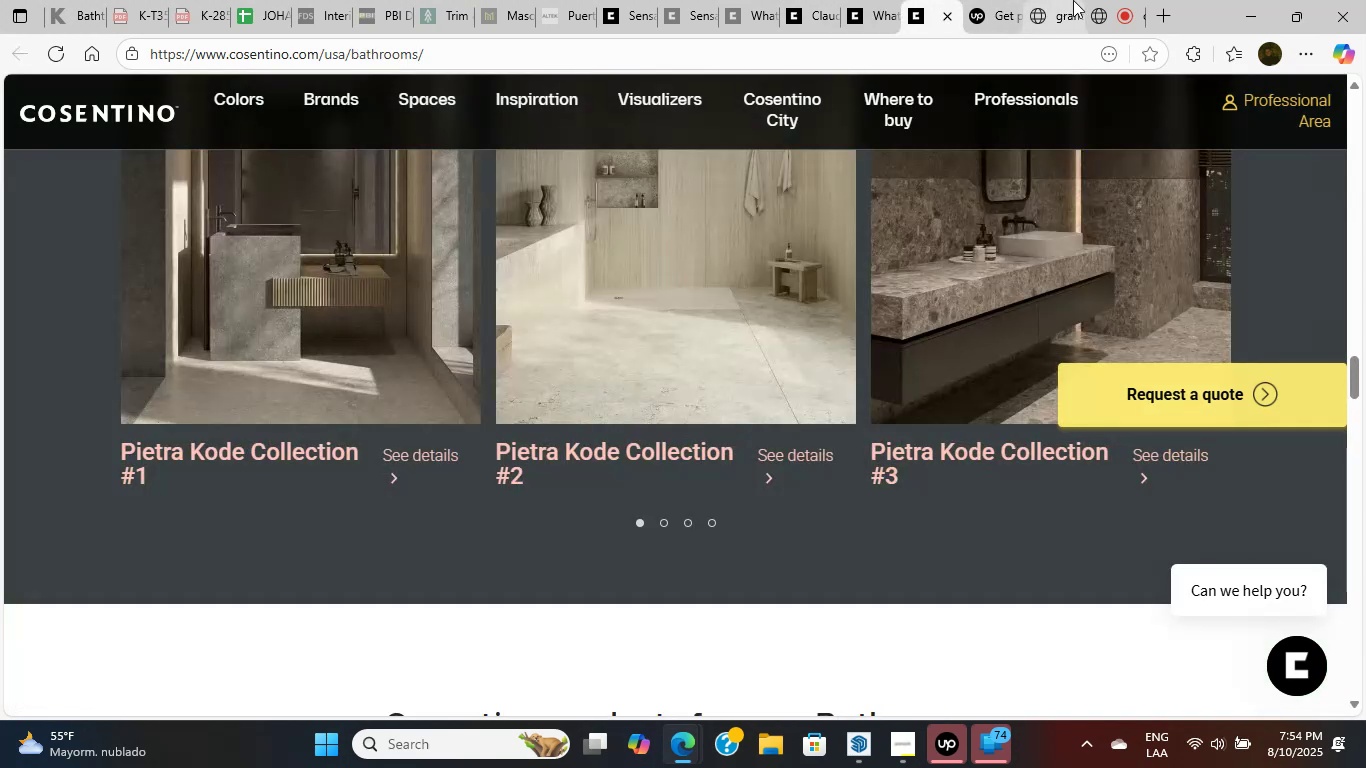 
left_click([1091, 0])
 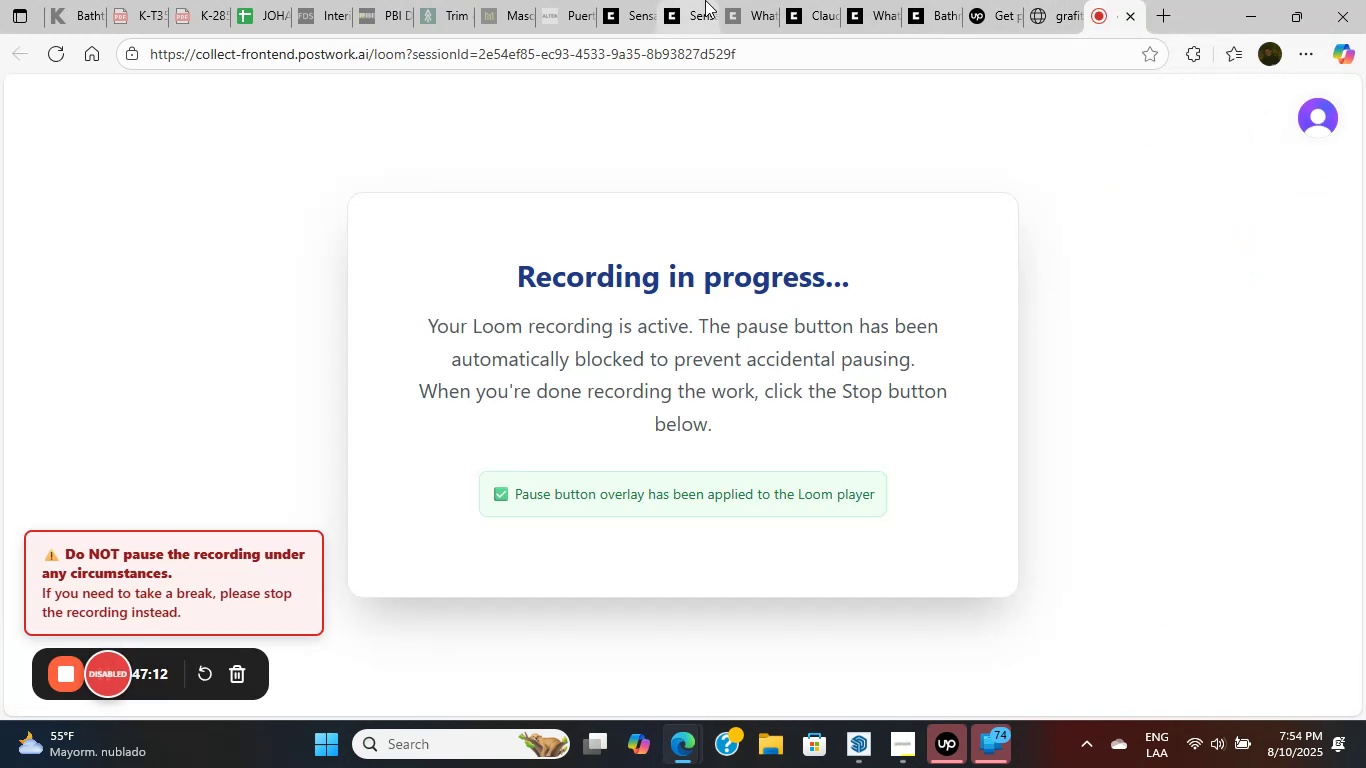 
left_click([758, 0])
 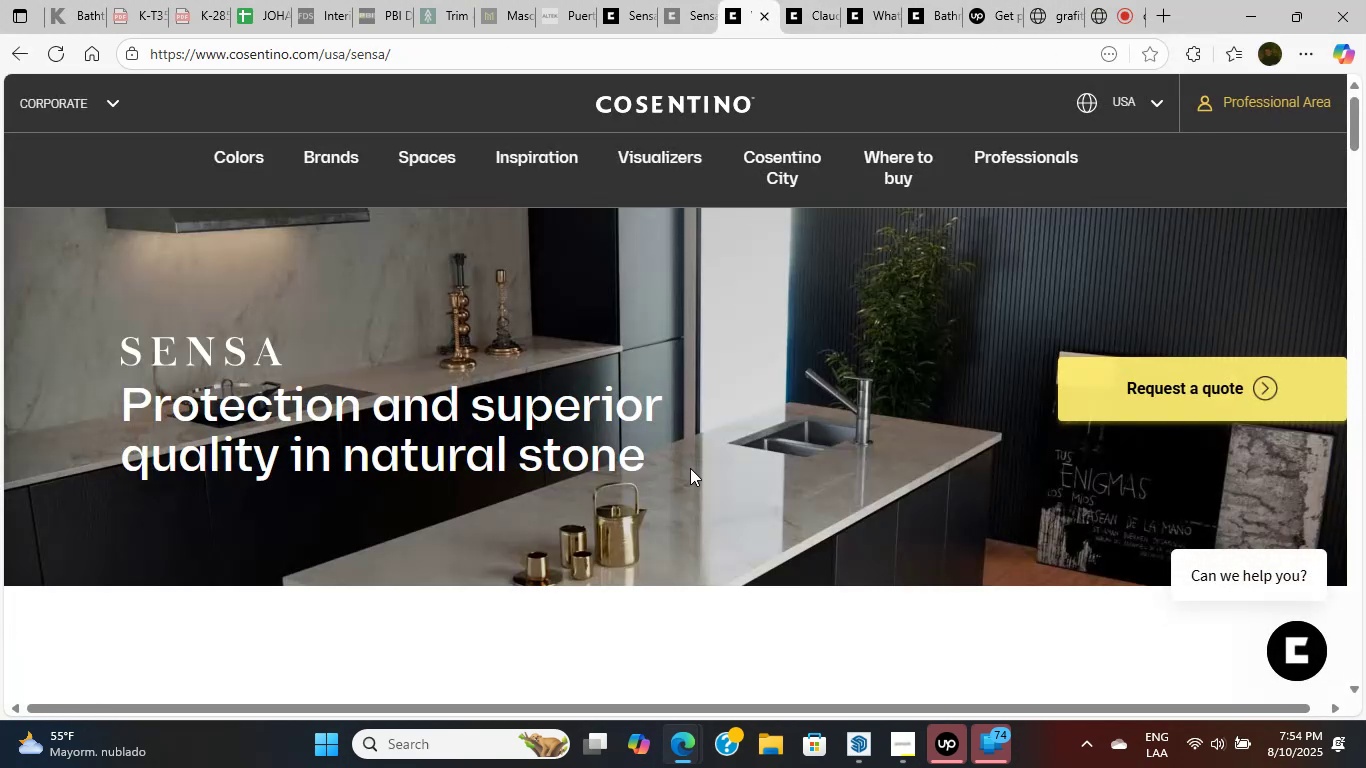 
wait(5.74)
 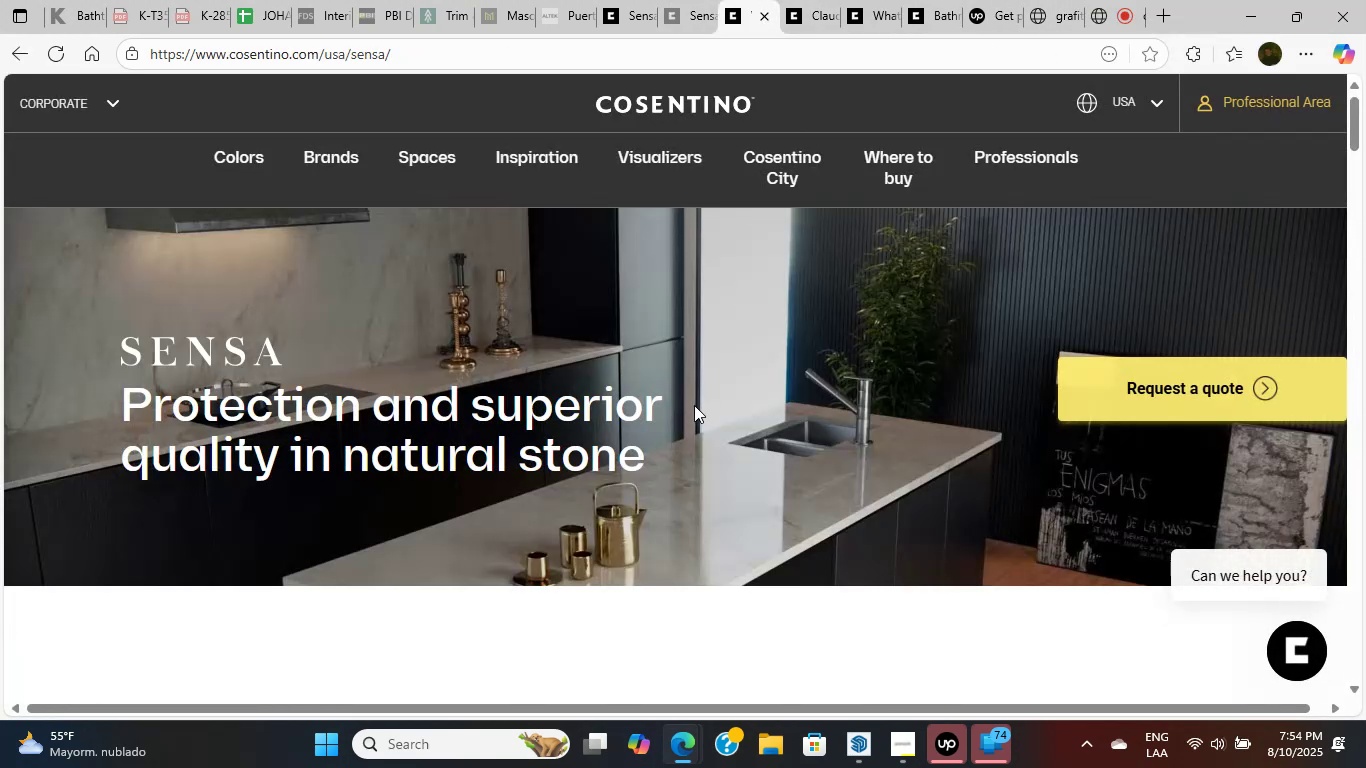 
left_click([1258, 9])
 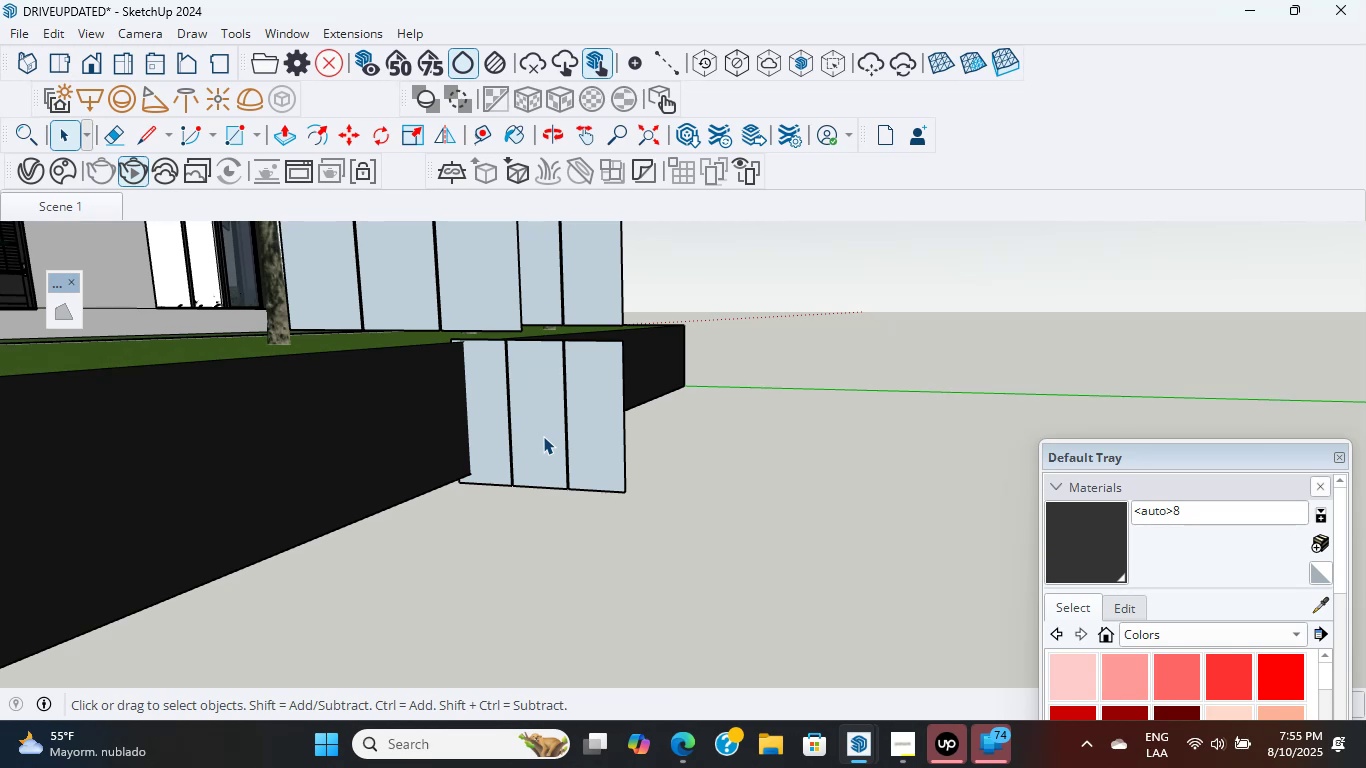 
wait(43.96)
 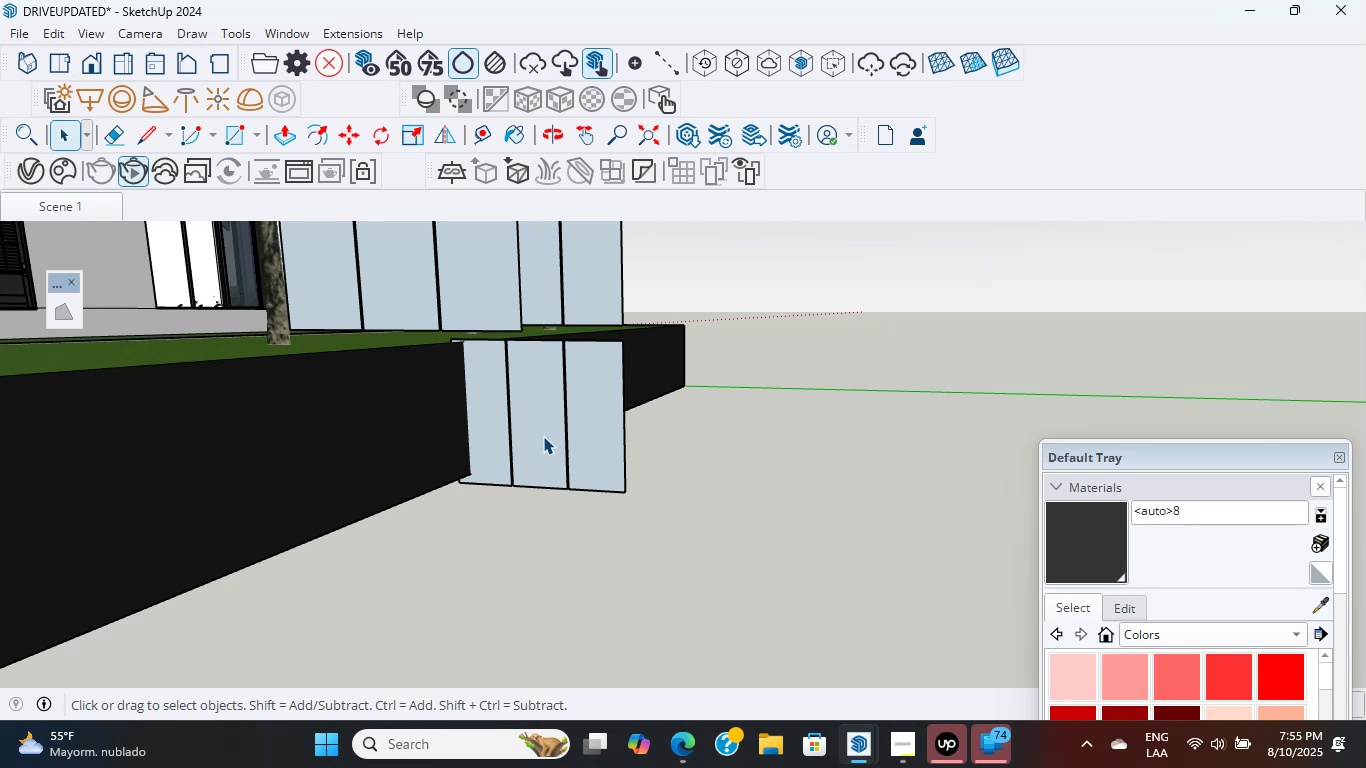 
scroll: coordinate [574, 448], scroll_direction: up, amount: 2.0
 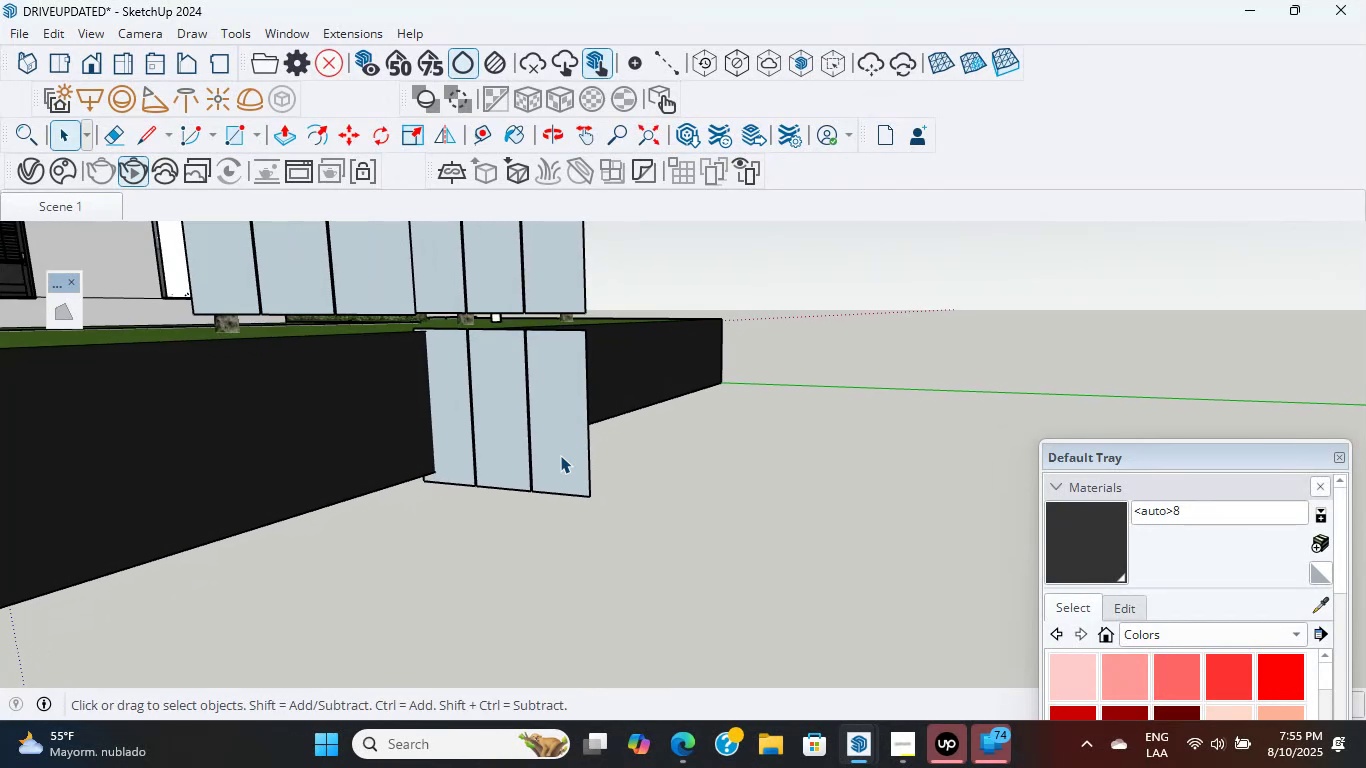 
left_click([626, 493])
 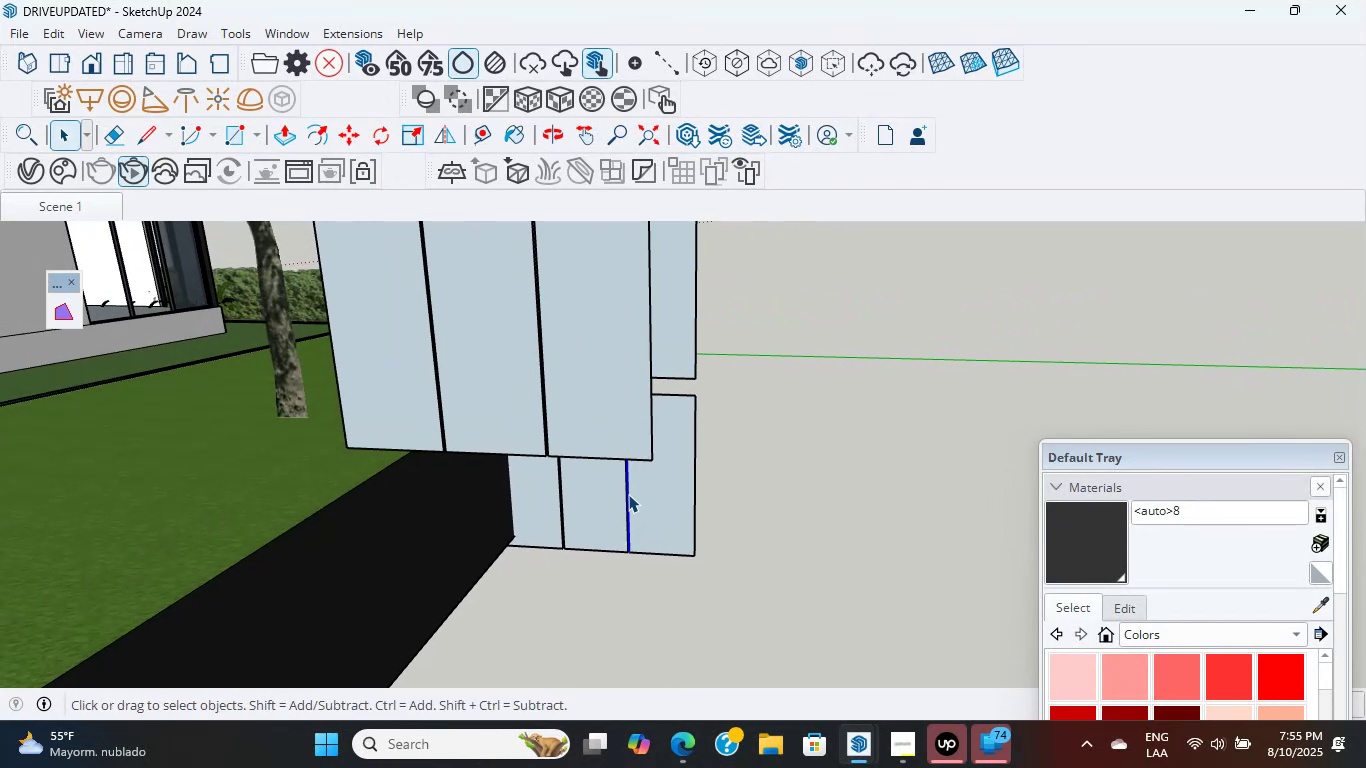 
double_click([650, 504])
 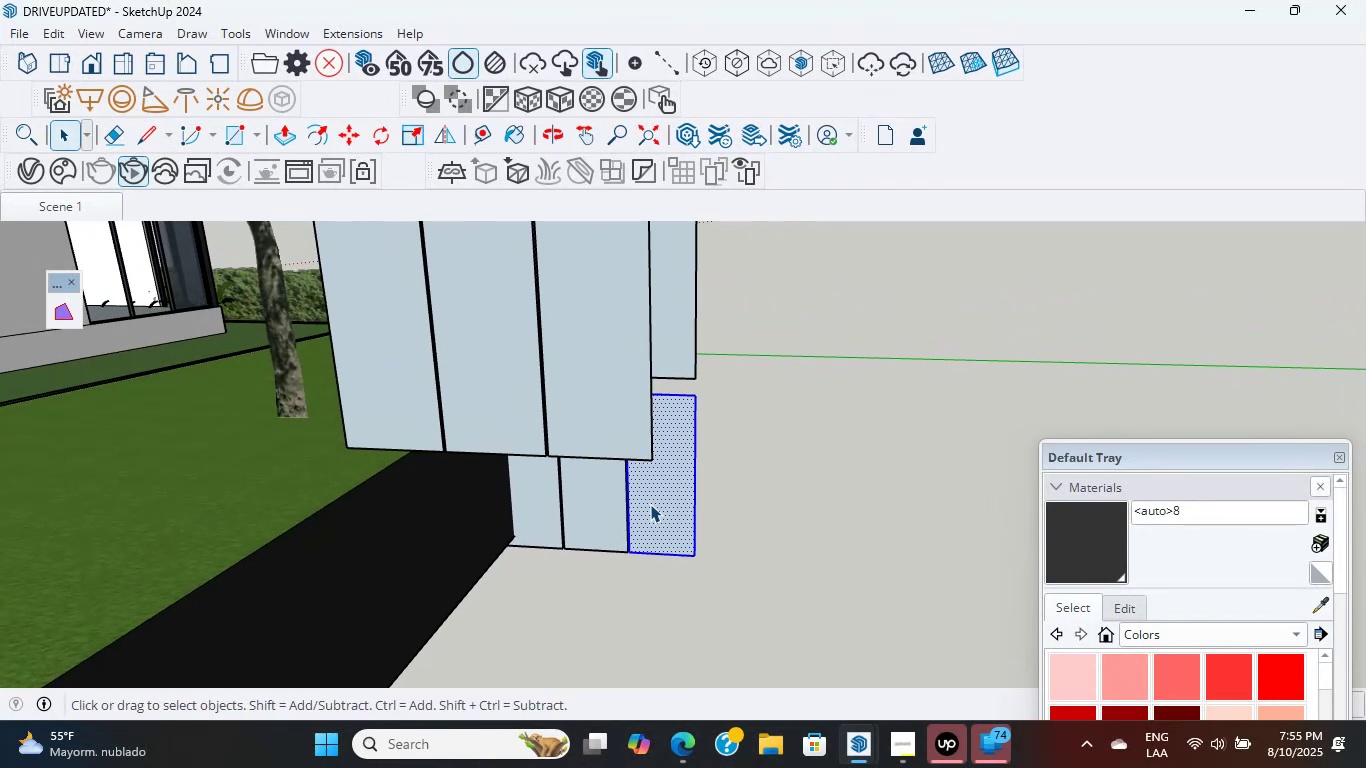 
triple_click([650, 504])
 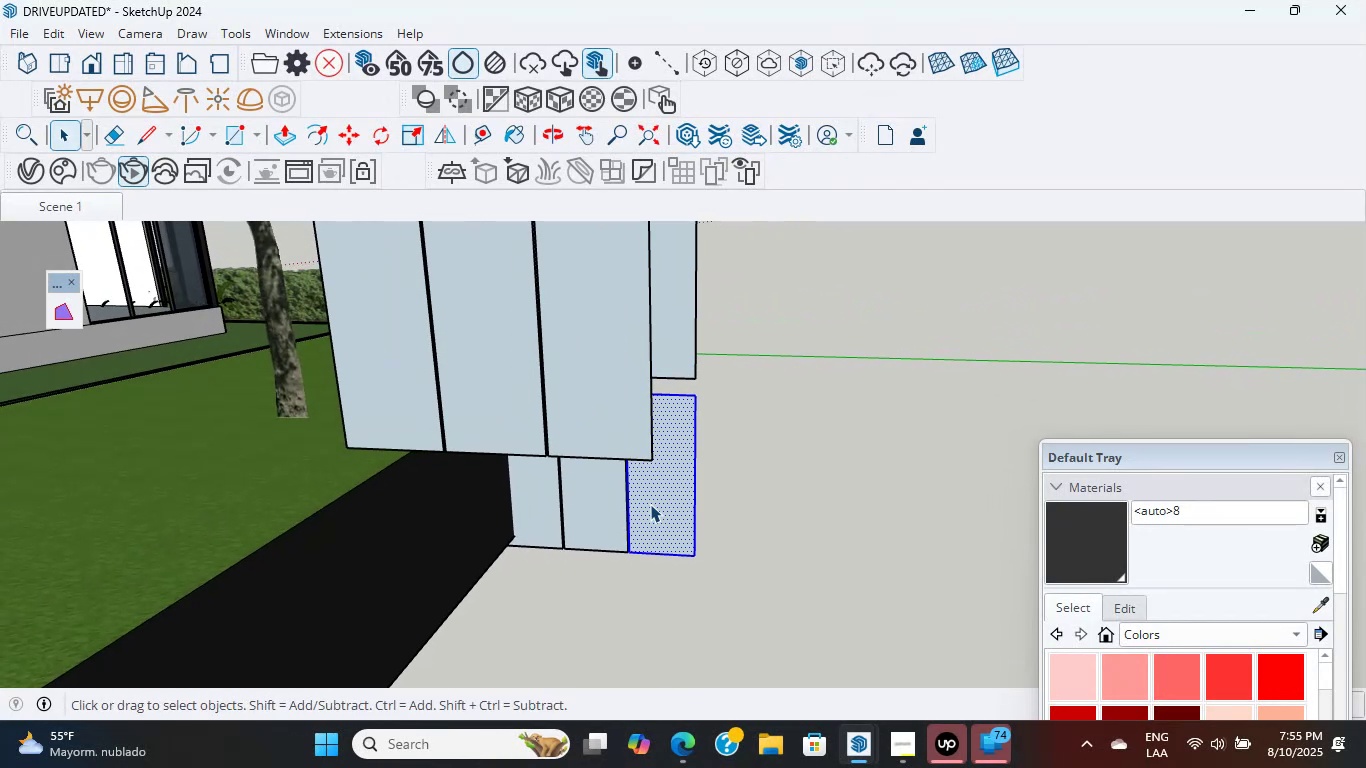 
scroll: coordinate [579, 518], scroll_direction: up, amount: 5.0
 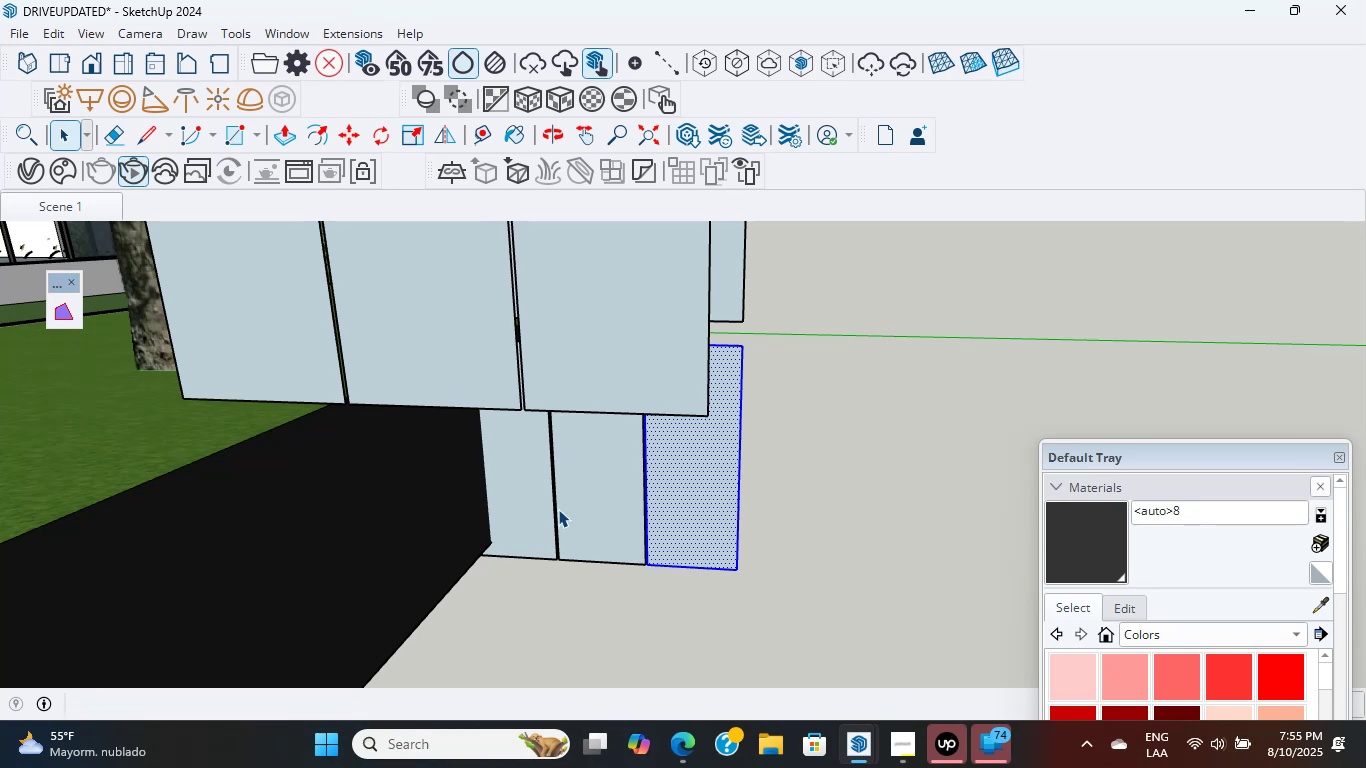 
wait(12.04)
 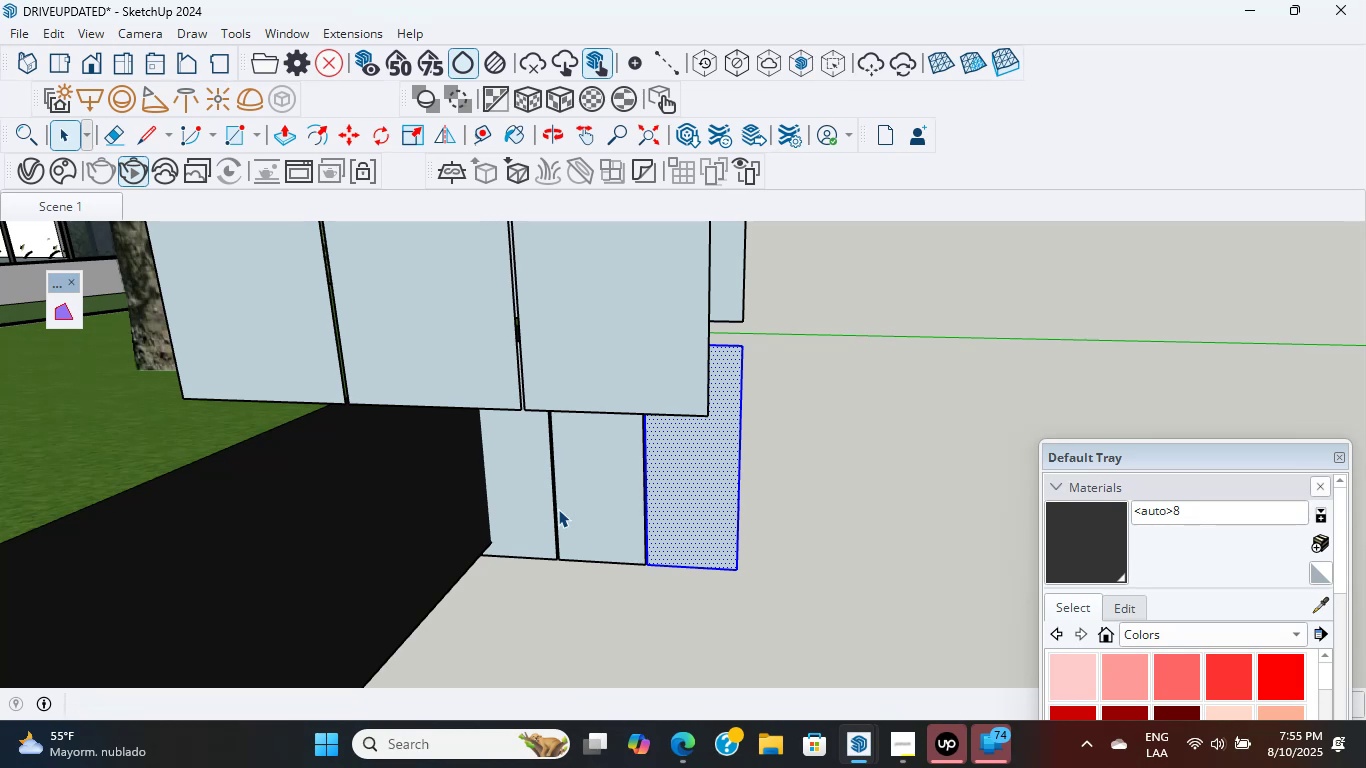 
hold_key(key=ShiftLeft, duration=1.6)
double_click([590, 523])
 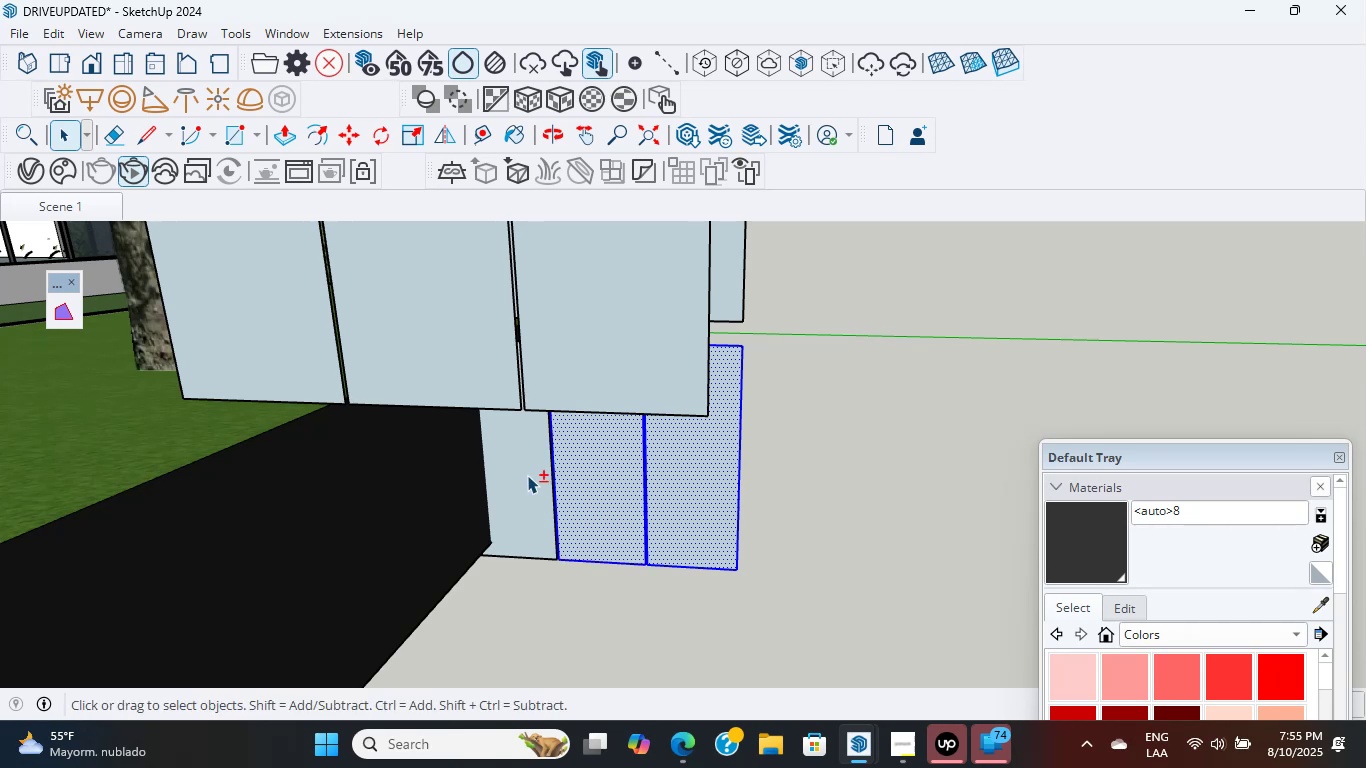 
double_click([527, 473])
 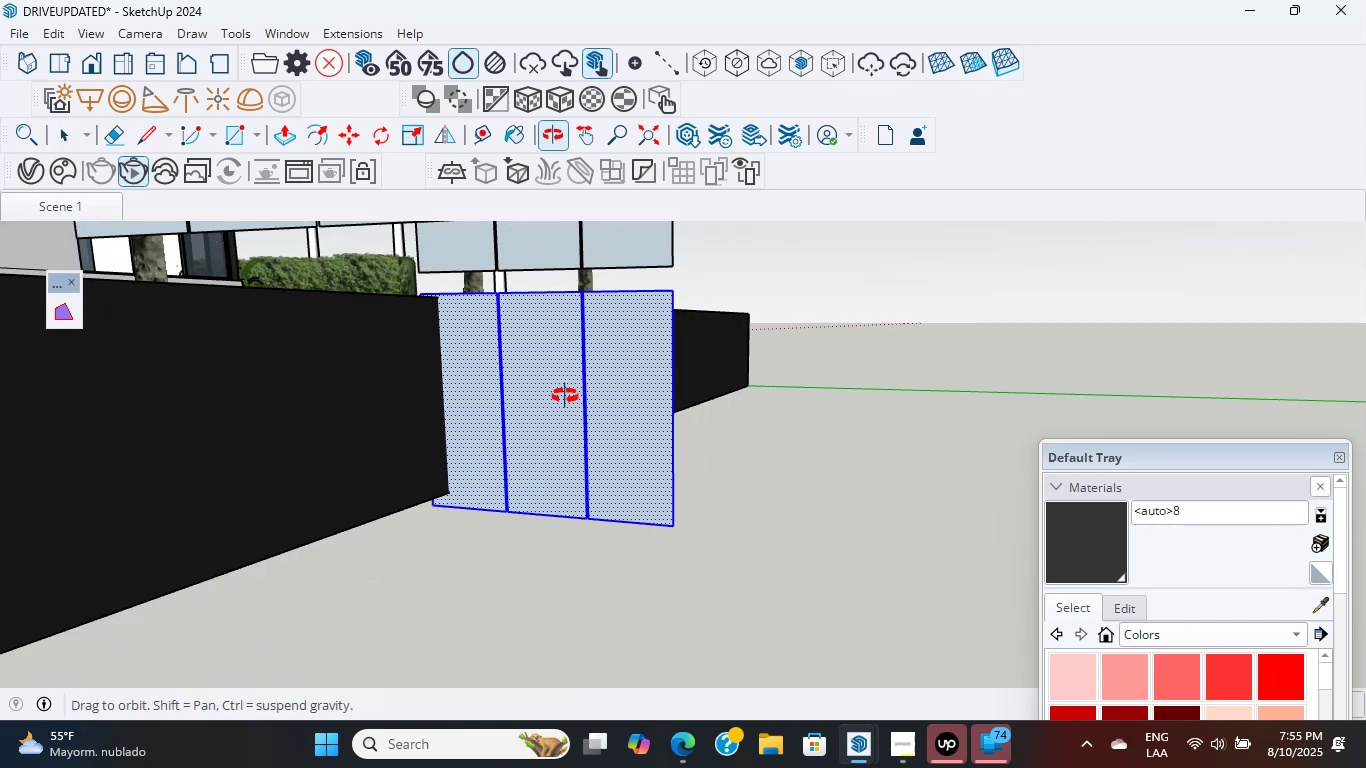 
key(Delete)
 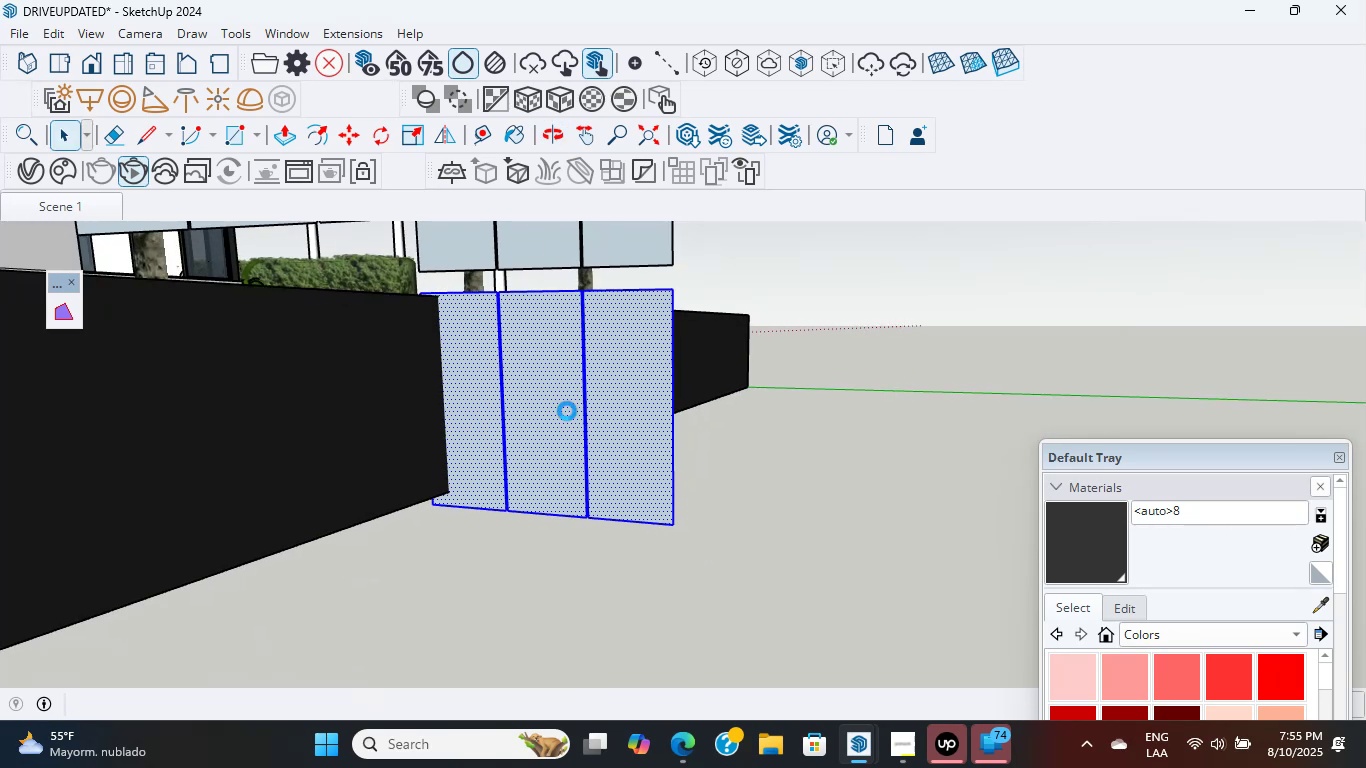 
hold_key(key=ShiftLeft, duration=0.72)
 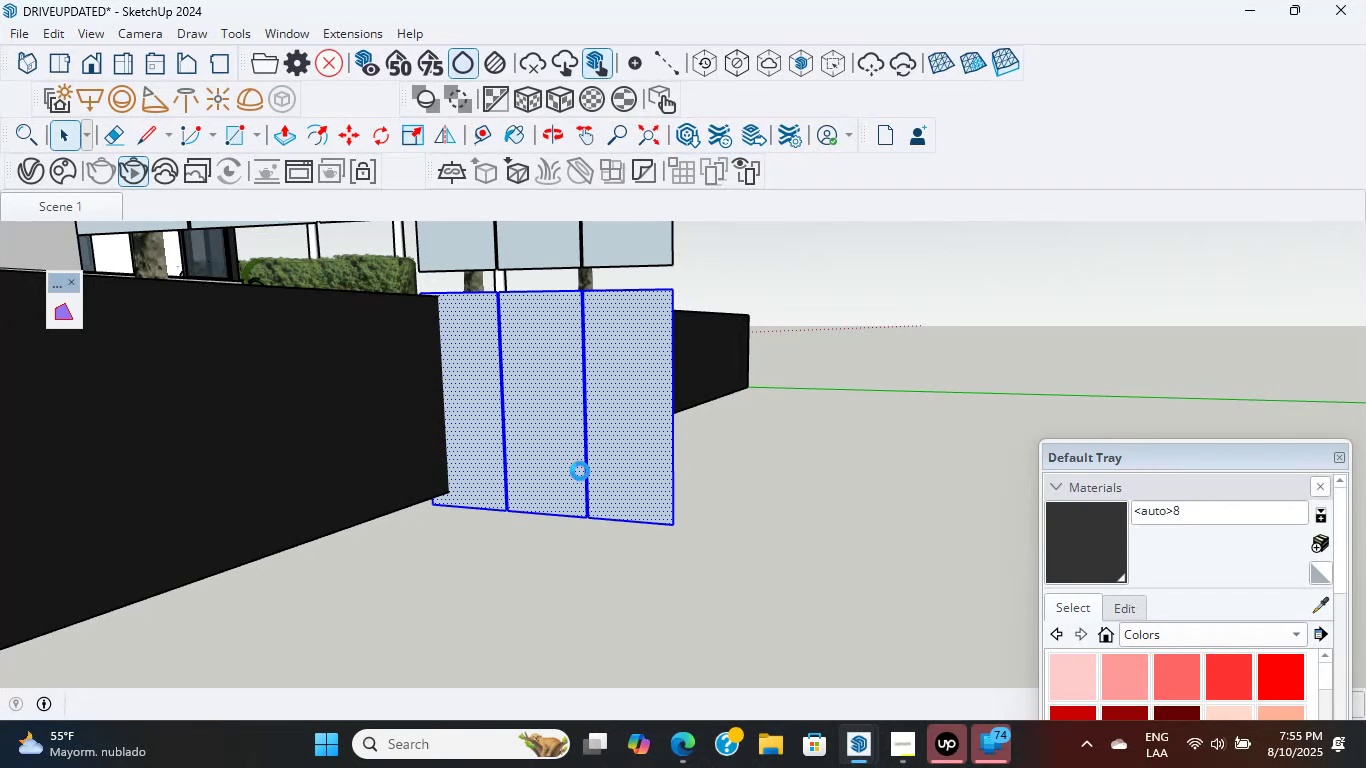 
wait(14.46)
 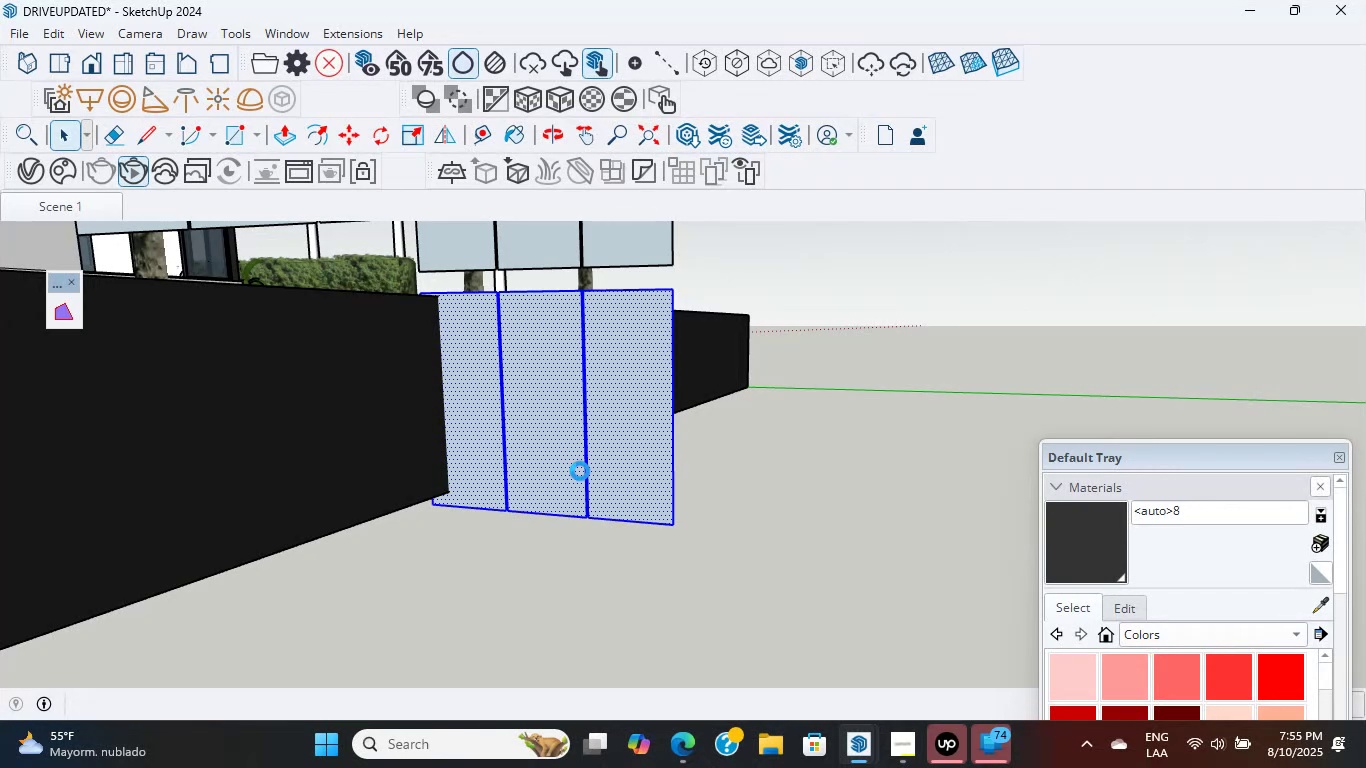 
scroll: coordinate [581, 458], scroll_direction: up, amount: 3.0
 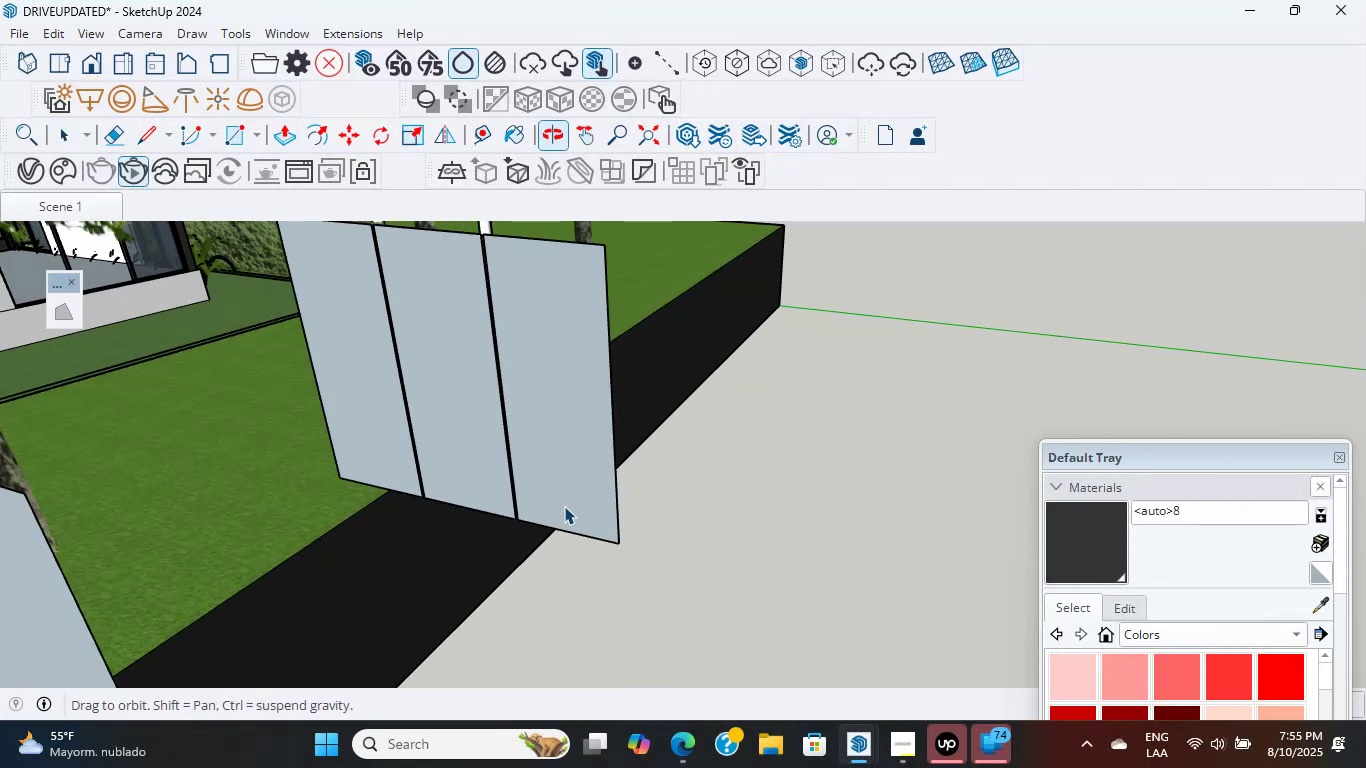 
scroll: coordinate [564, 500], scroll_direction: down, amount: 4.0
 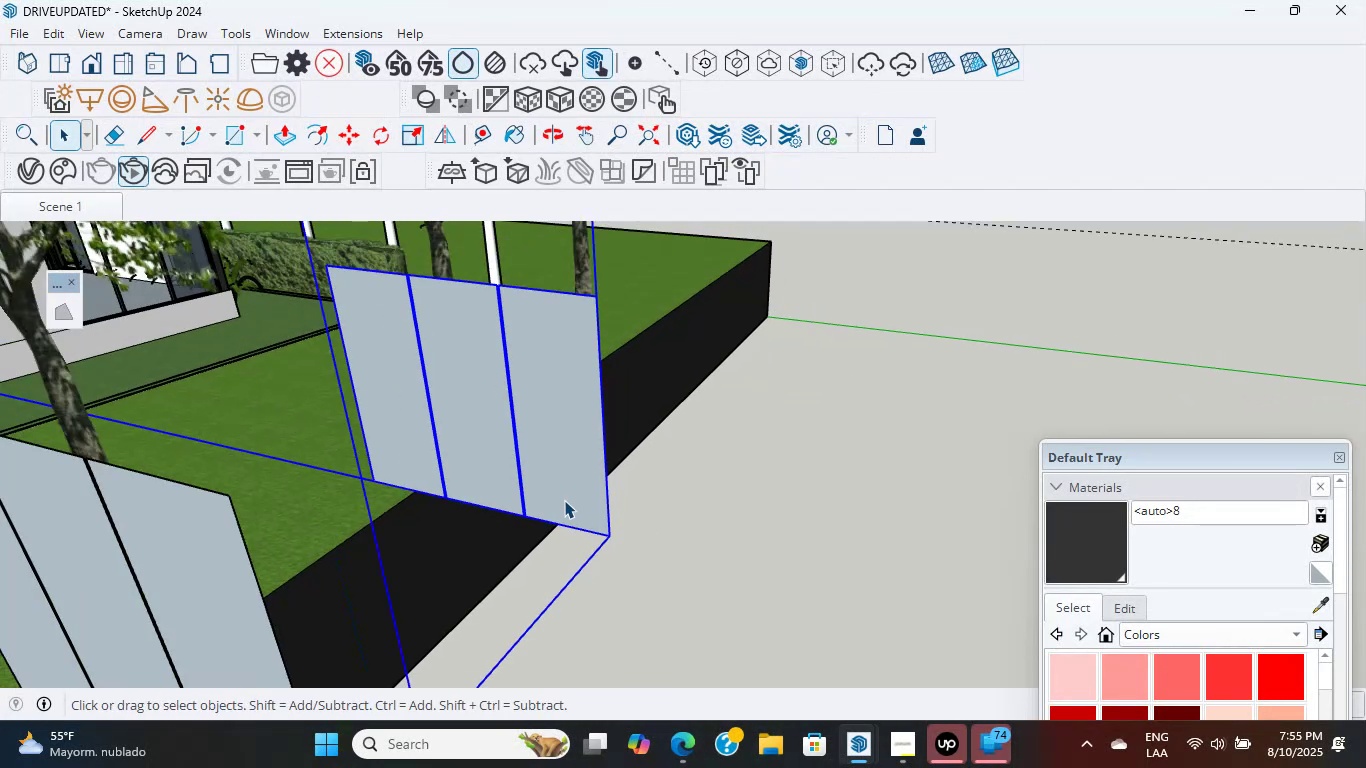 
right_click([564, 500])
 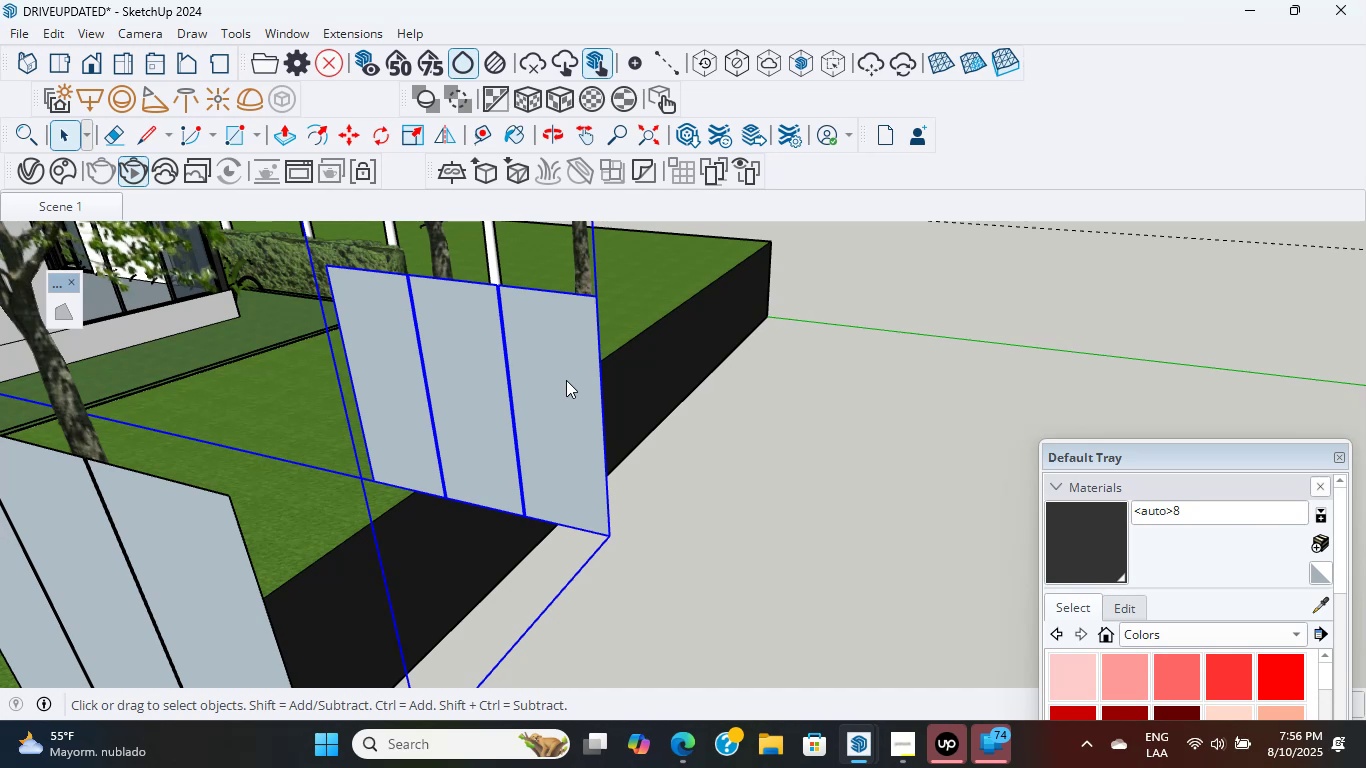 
wait(24.84)
 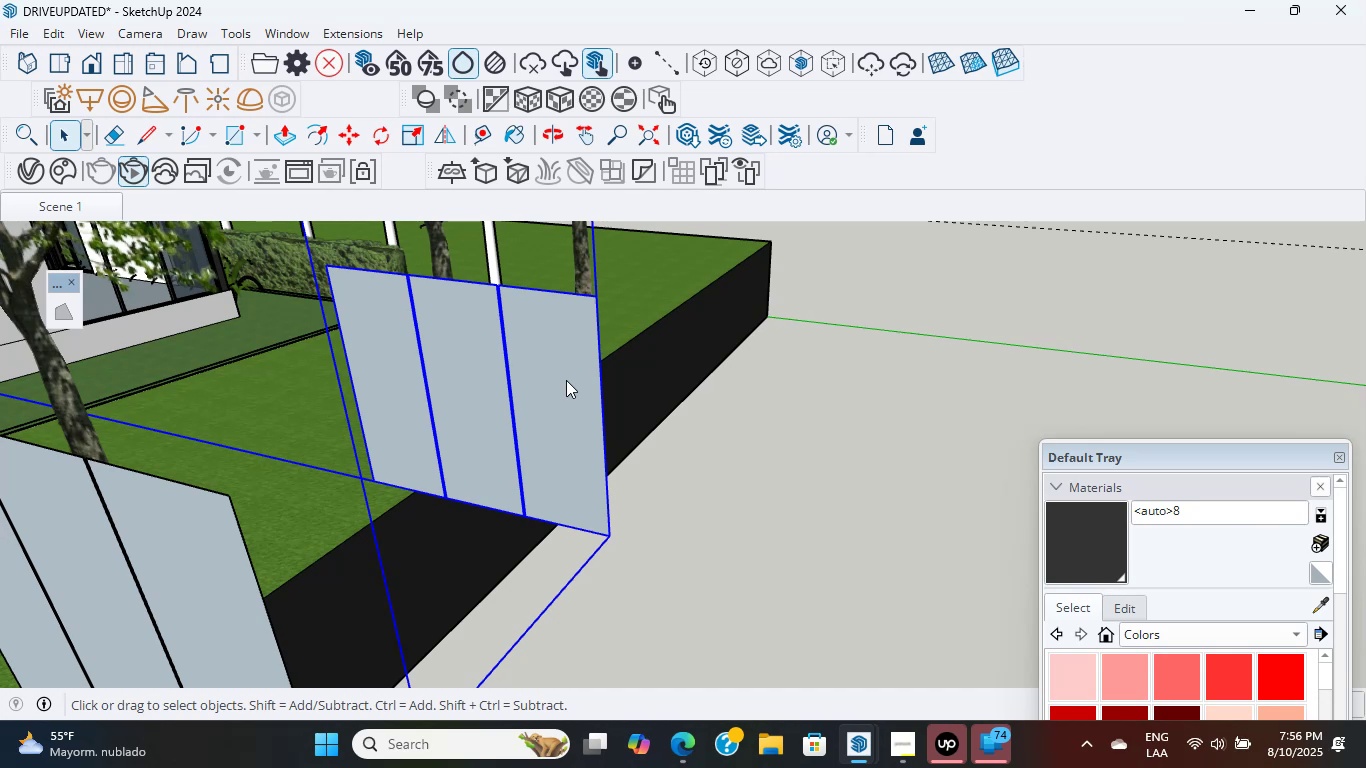 
scroll: coordinate [342, 646], scroll_direction: down, amount: 4.0
 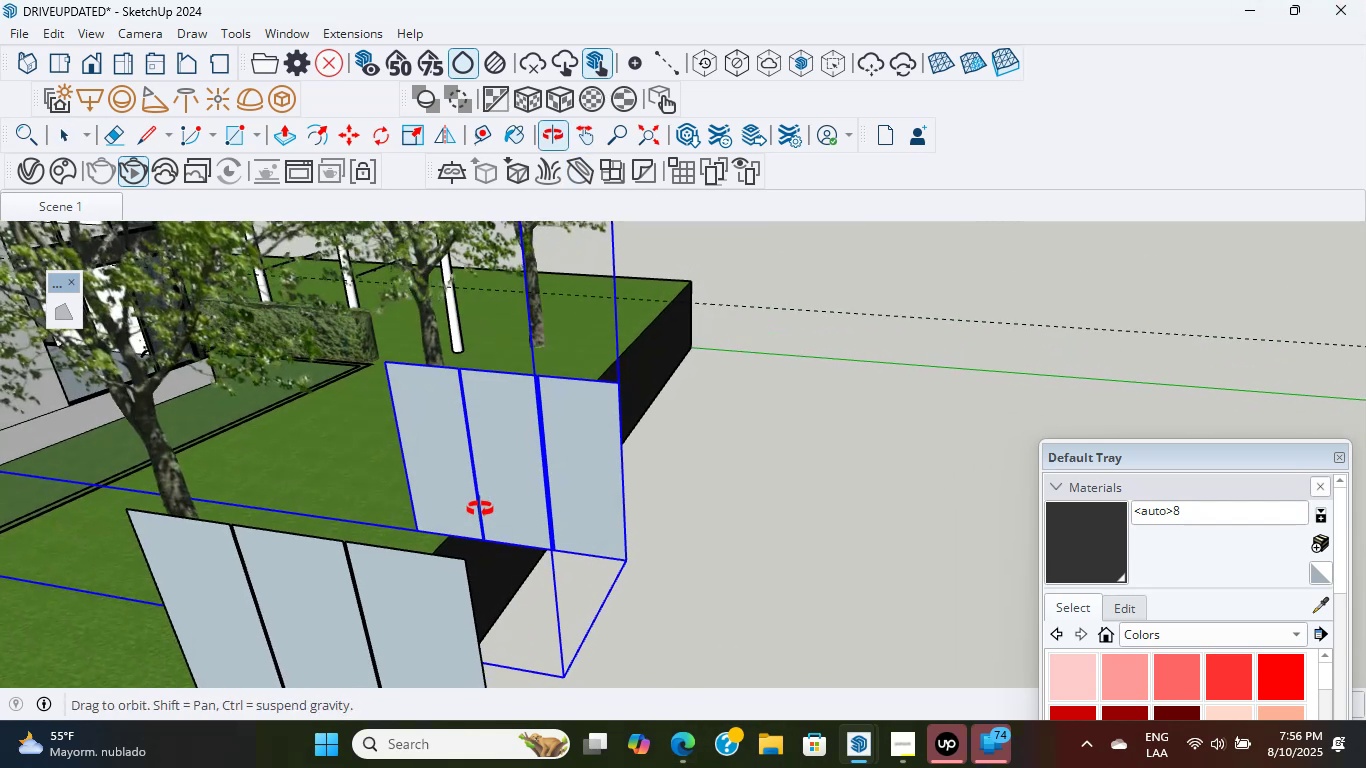 
hold_key(key=ShiftLeft, duration=0.35)
 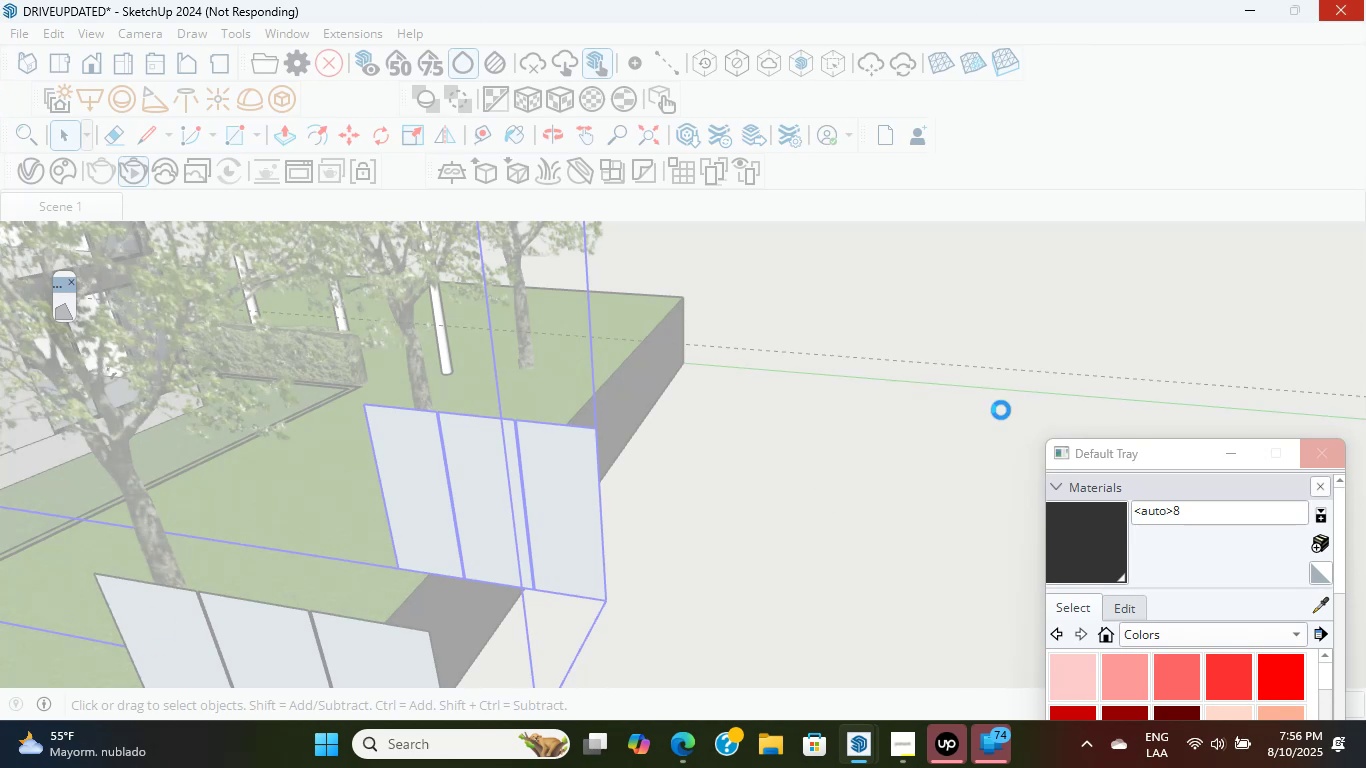 
wait(30.3)
 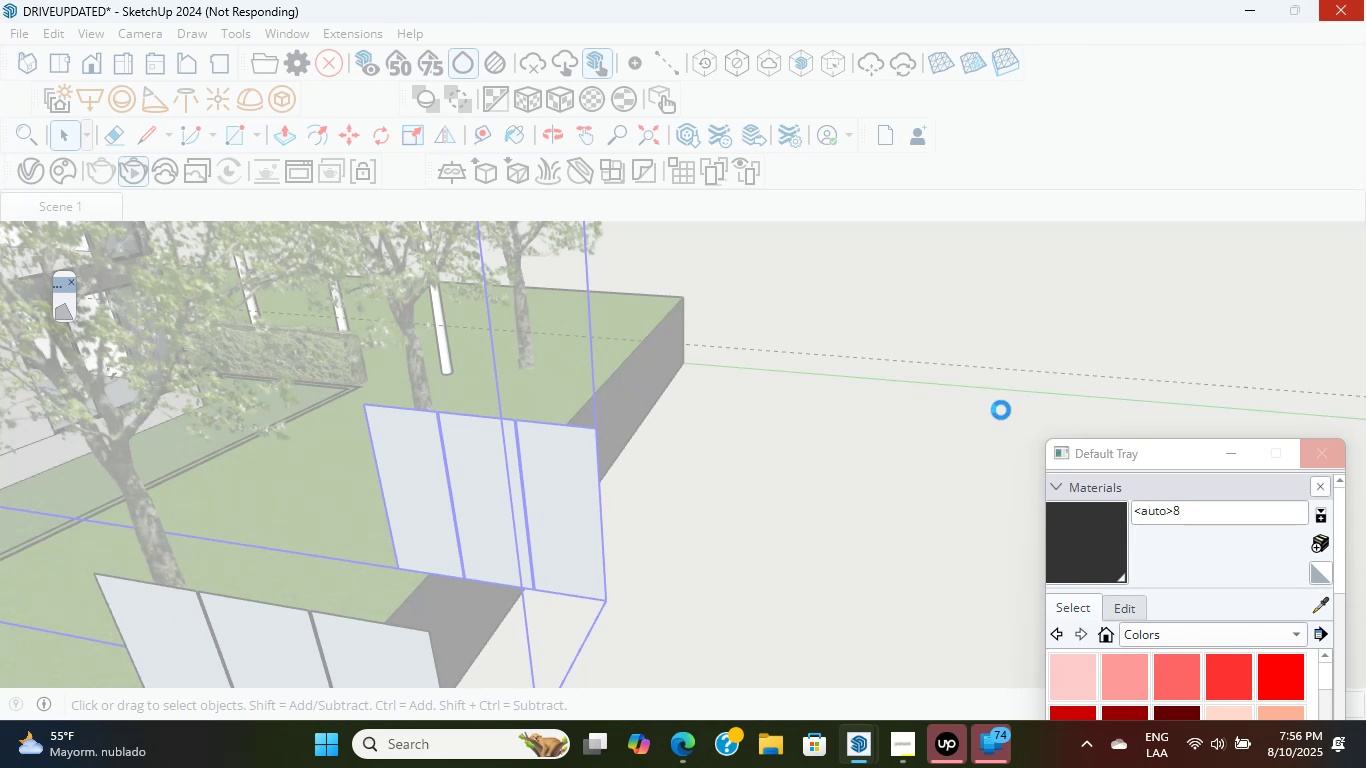 
left_click([772, 516])
 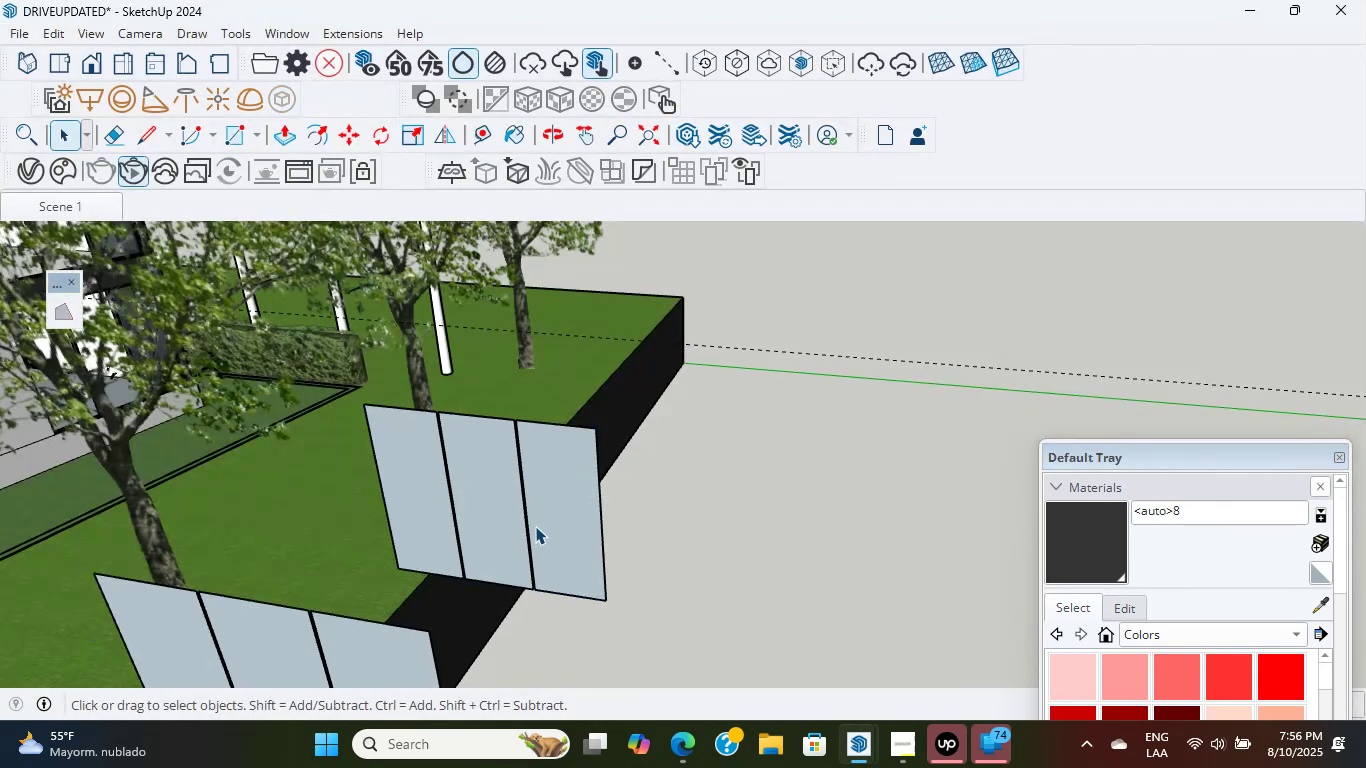 
scroll: coordinate [574, 570], scroll_direction: down, amount: 1.0
 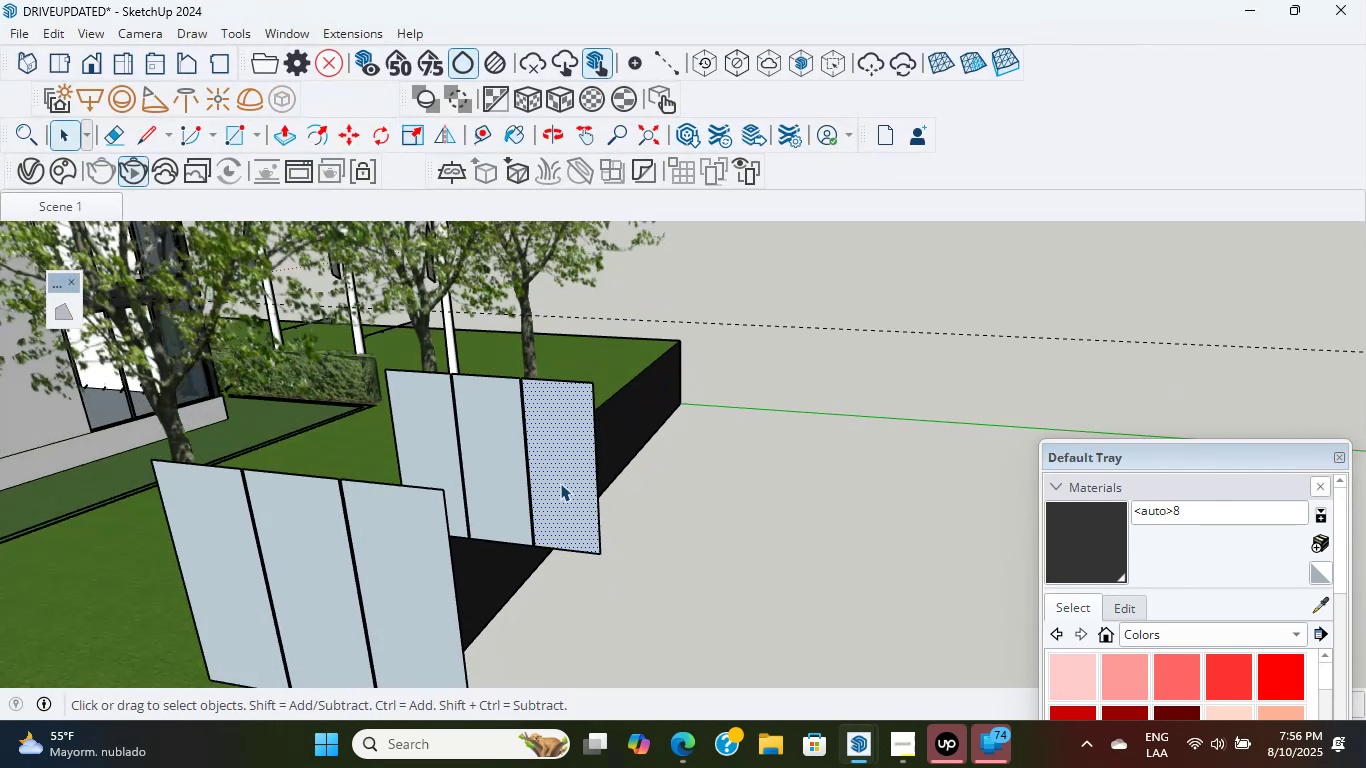 
scroll: coordinate [552, 478], scroll_direction: up, amount: 6.0
 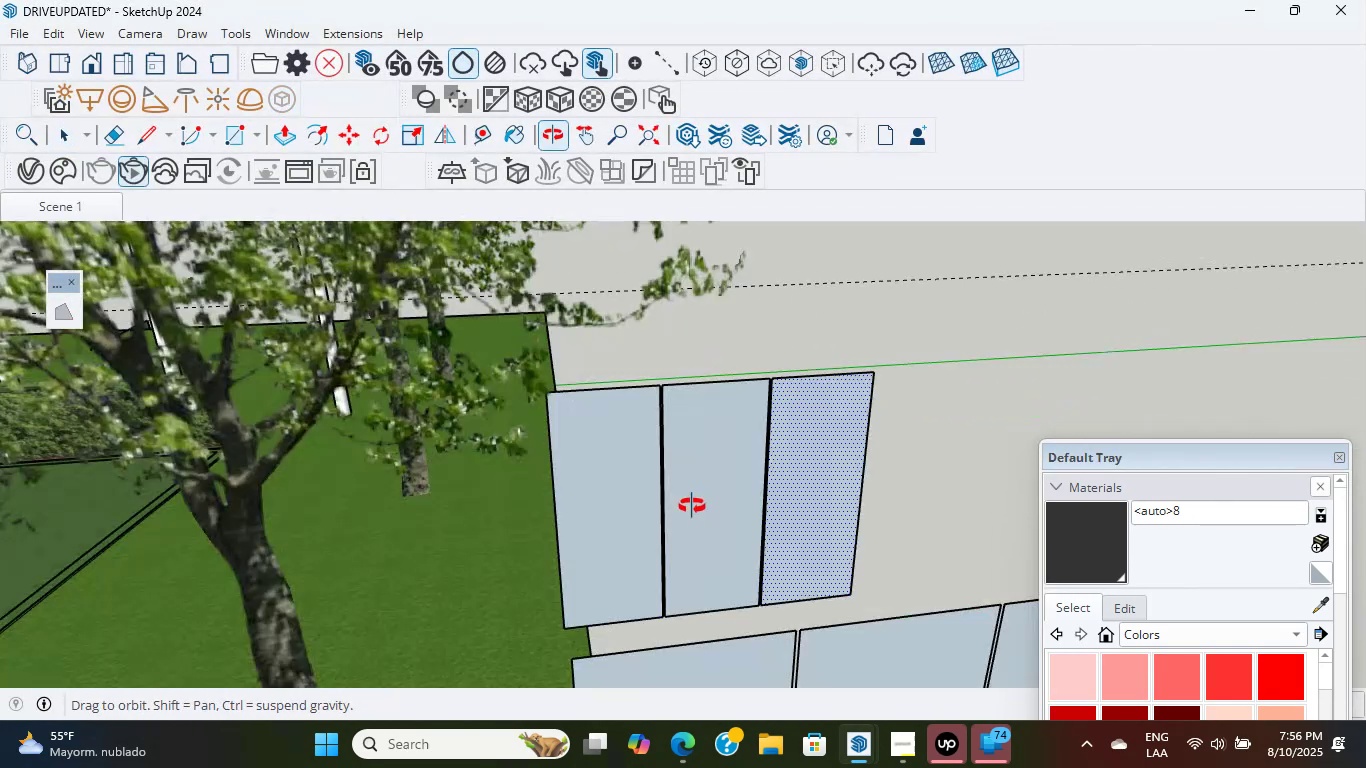 
hold_key(key=ShiftLeft, duration=1.63)
double_click([775, 465])
 